 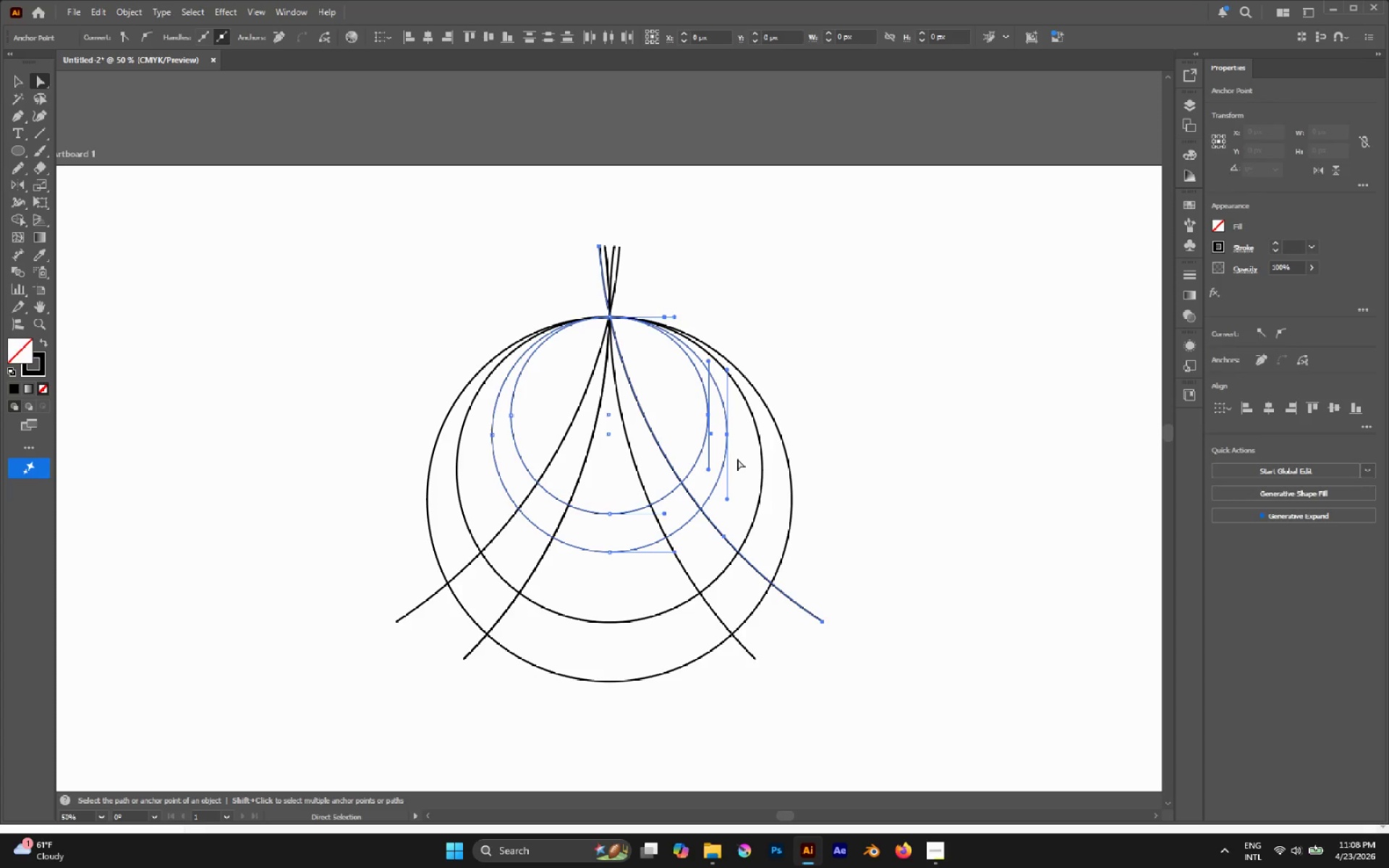 
left_click([739, 456])
 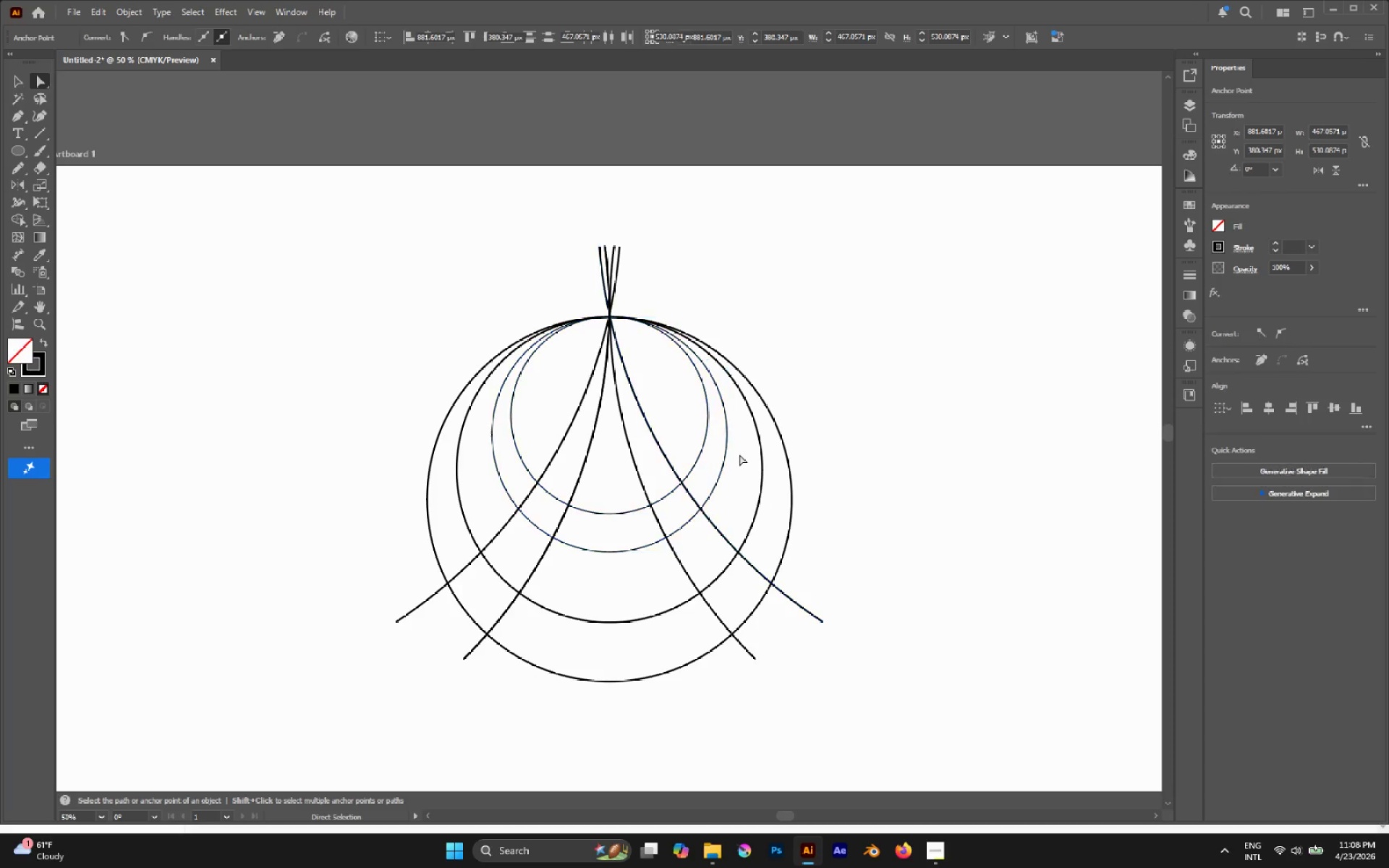 
hold_key(key=AltLeft, duration=0.69)
left_click_drag(start_coordinate=[739, 453], to_coordinate=[696, 428])
 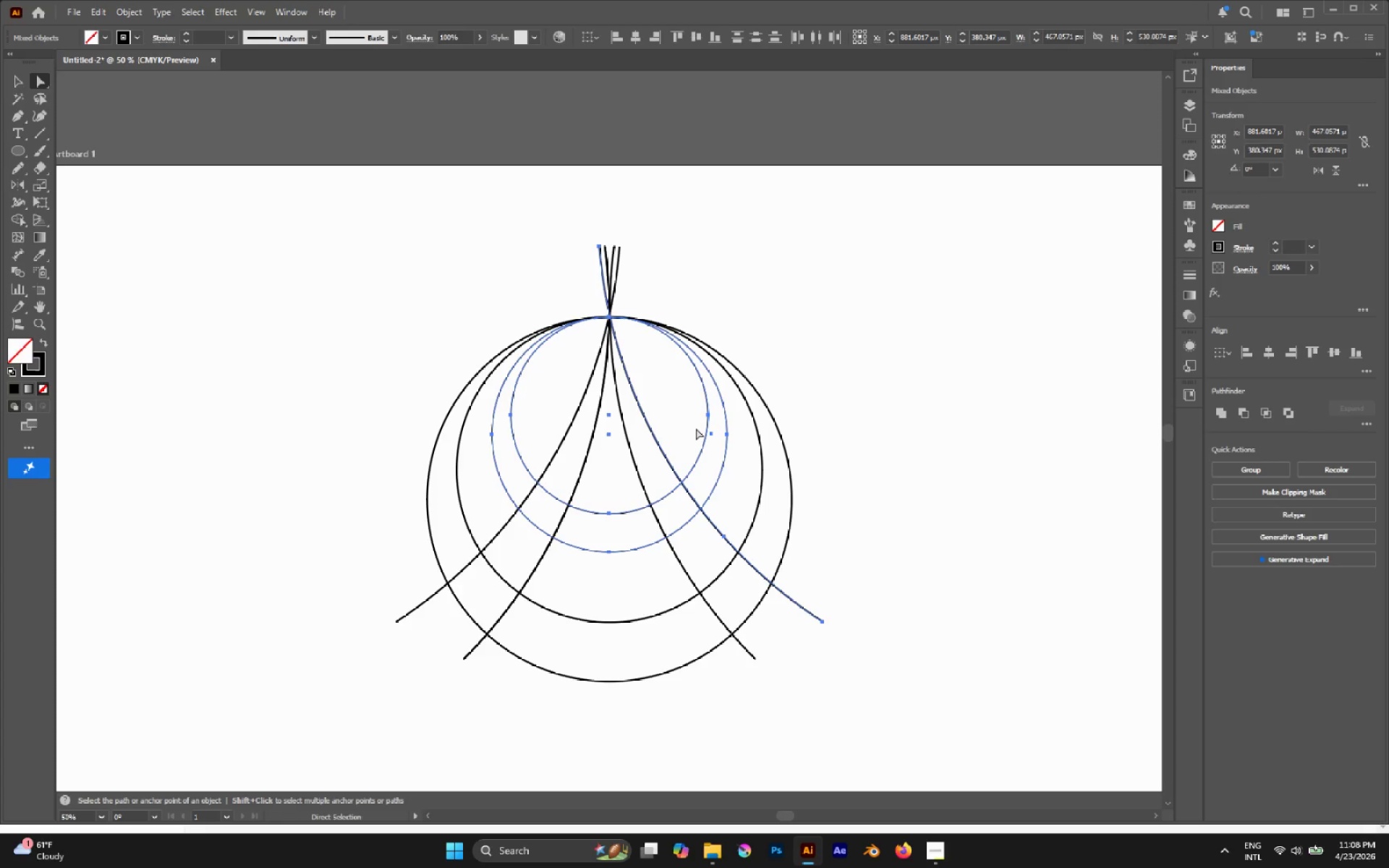 
key(Shift+X)
 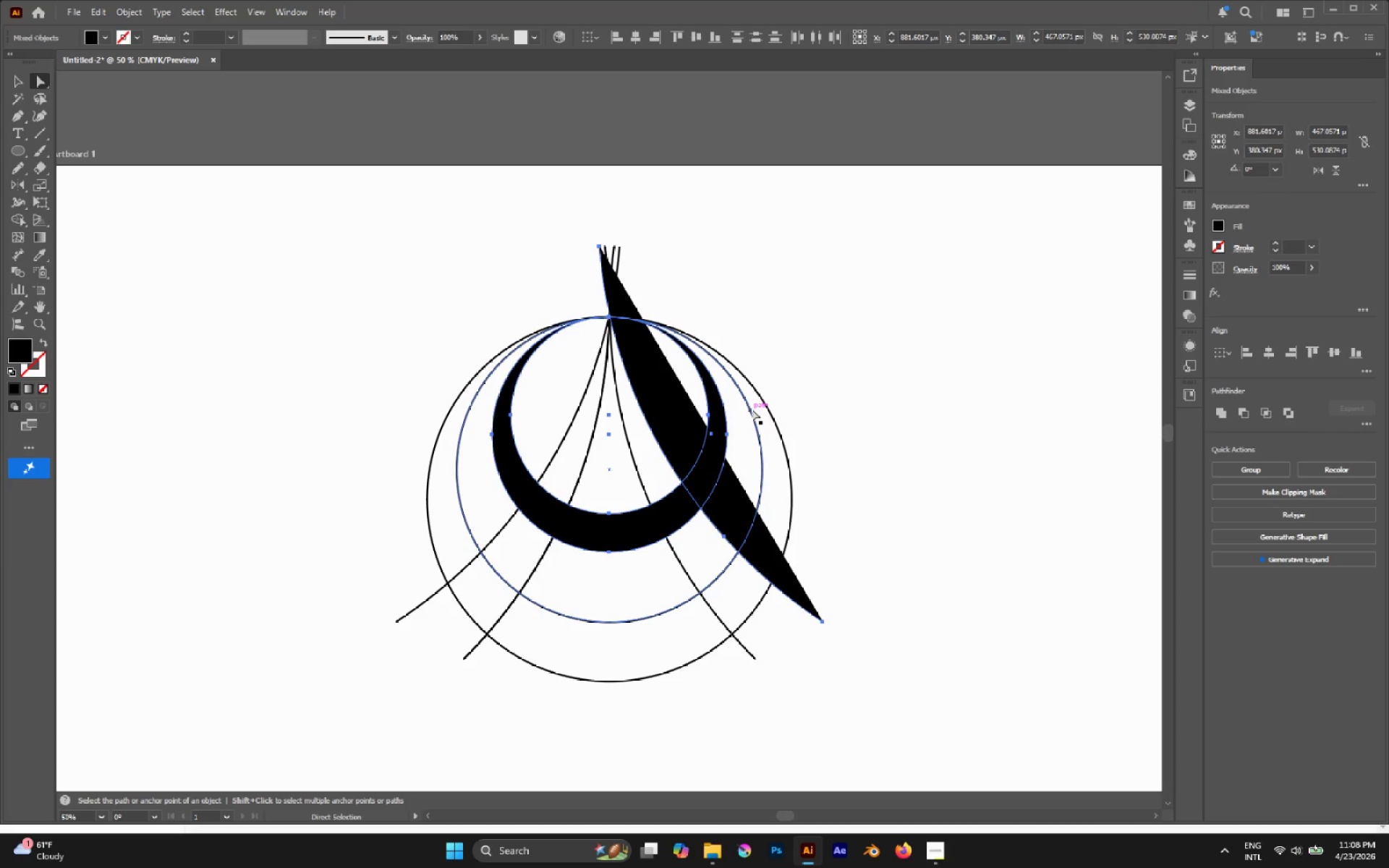 
key(Control+Z)
 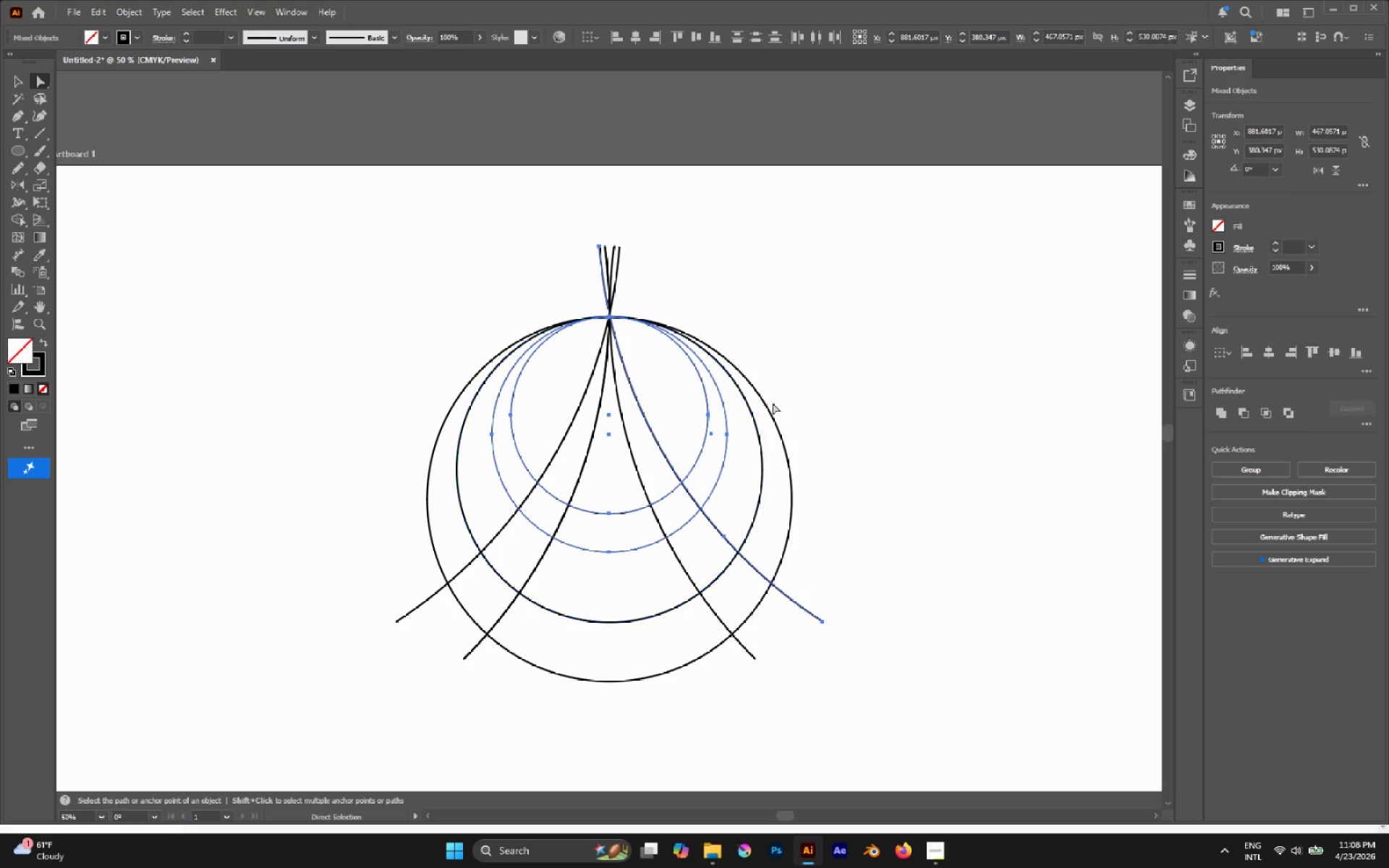 
left_click([920, 396])
 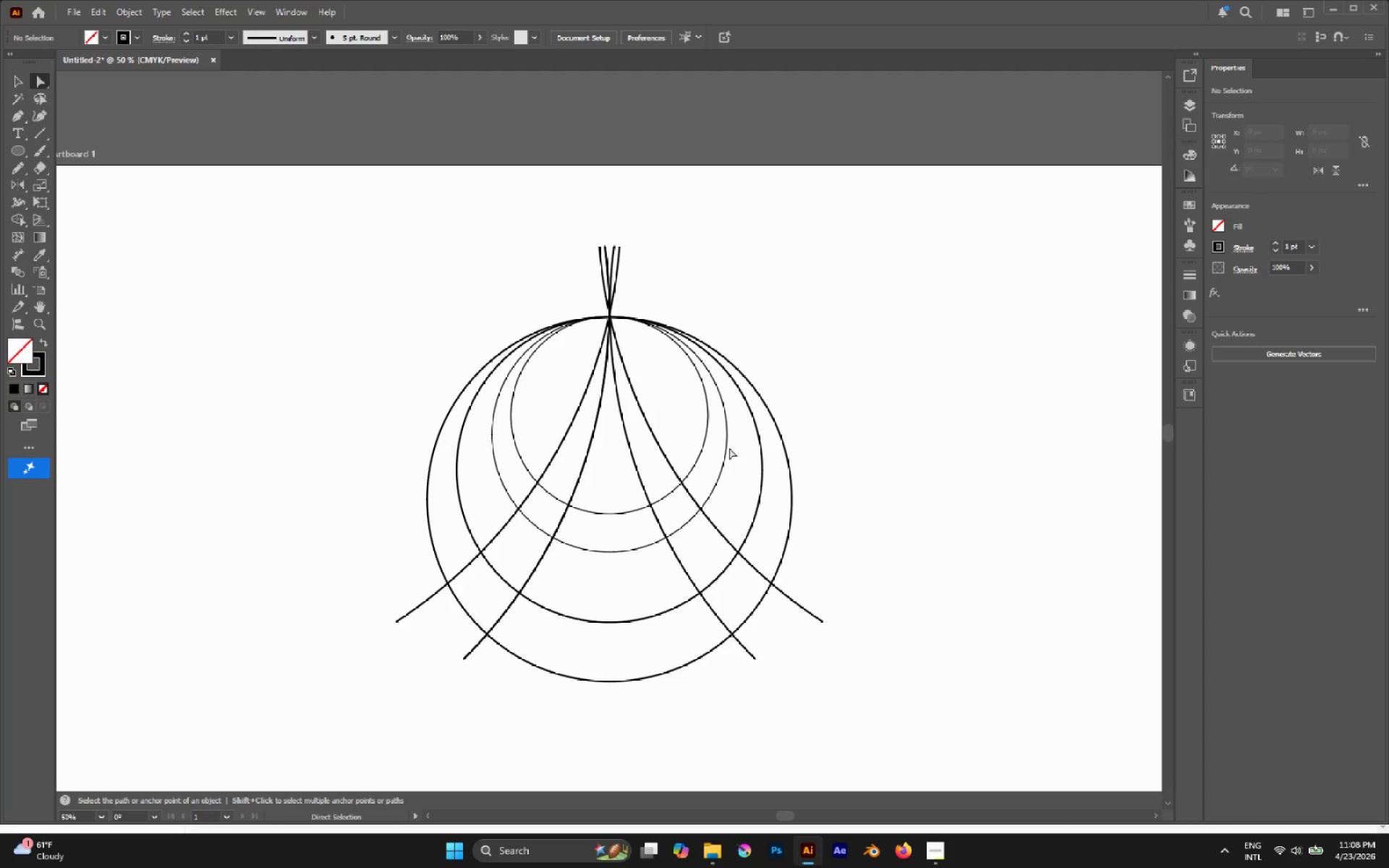 
key(V)
 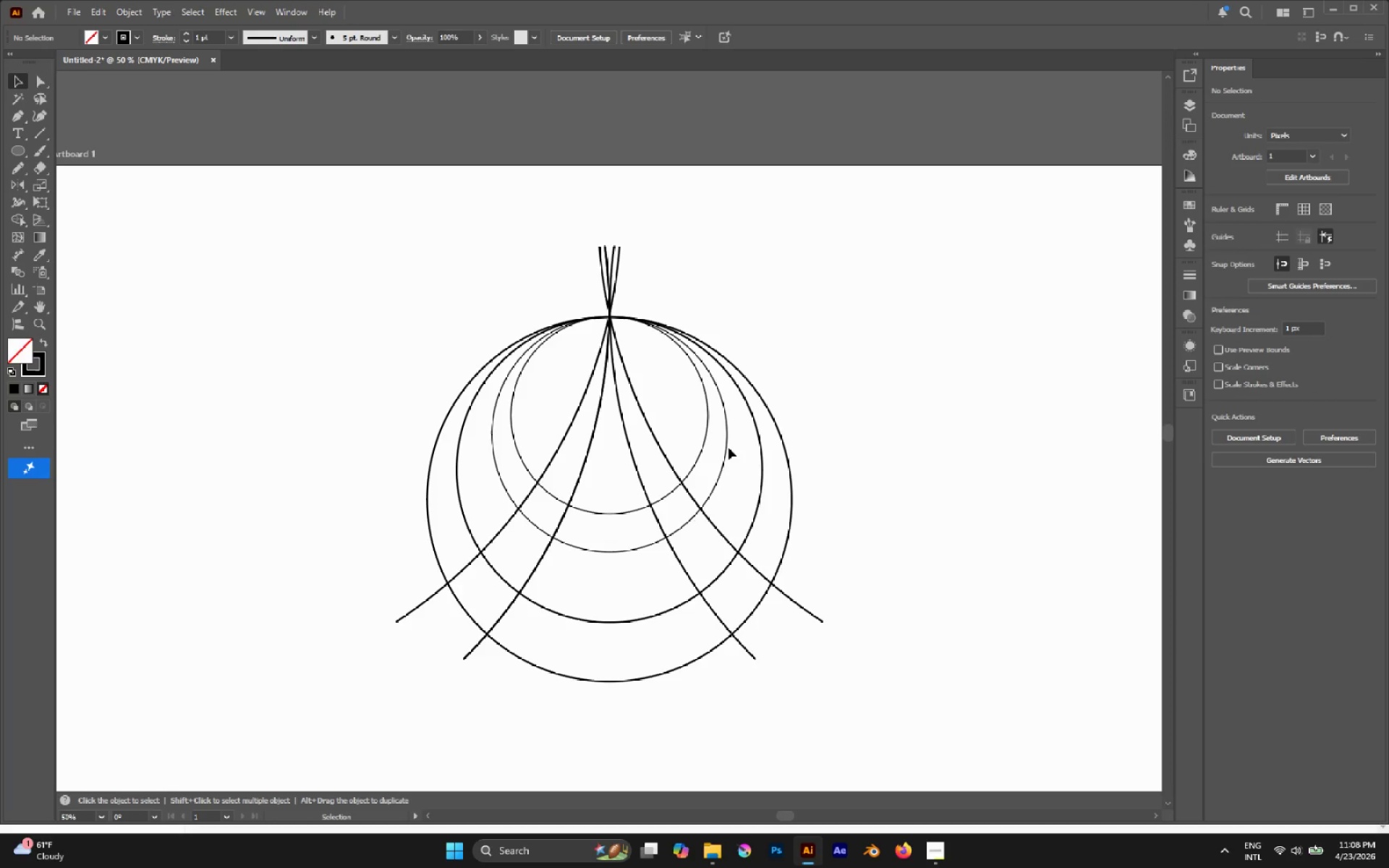 
left_click([729, 448])
 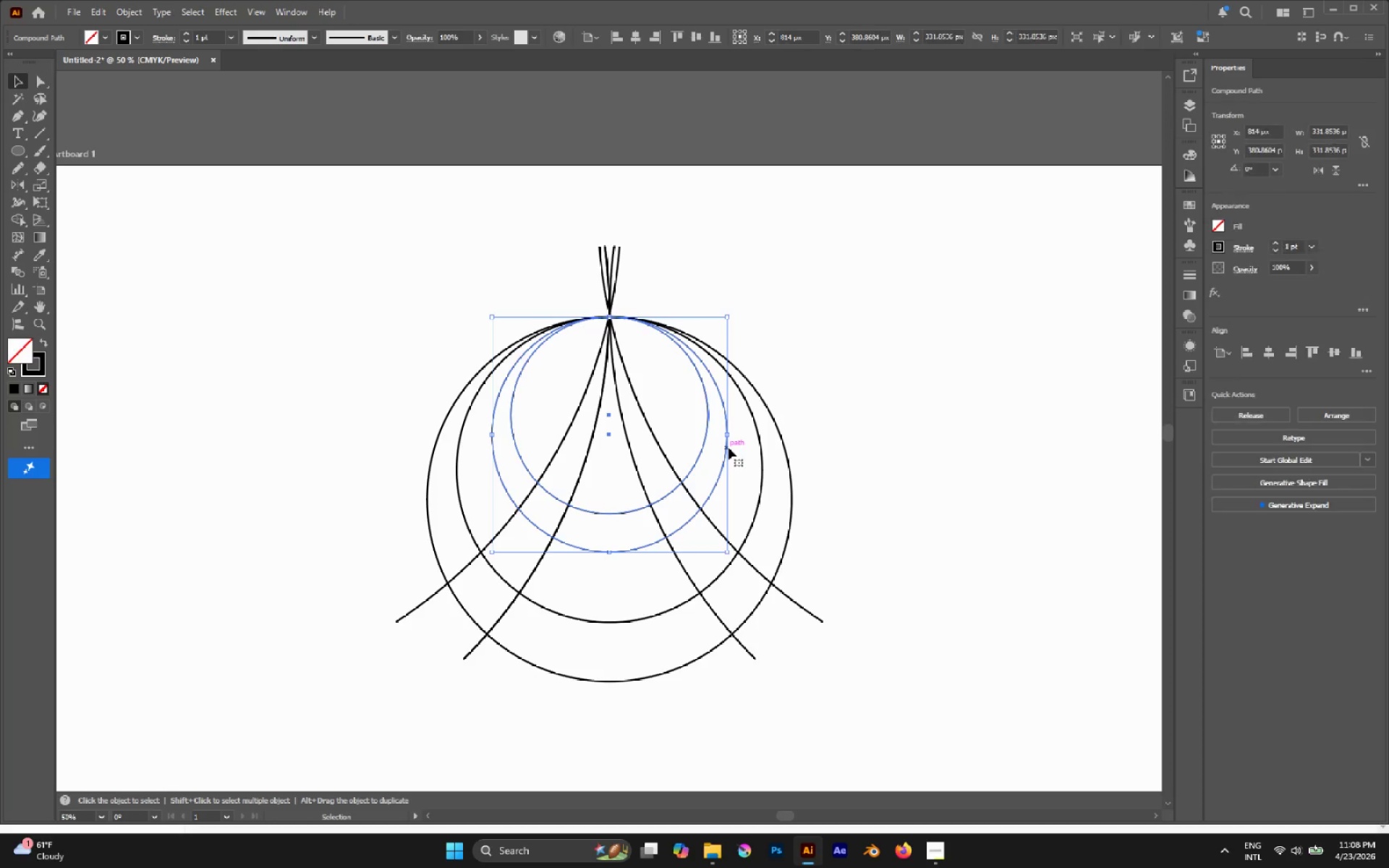 
type(XX)
 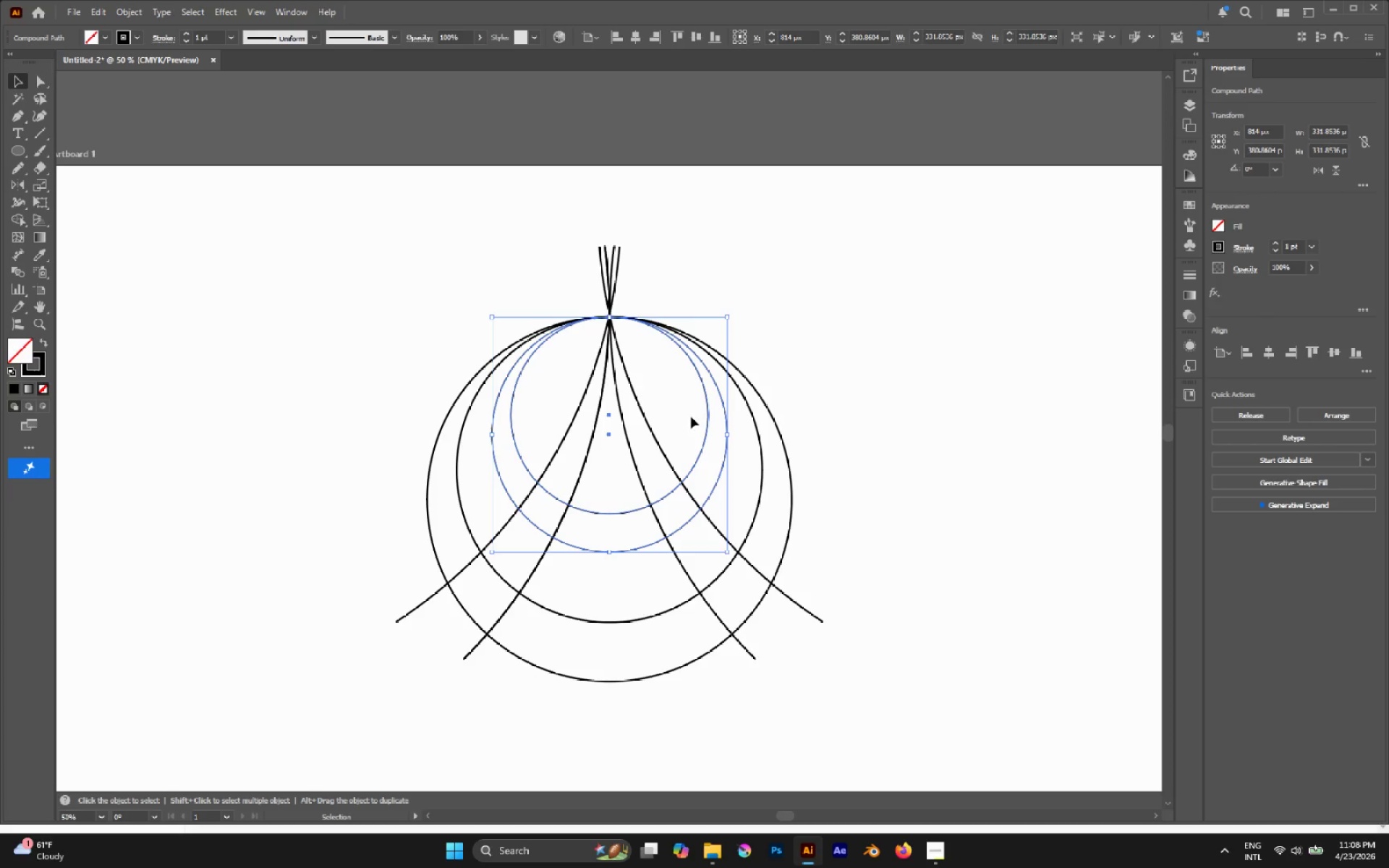 
left_click([685, 412])
 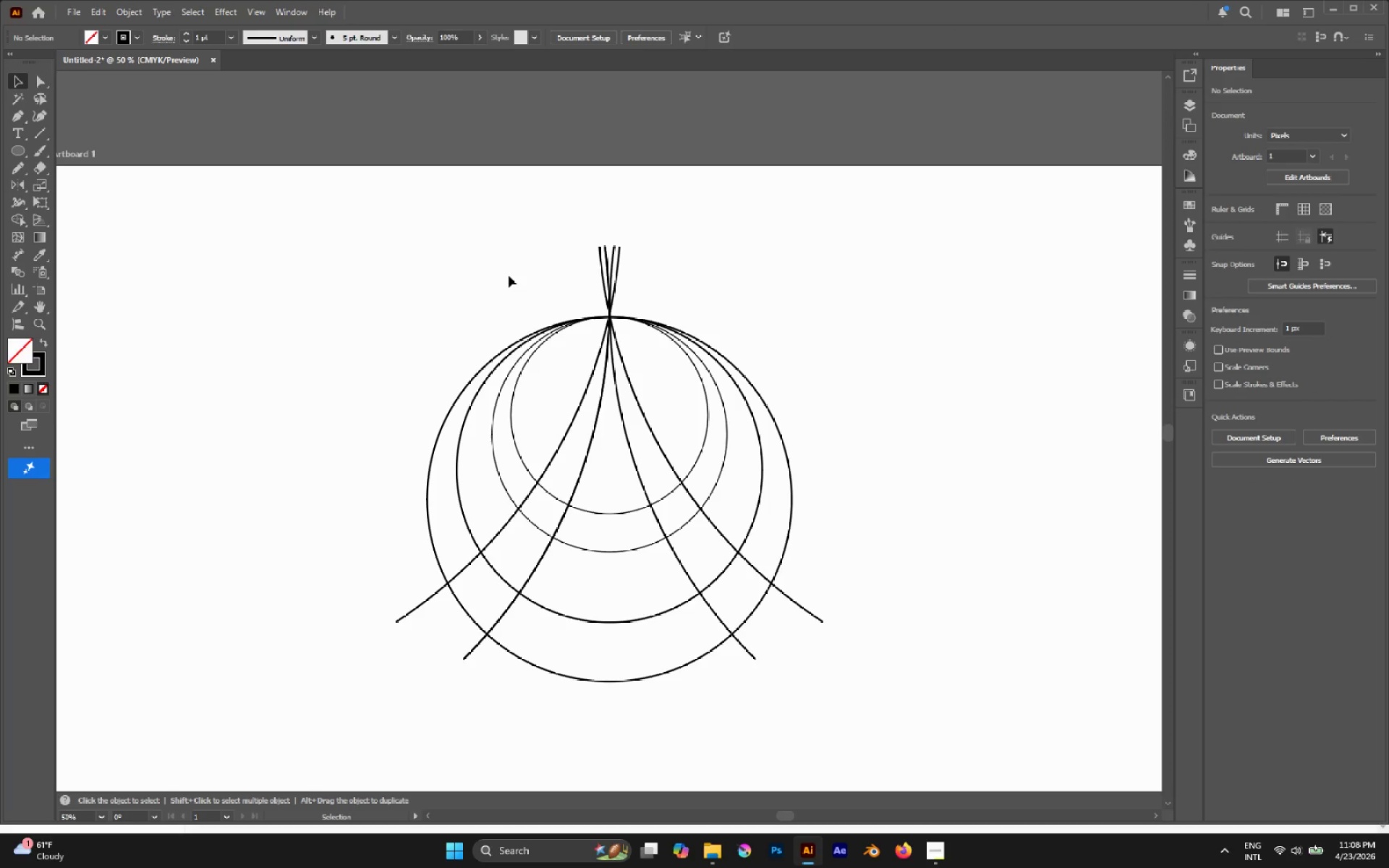 
wait(13.2)
 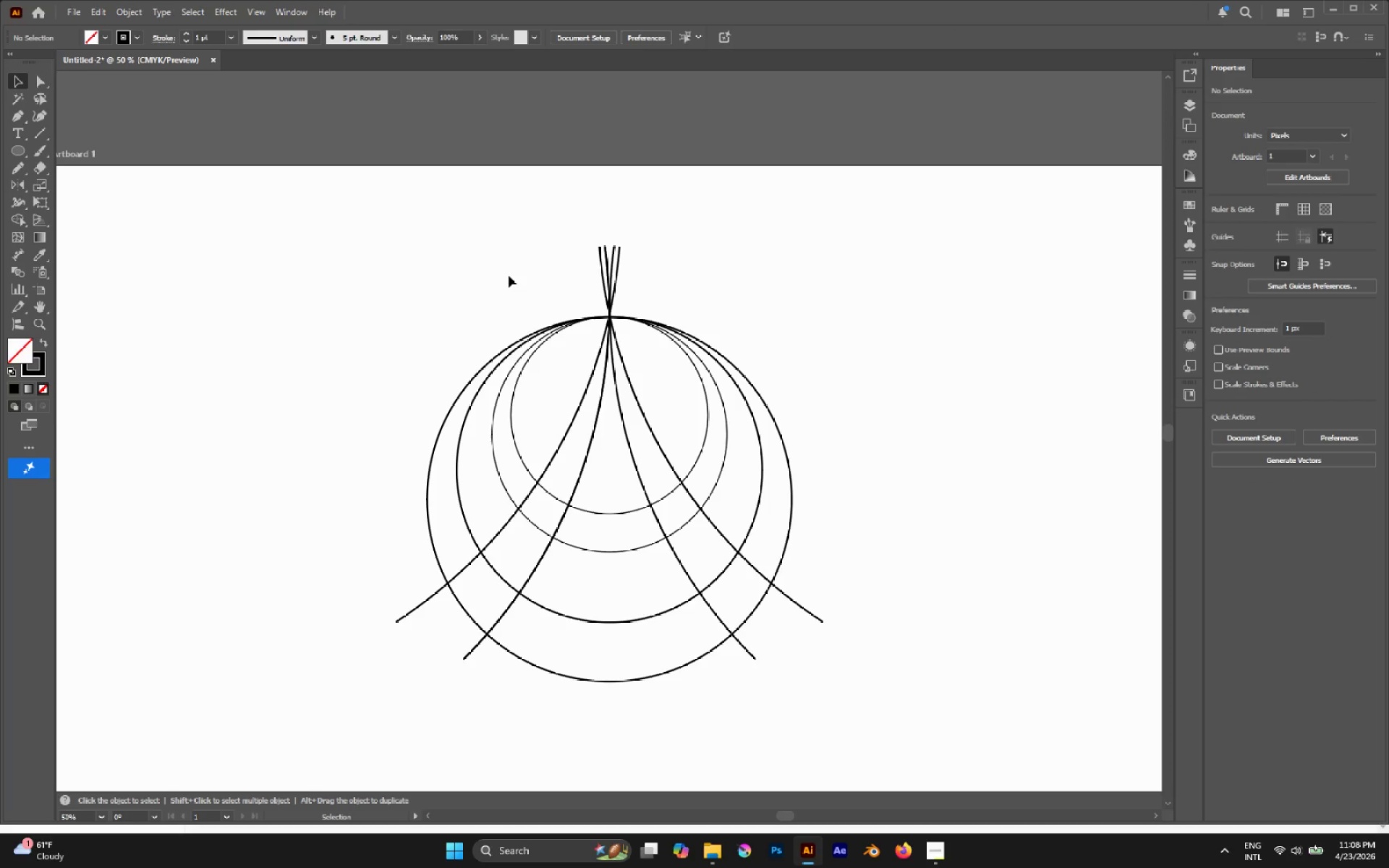 
scroll: coordinate [562, 581], scroll_direction: down, amount: 5.0
 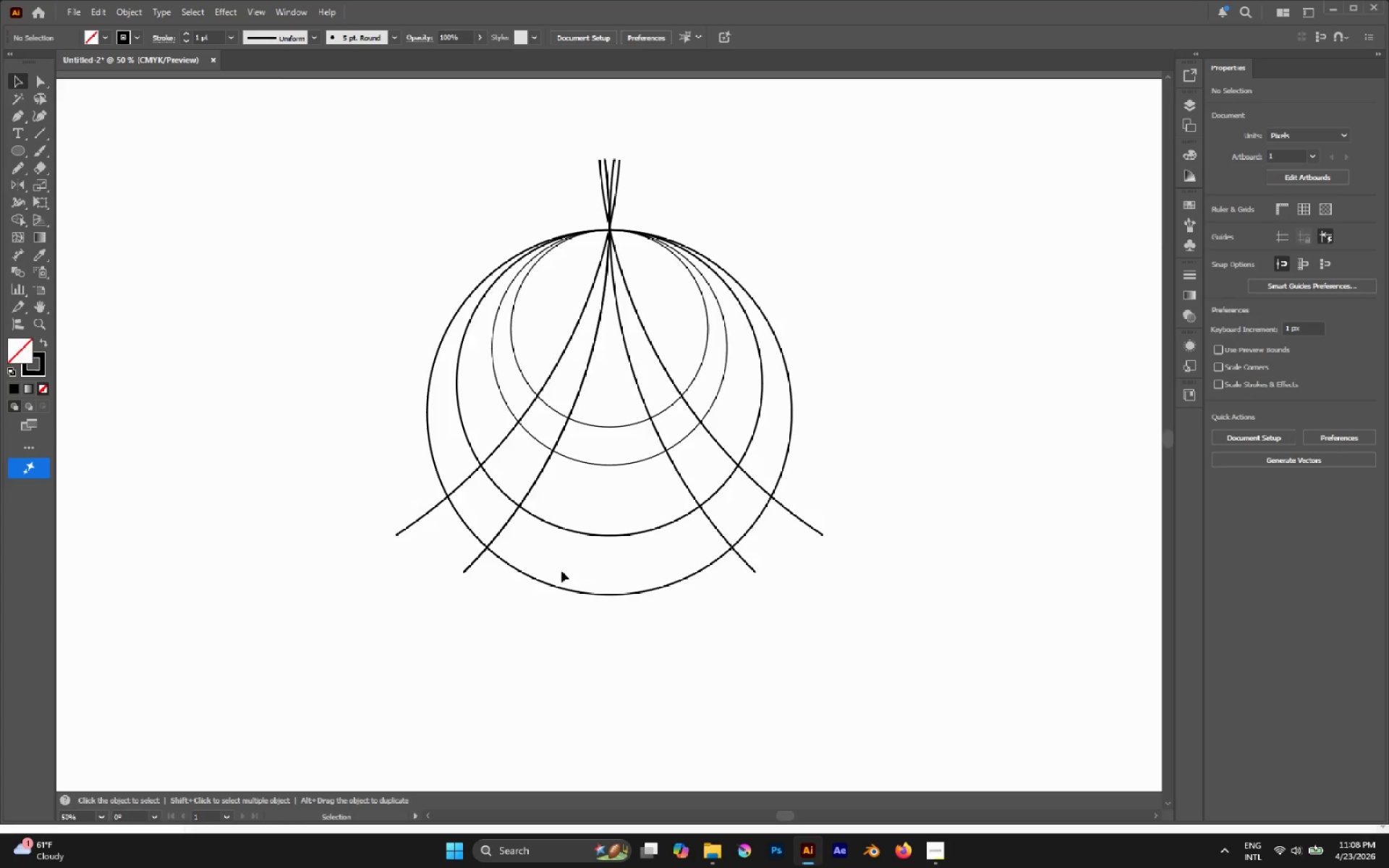 
hold_key(key=AltLeft, duration=0.36)
scroll: coordinate [561, 571], scroll_direction: down, amount: 2.0
 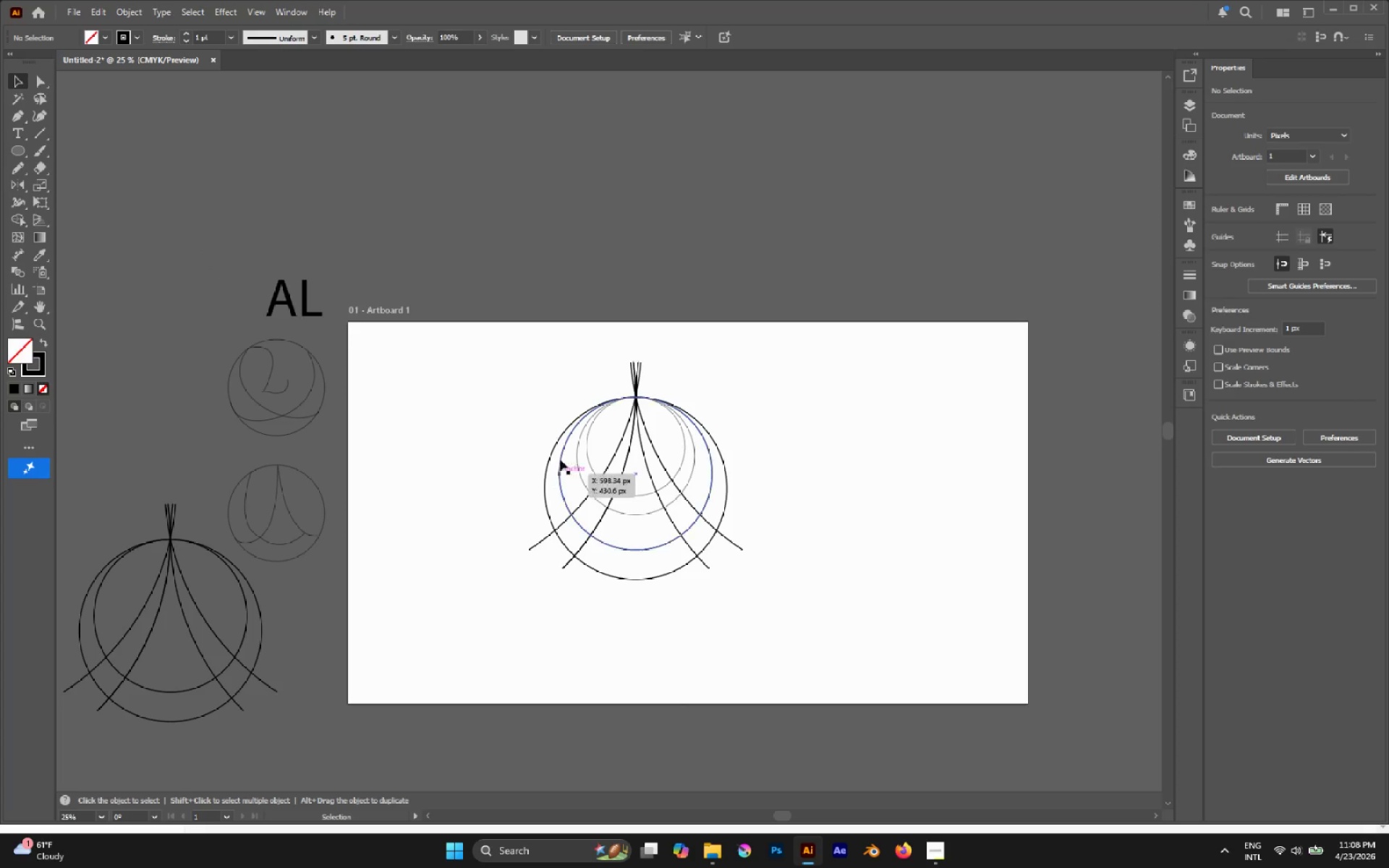 
left_click_drag(start_coordinate=[539, 358], to_coordinate=[743, 635])
 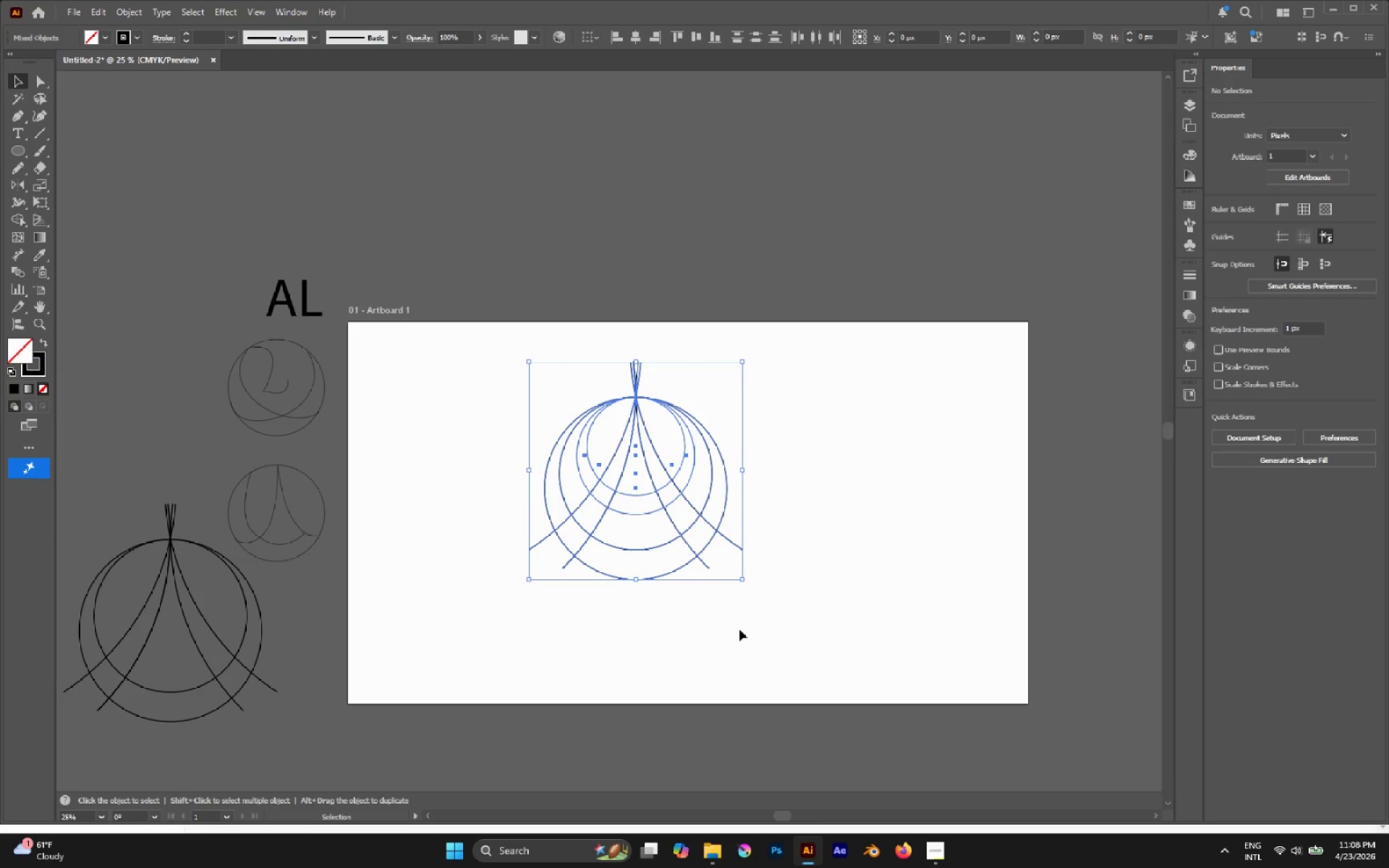 
hold_key(key=AltLeft, duration=1.83)
left_click_drag(start_coordinate=[658, 511], to_coordinate=[723, 205])
 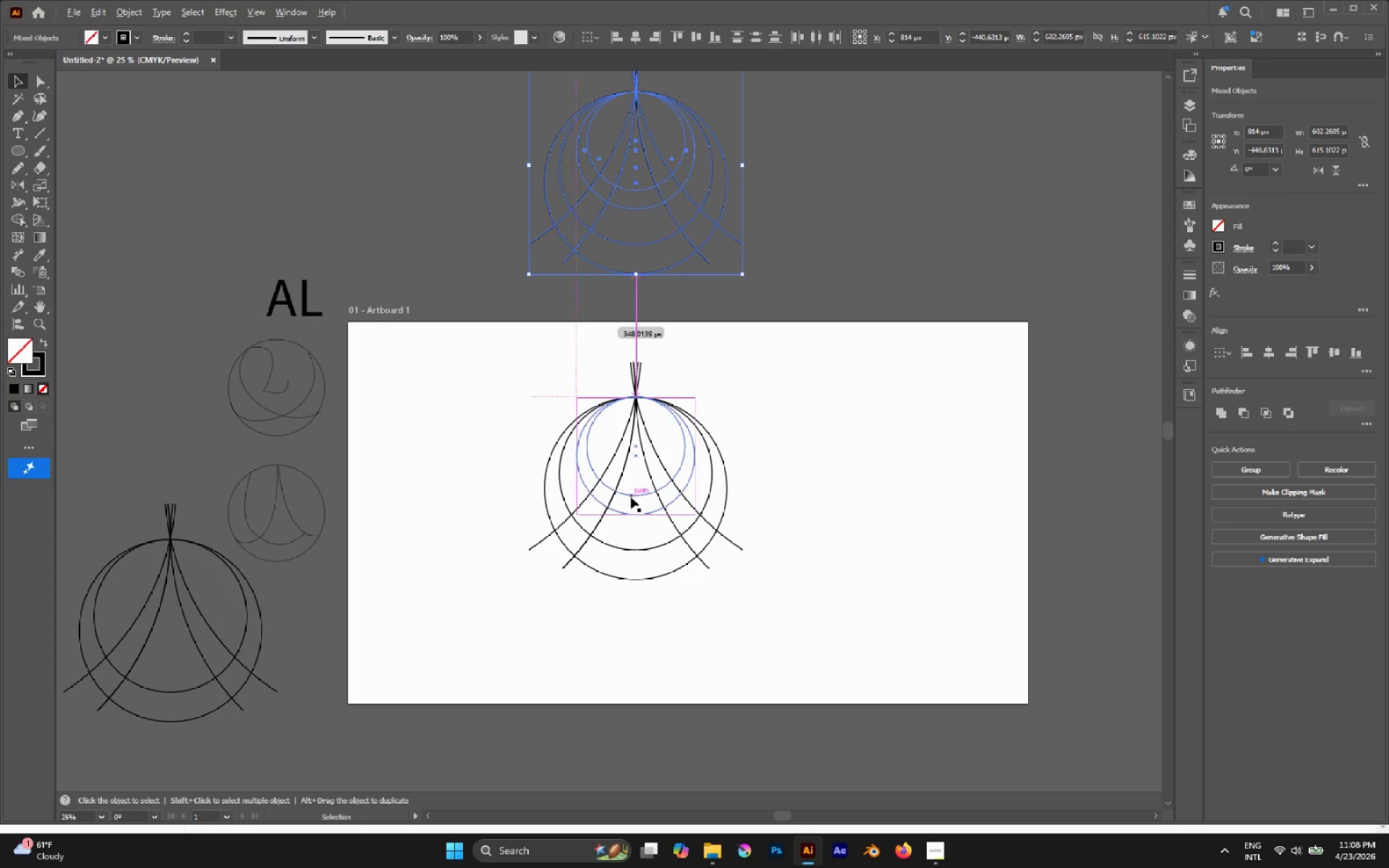 
hold_key(key=ShiftLeft, duration=0.98)
 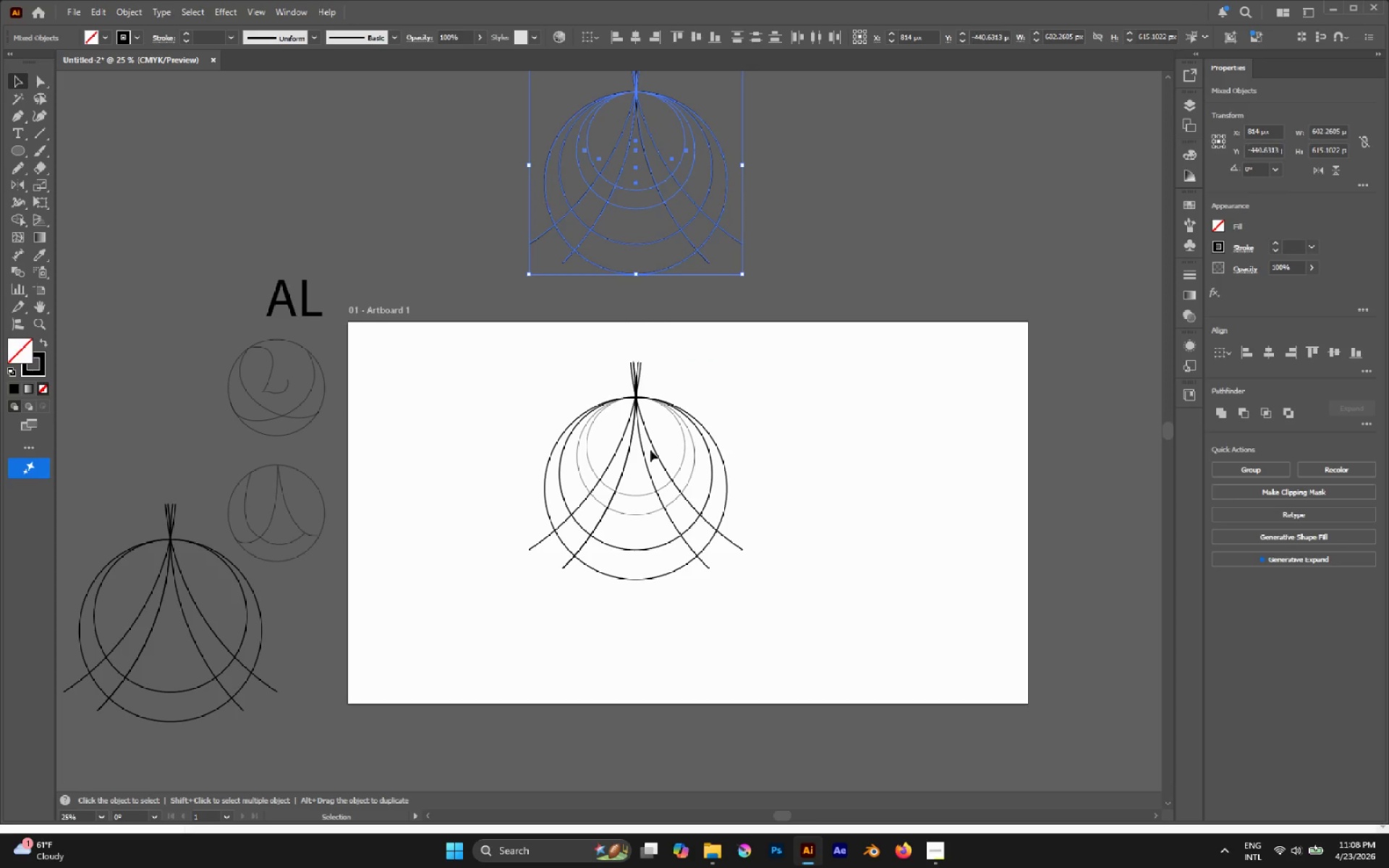 
hold_key(key=AltLeft, duration=0.62)
scroll: coordinate [629, 497], scroll_direction: up, amount: 2.0
 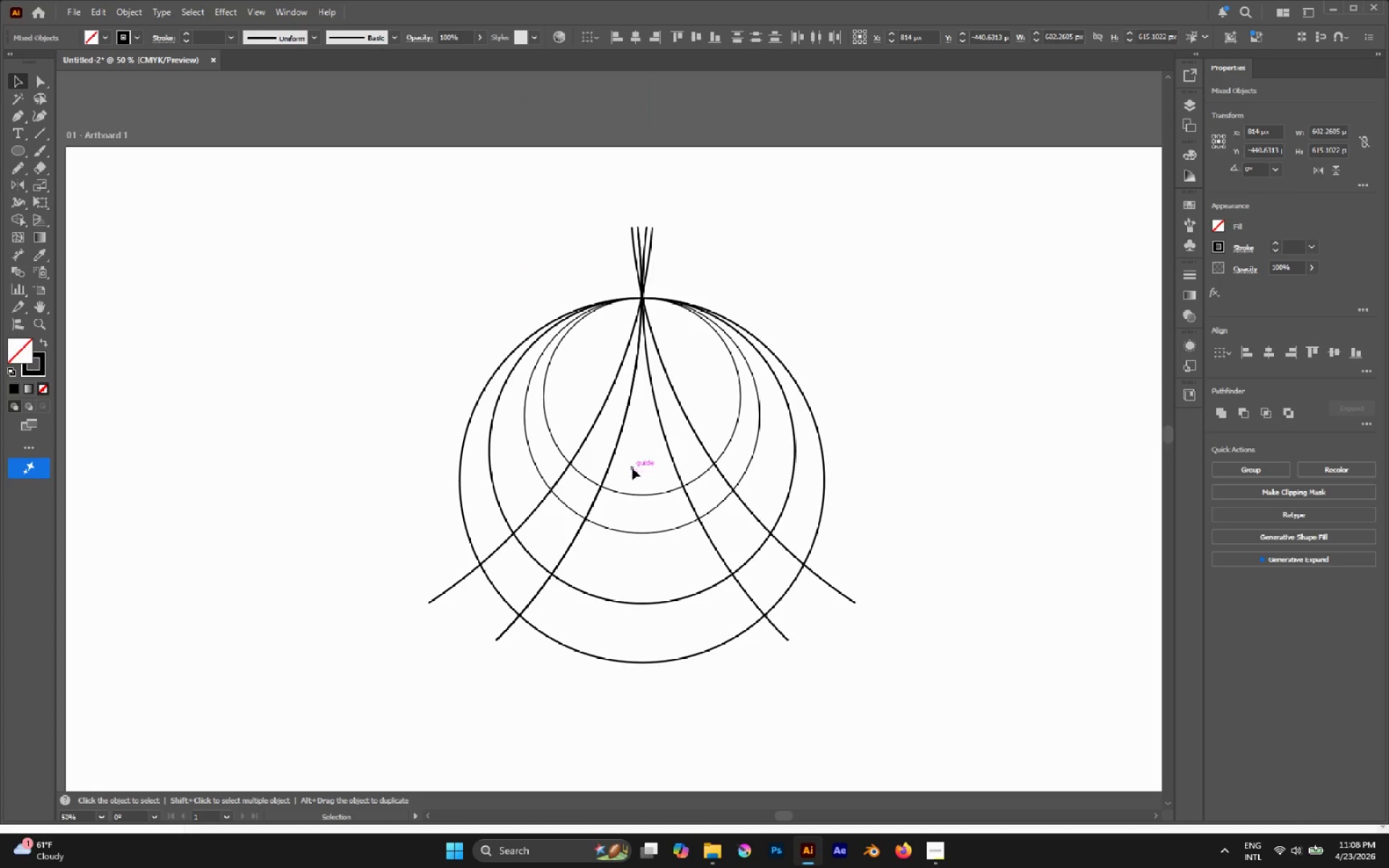 
left_click([632, 468])
 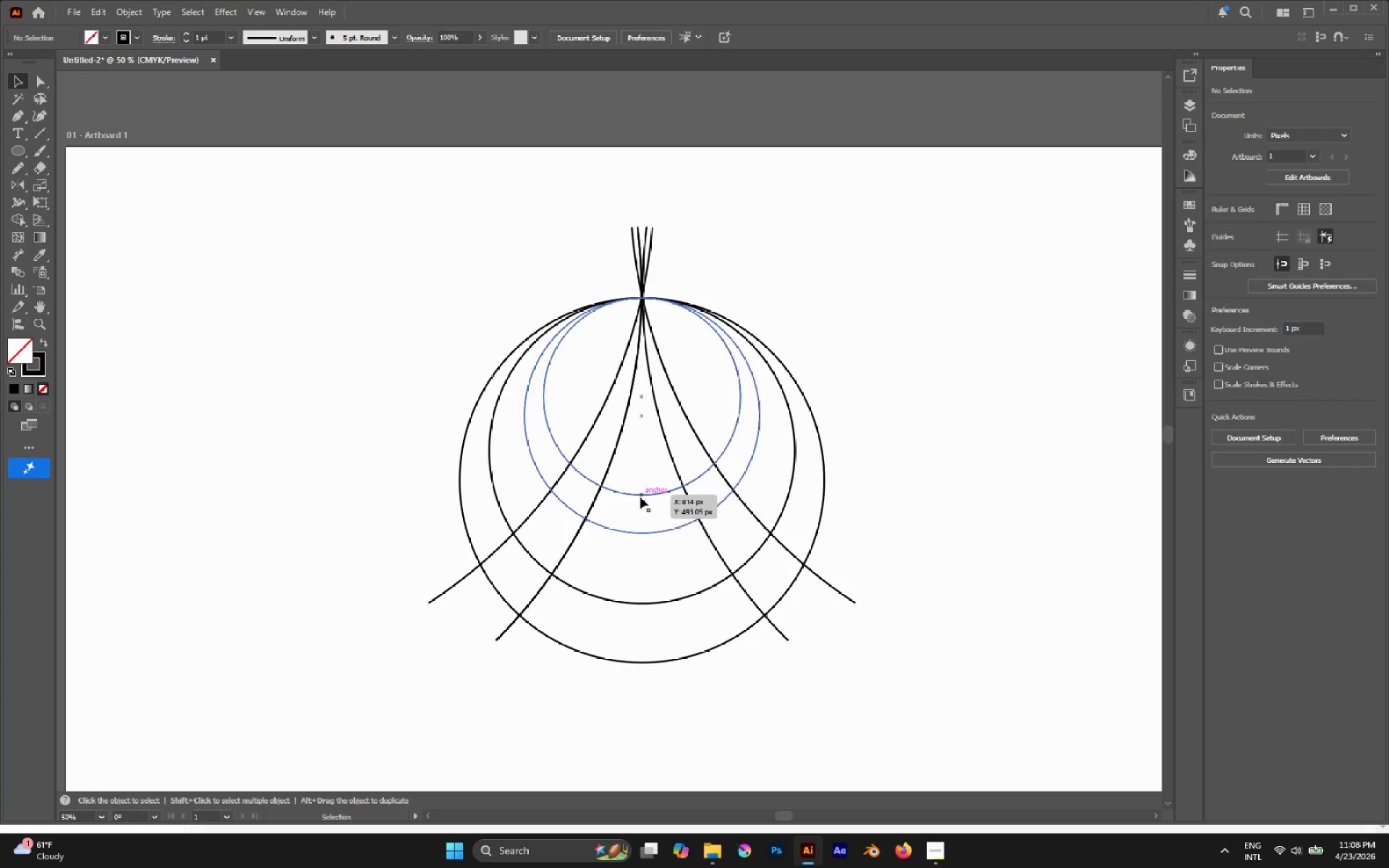 
hold_key(key=AltLeft, duration=0.61)
scroll: coordinate [640, 497], scroll_direction: up, amount: 1.0
 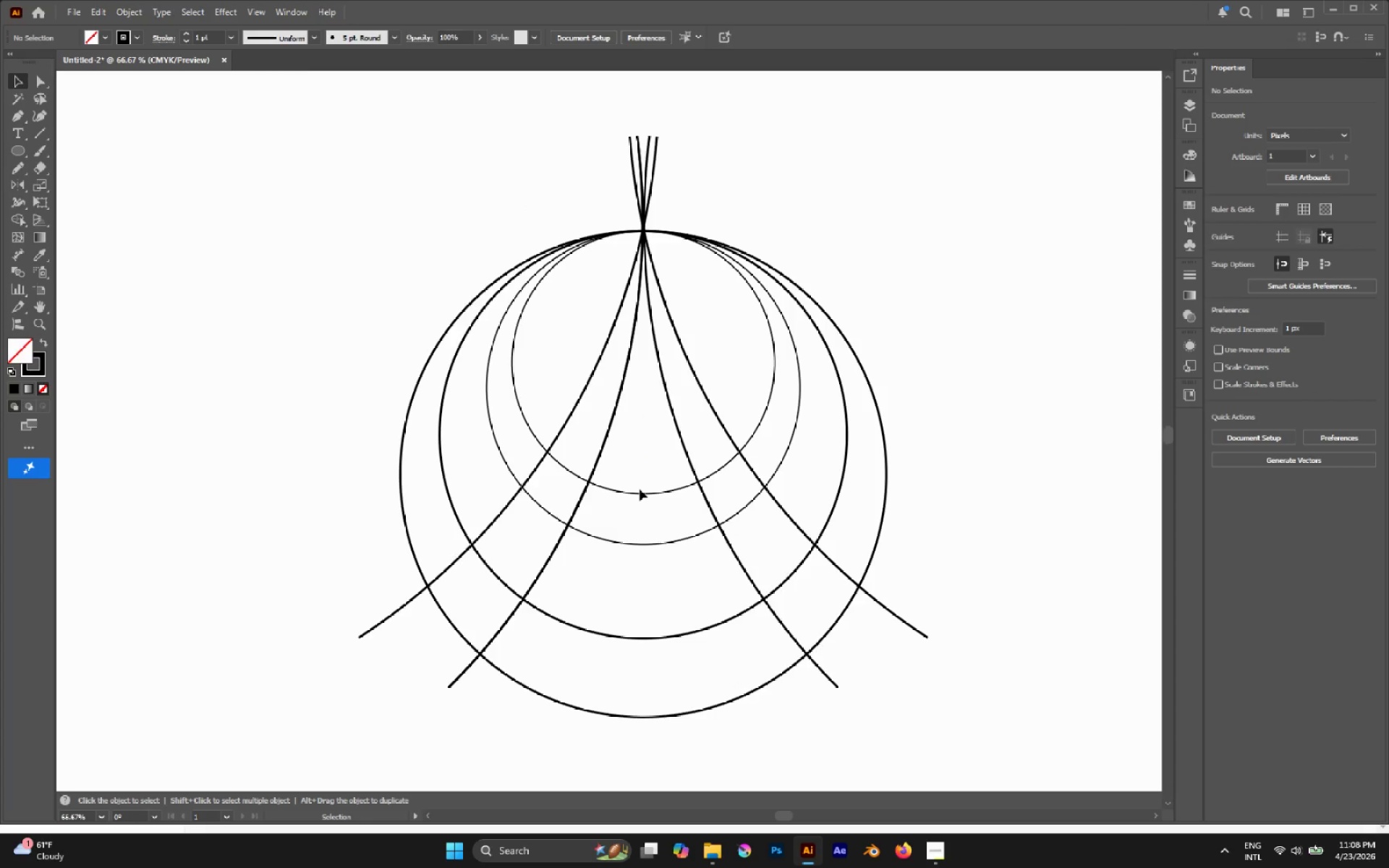 
key(A)
 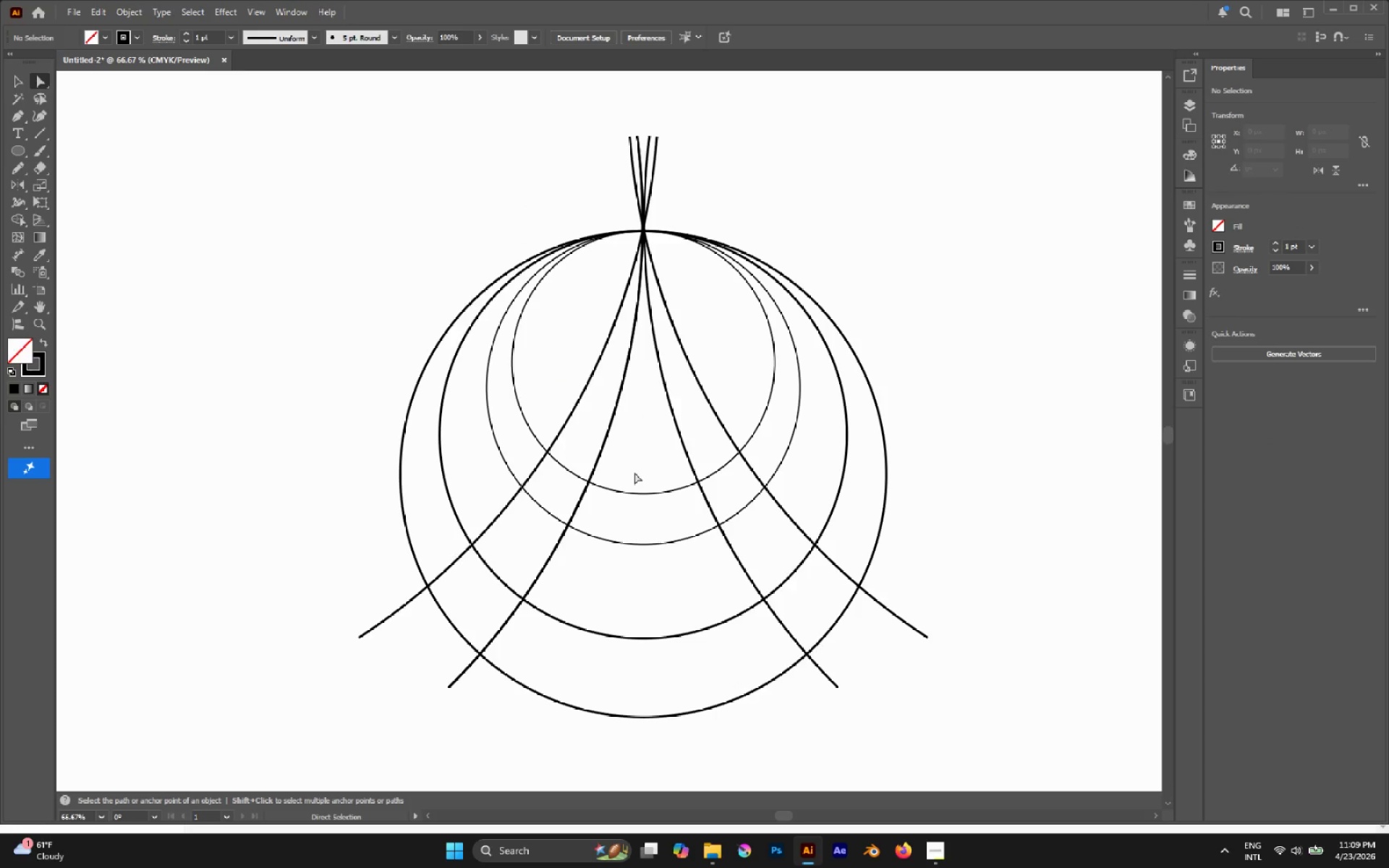 
wait(7.48)
 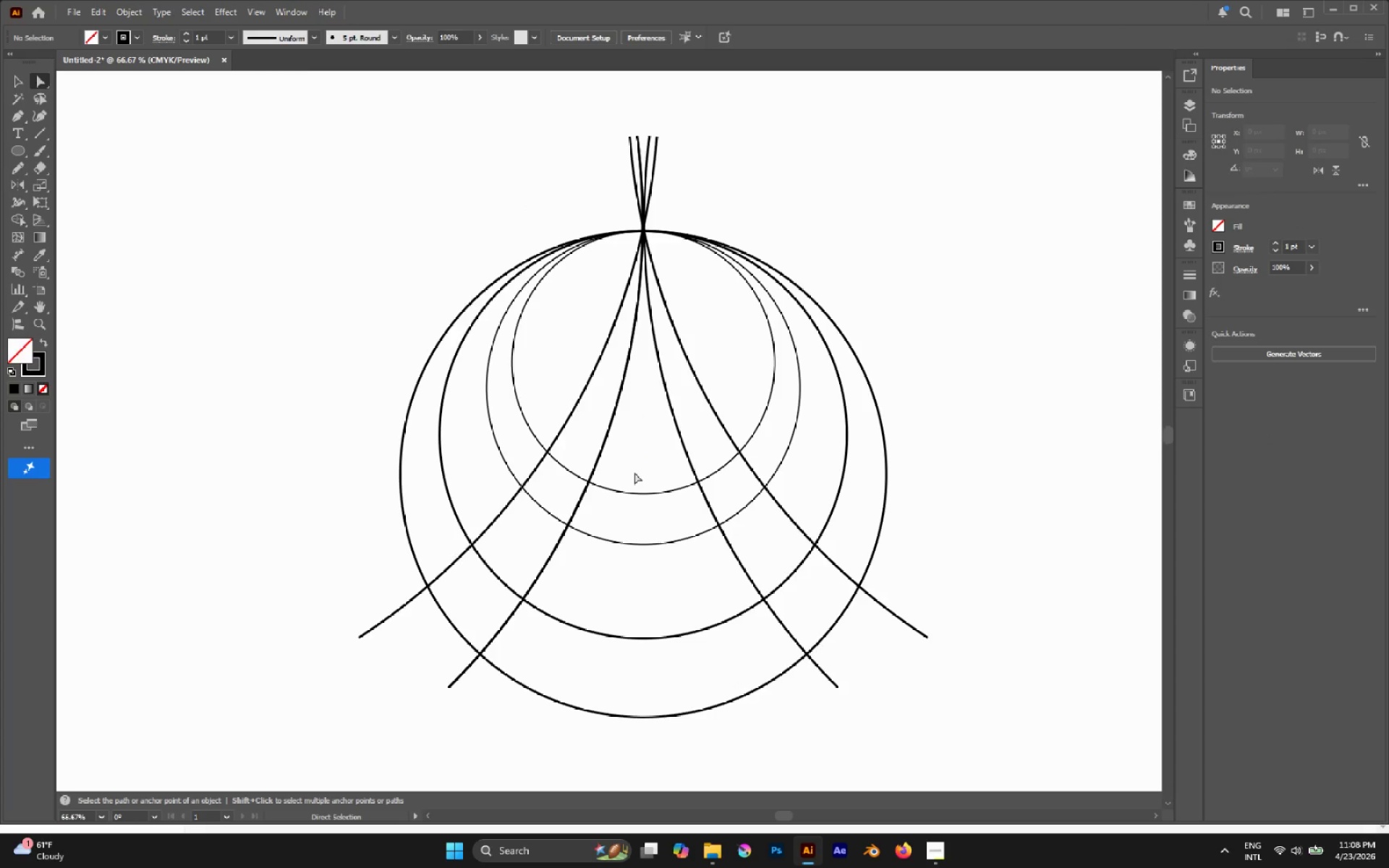 
key(V)
 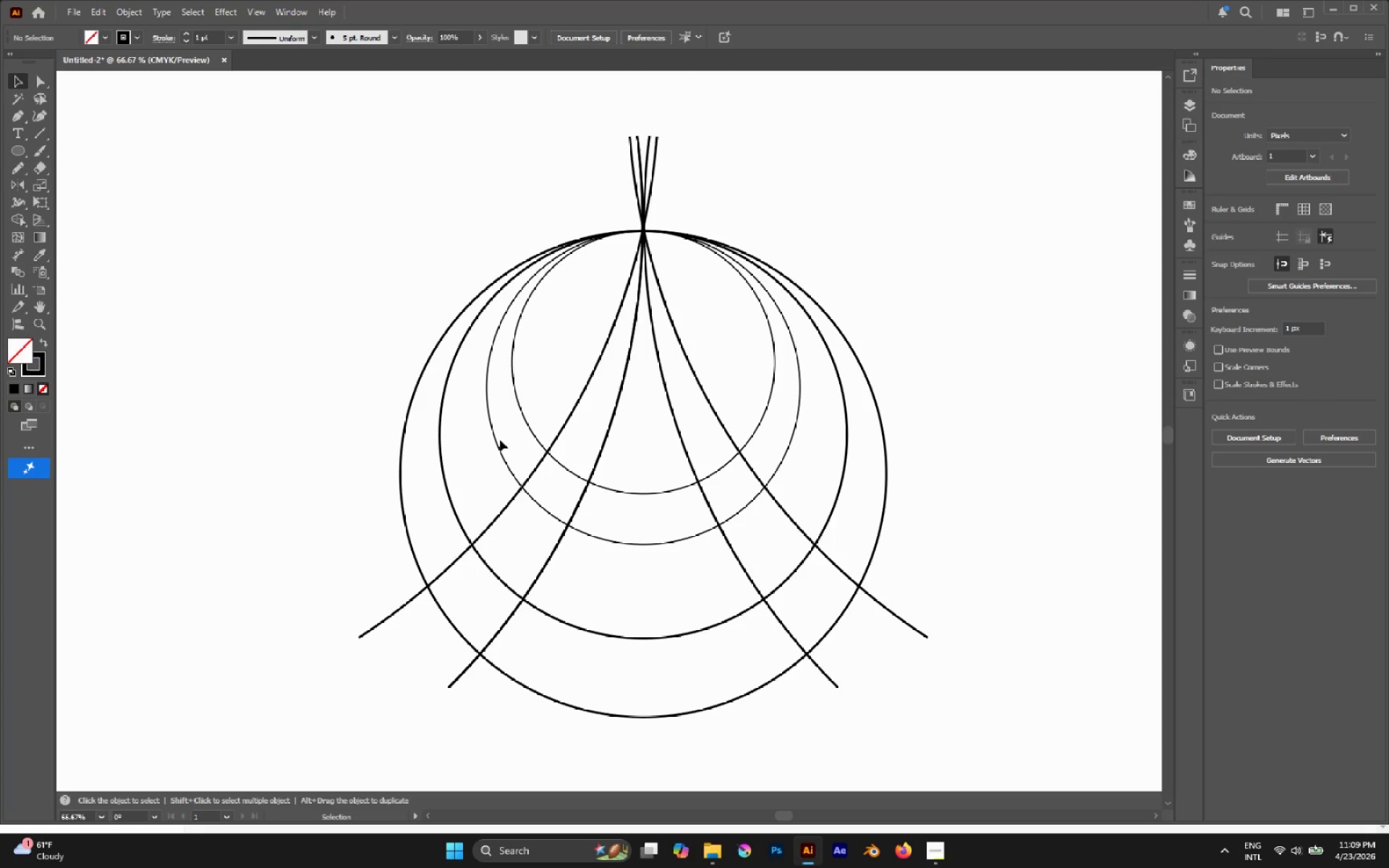 
left_click_drag(start_coordinate=[465, 423], to_coordinate=[783, 500])
 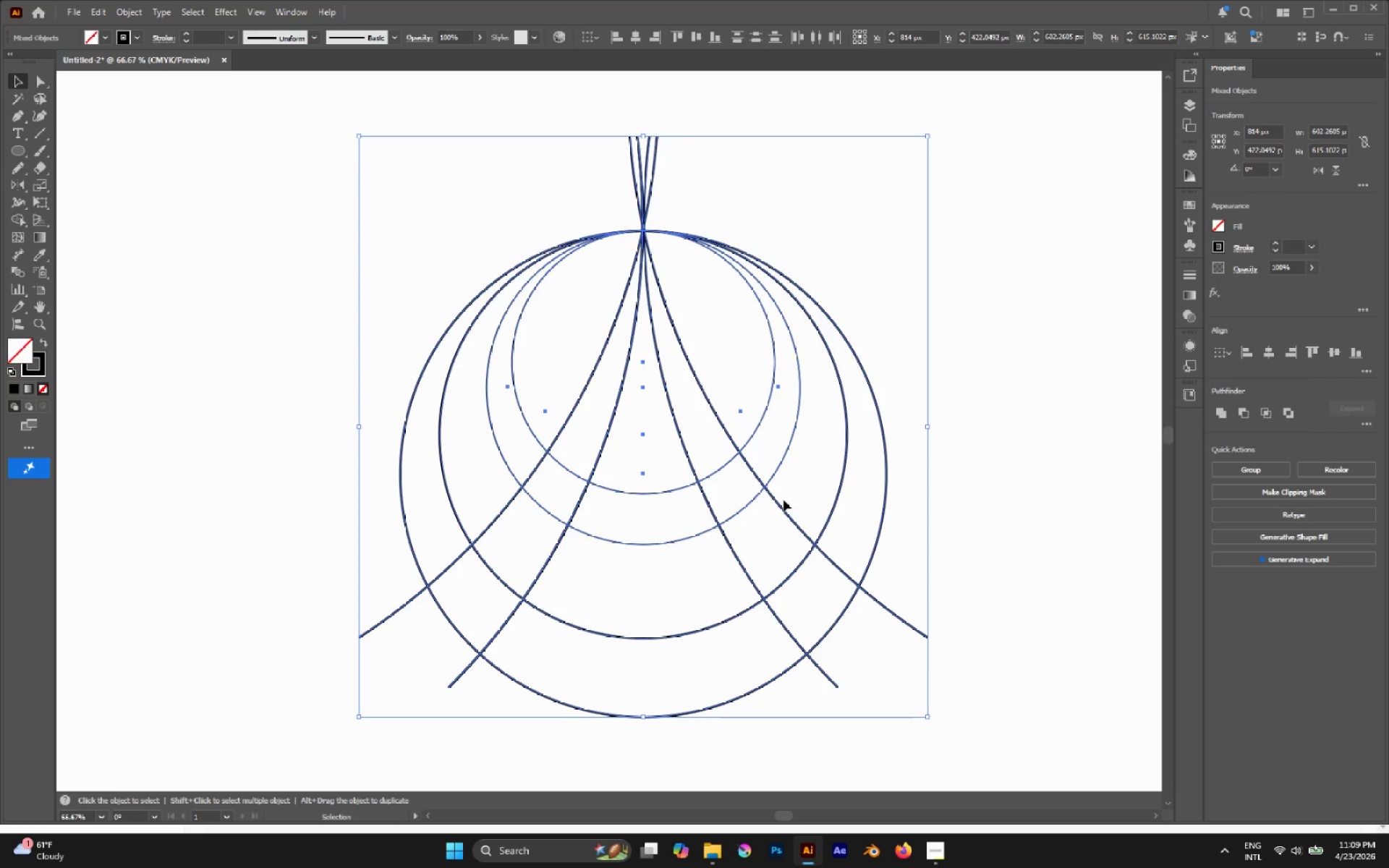 
key(Shift+M)
 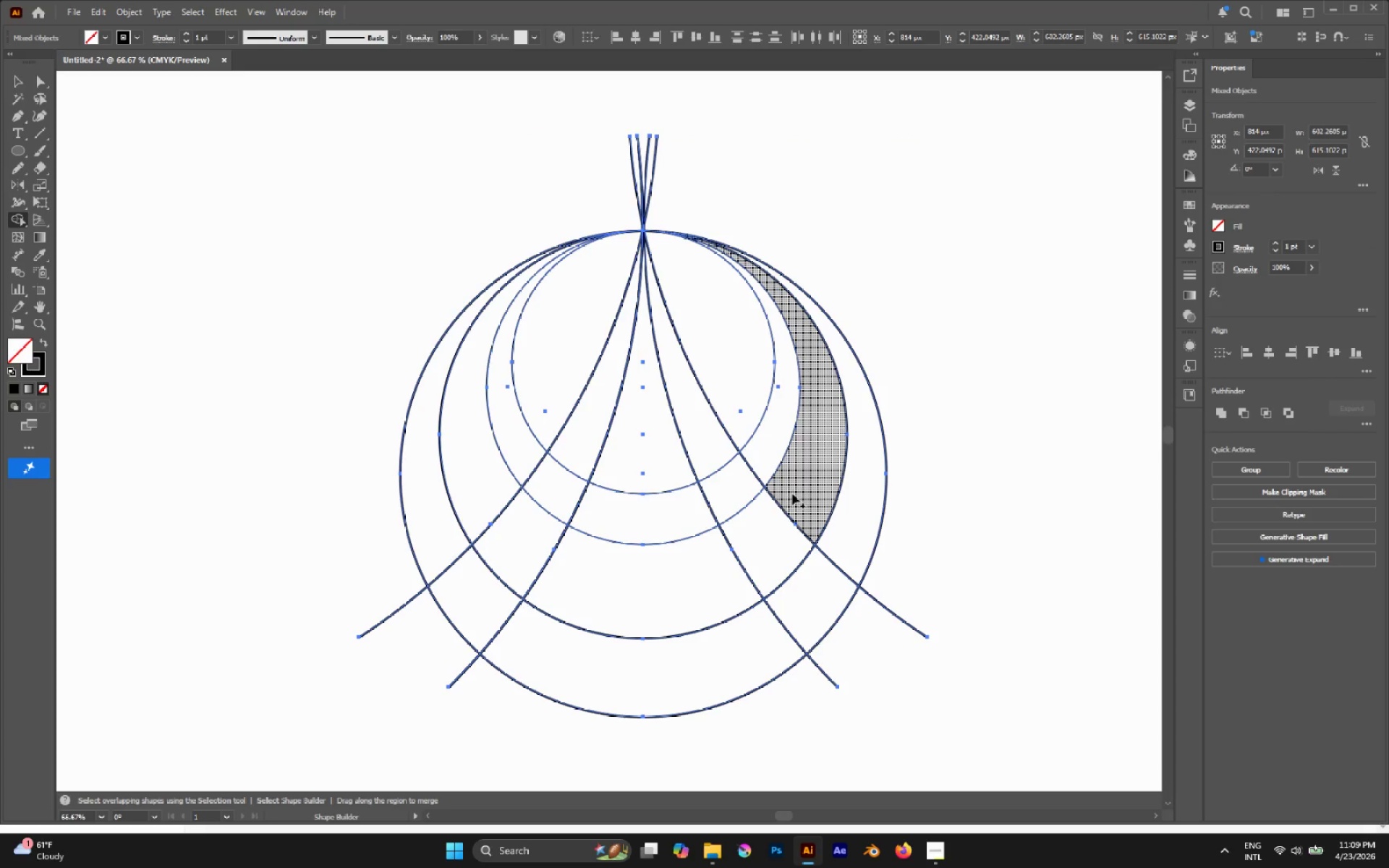 
hold_key(key=AltLeft, duration=1.28)
left_click_drag(start_coordinate=[743, 388], to_coordinate=[807, 456])
 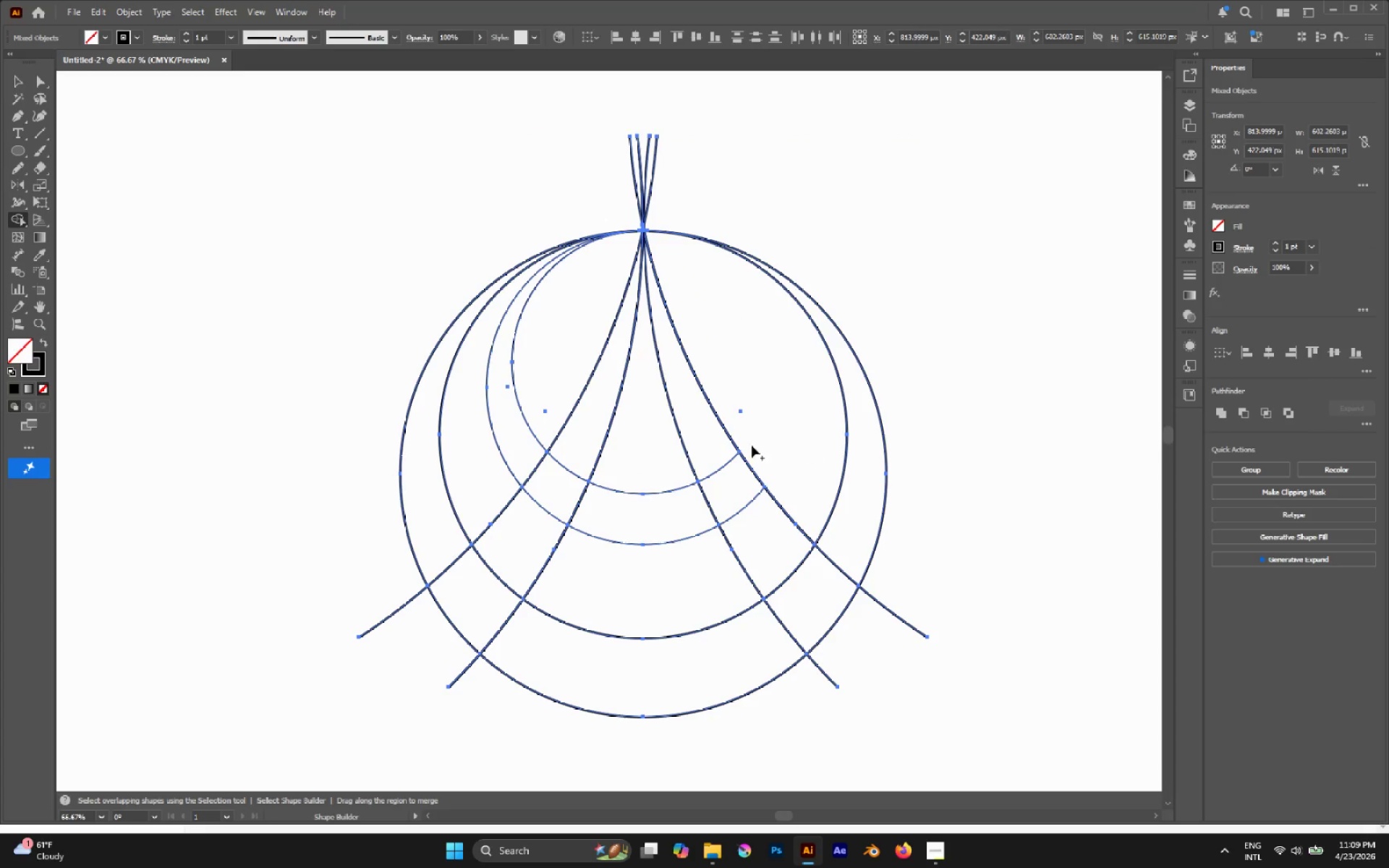 
hold_key(key=AltLeft, duration=1.61)
left_click_drag(start_coordinate=[553, 398], to_coordinate=[492, 471])
 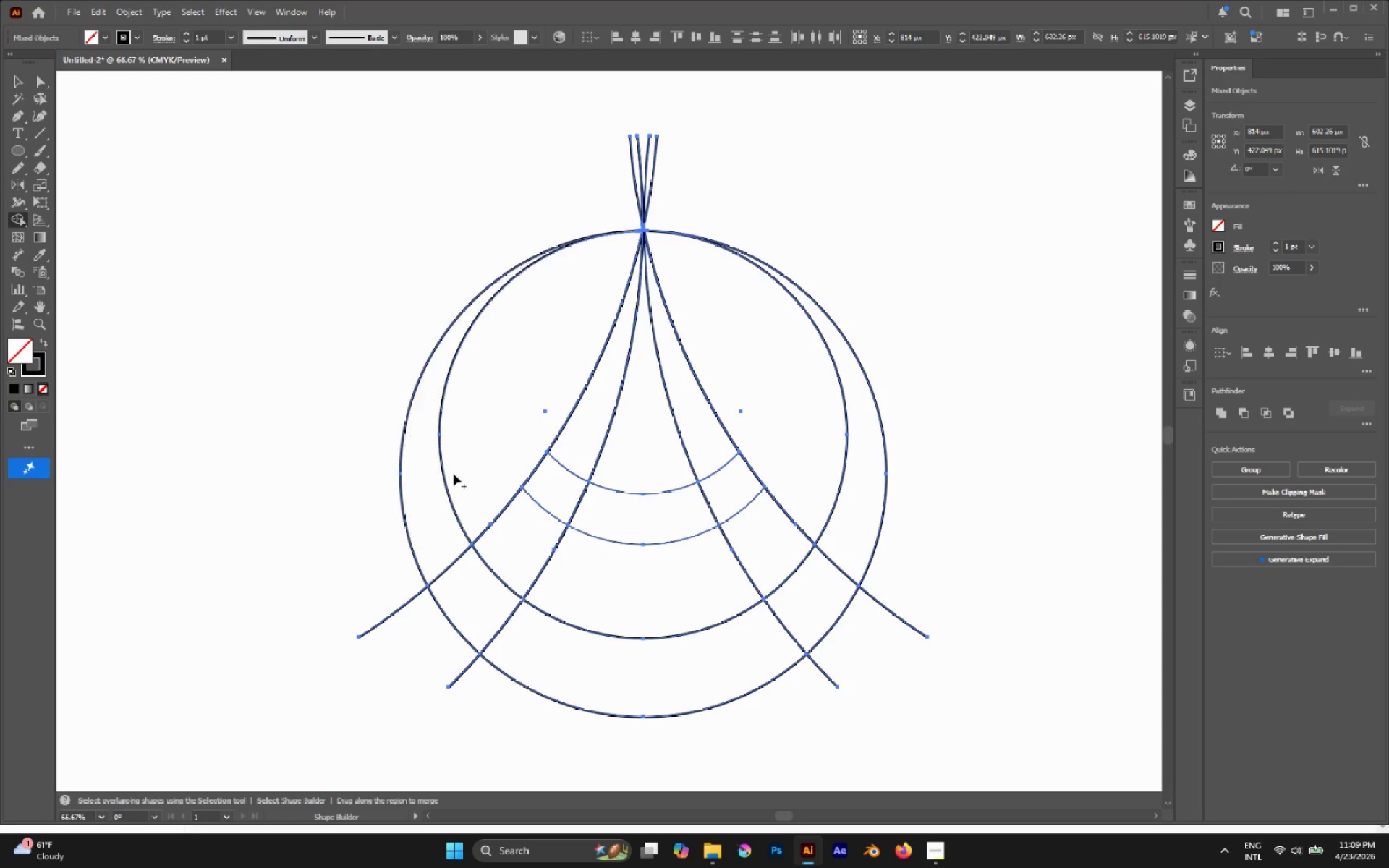 
key(A)
 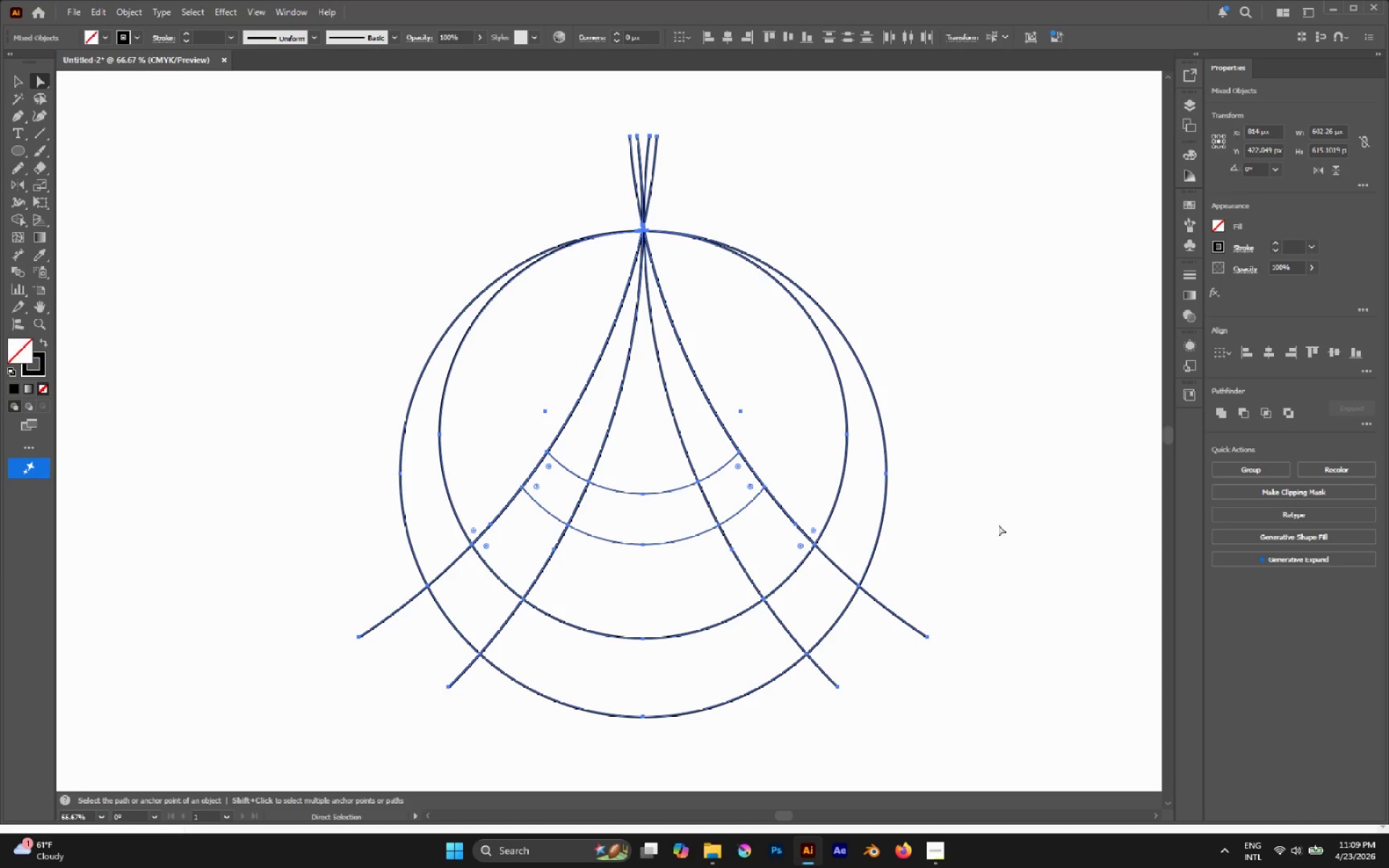 
left_click([1022, 517])
 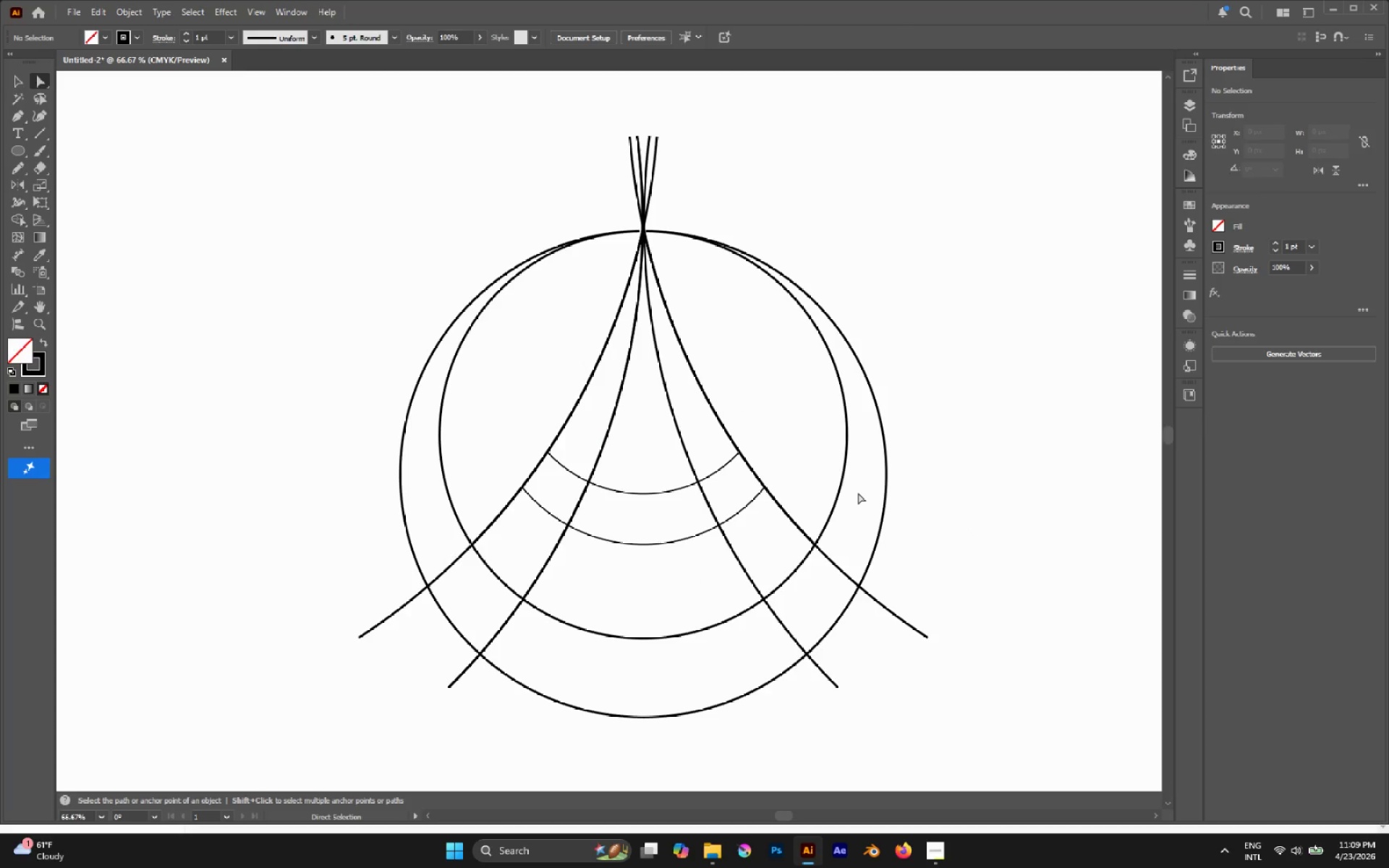 
key(V)
 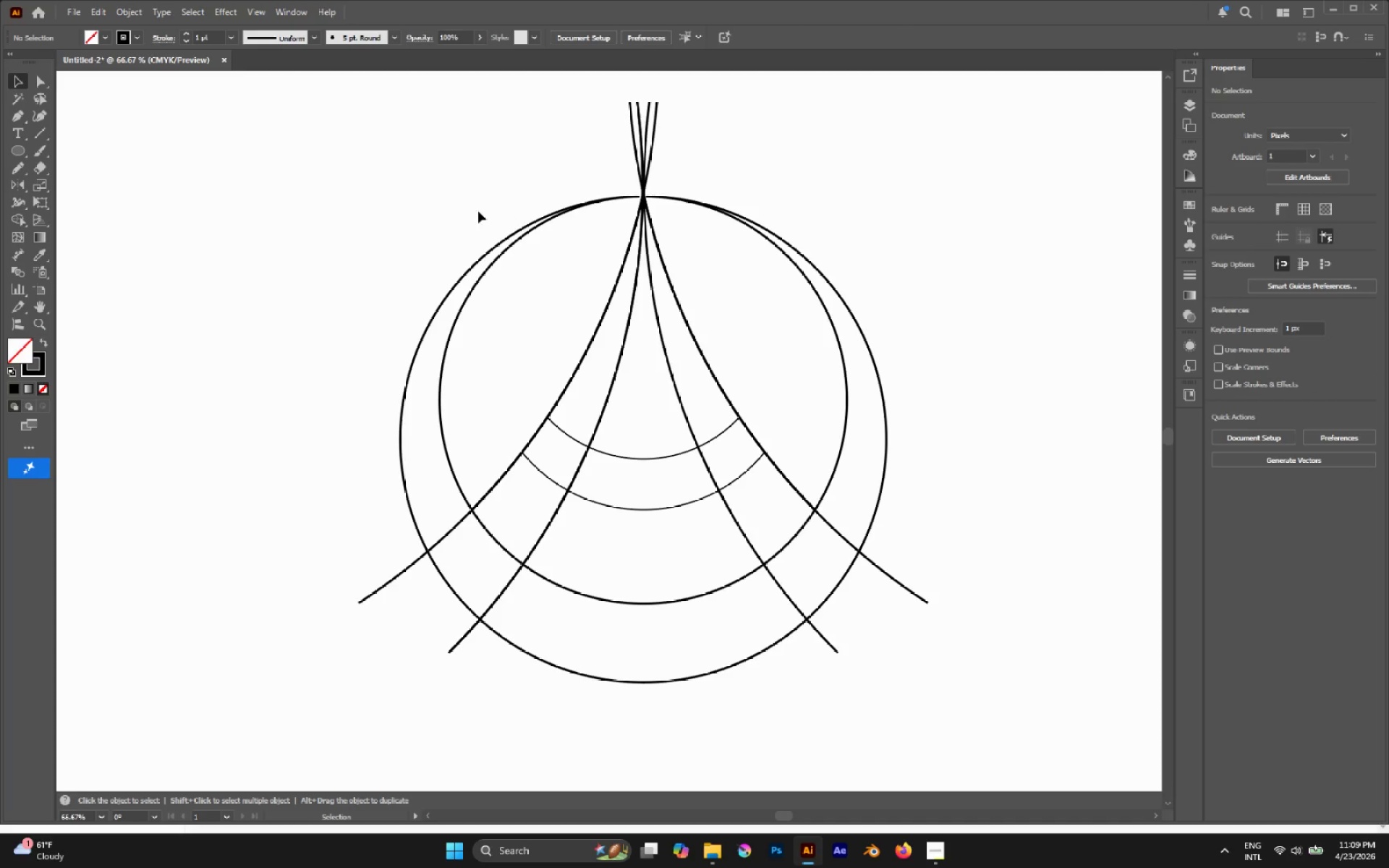 
scroll: coordinate [858, 493], scroll_direction: down, amount: 2.0
 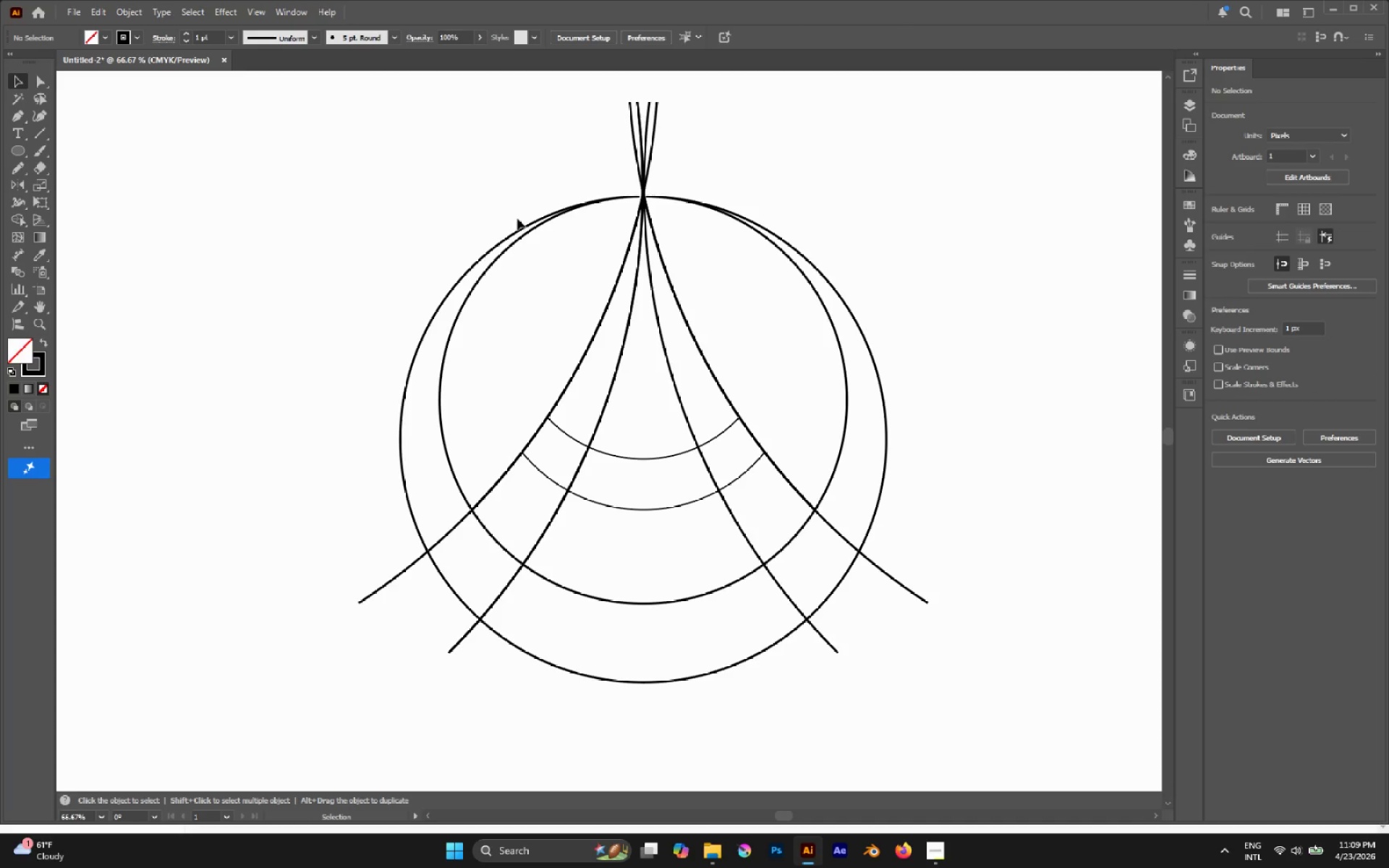 
left_click_drag(start_coordinate=[437, 195], to_coordinate=[985, 678])
 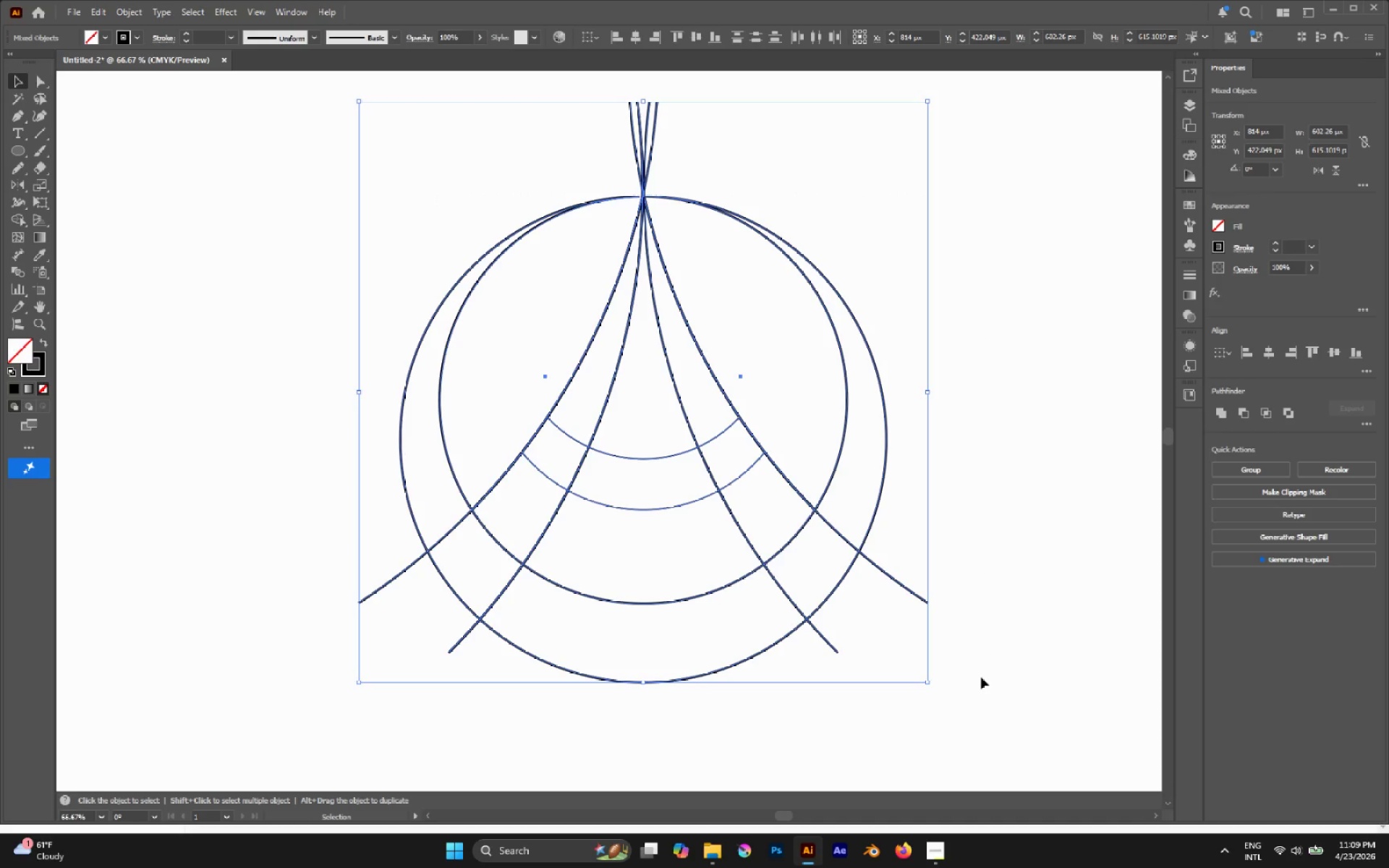 
key(Shift+M)
 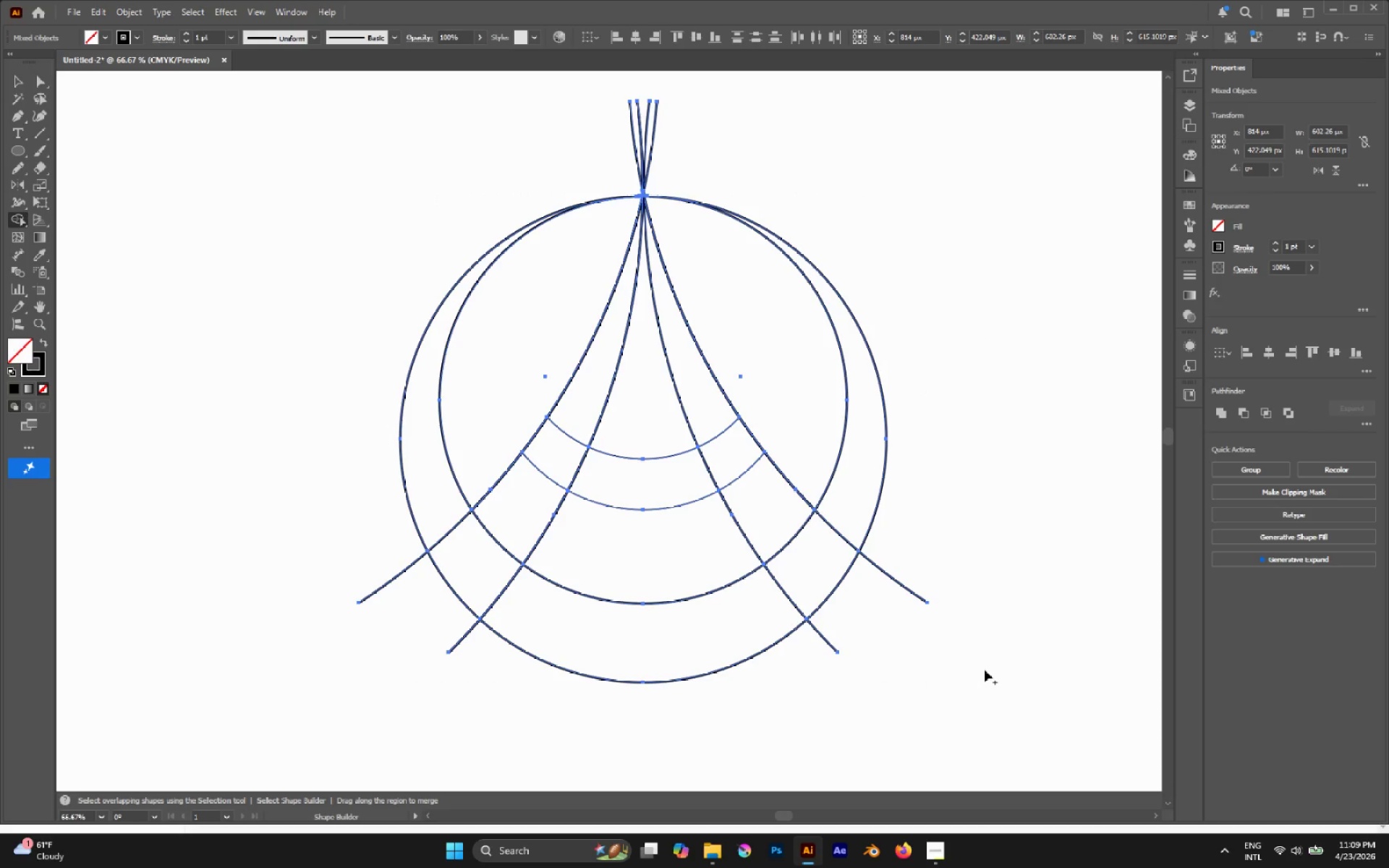 
hold_key(key=AltLeft, duration=1.75)
left_click_drag(start_coordinate=[597, 163], to_coordinate=[702, 177])
 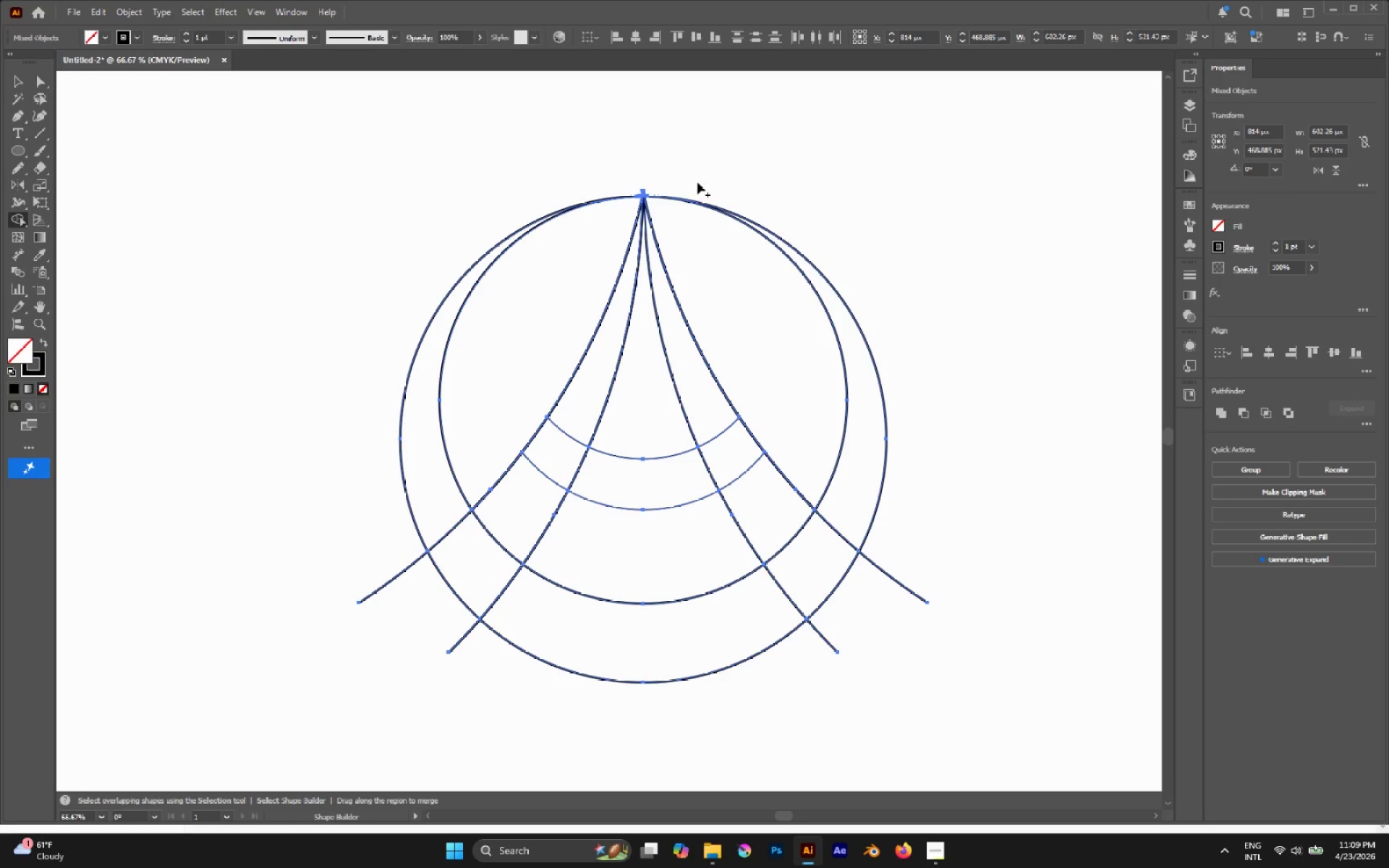 
hold_key(key=AltLeft, duration=1.08)
scroll: coordinate [613, 187], scroll_direction: up, amount: 7.0
 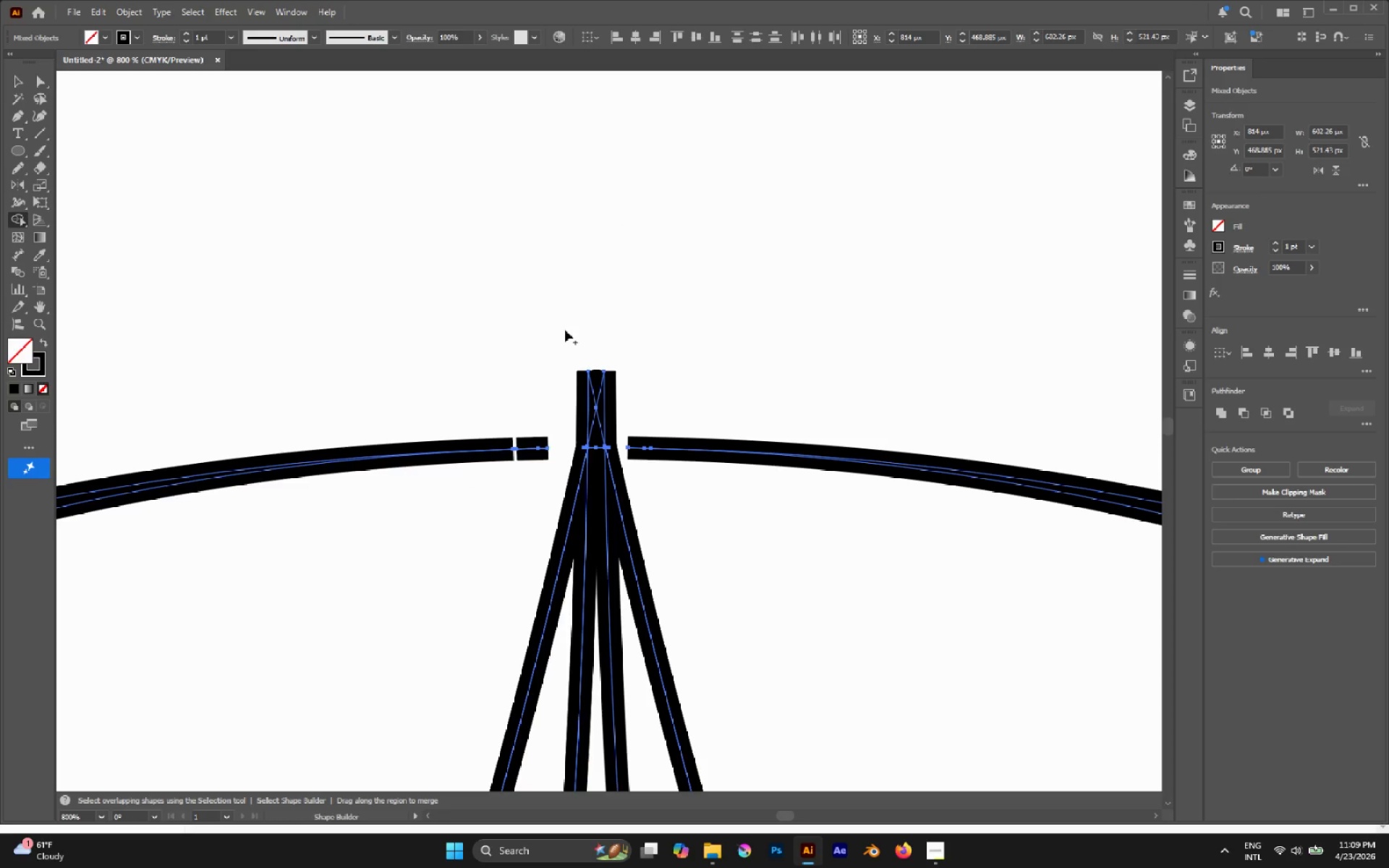 
hold_key(key=AltLeft, duration=1.52)
scroll: coordinate [585, 407], scroll_direction: down, amount: 3.0
 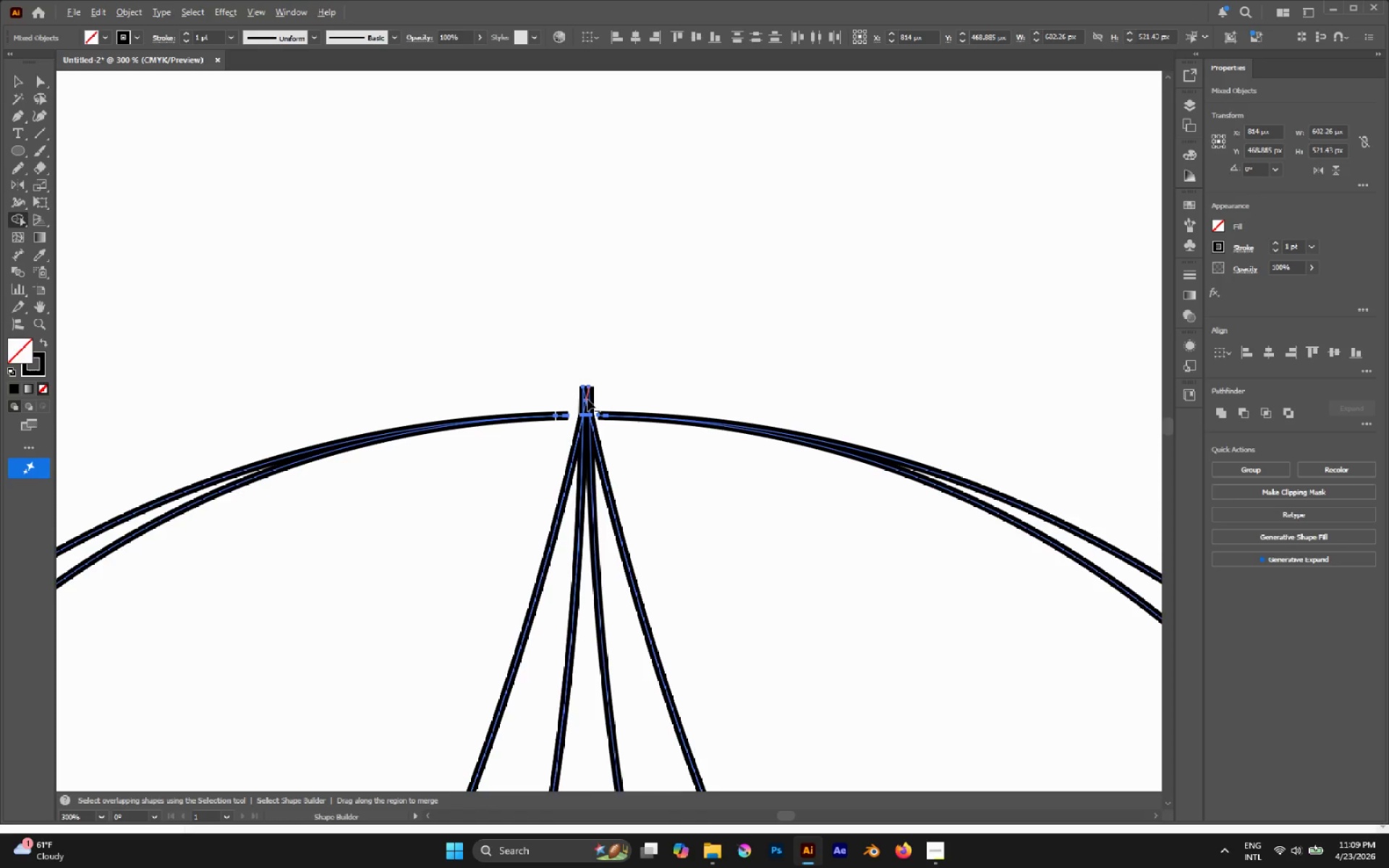 
scroll: coordinate [589, 398], scroll_direction: up, amount: 4.0
 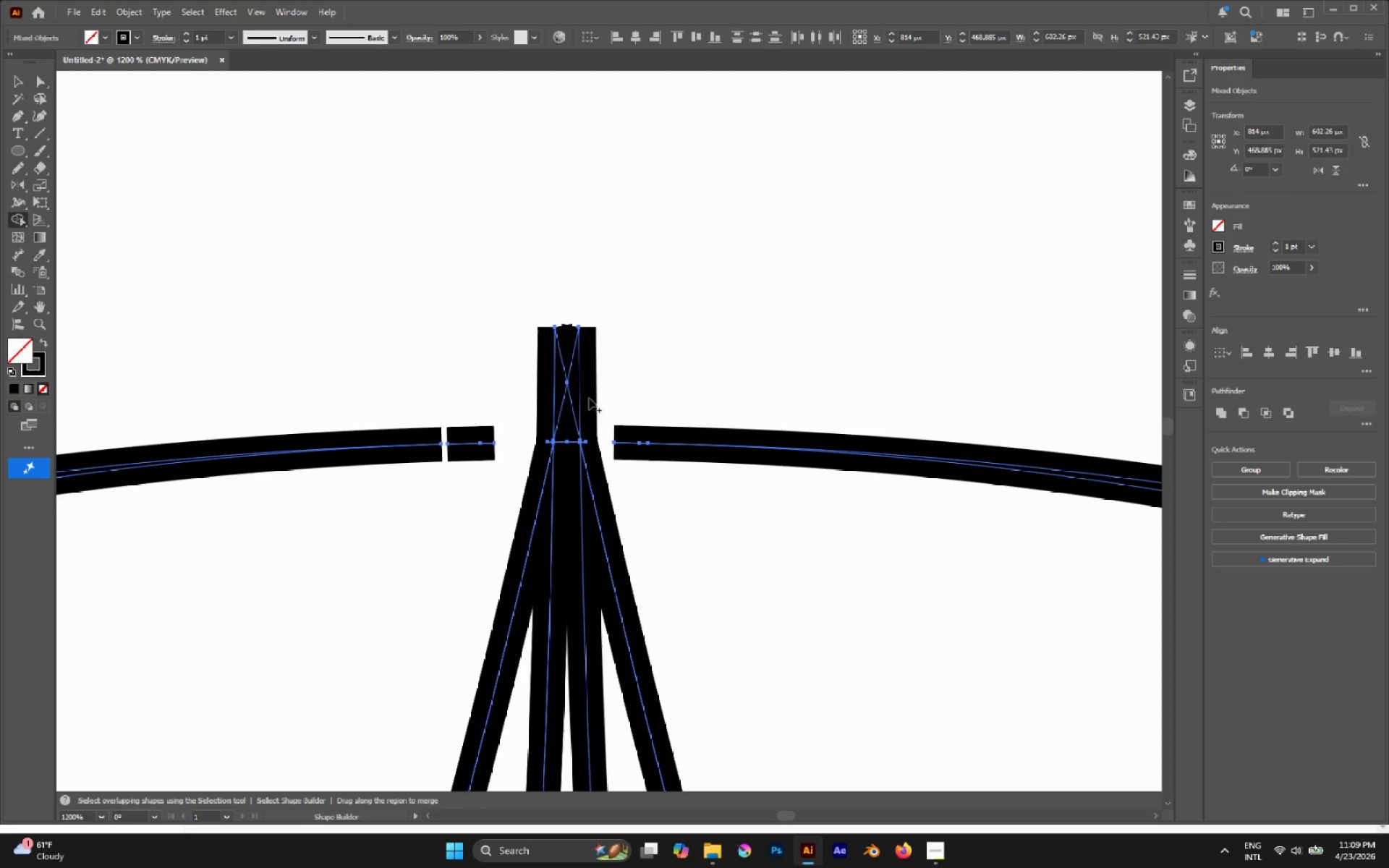 
hold_key(key=AltLeft, duration=4.08)
left_click_drag(start_coordinate=[538, 377], to_coordinate=[613, 389])
 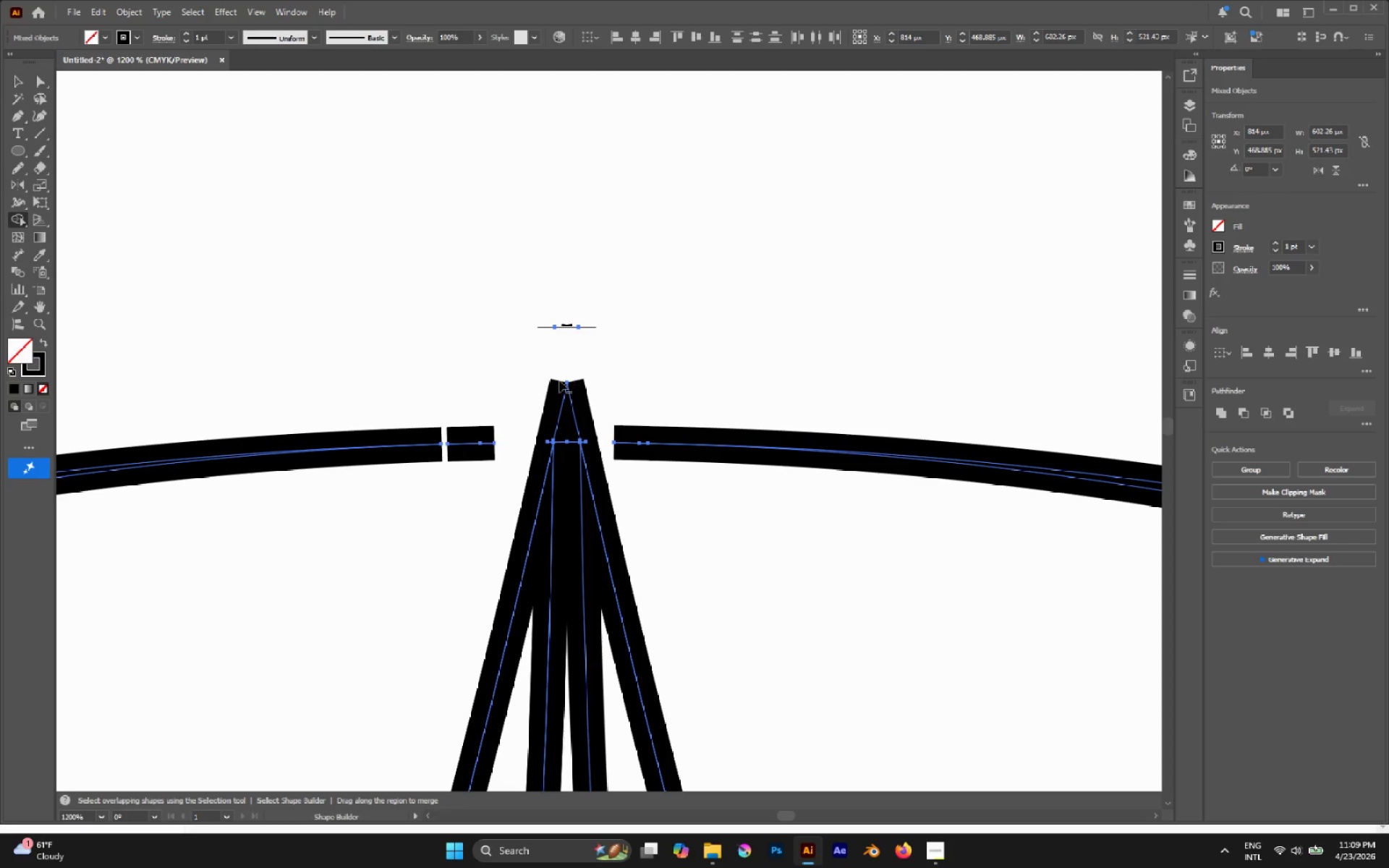 
left_click_drag(start_coordinate=[545, 382], to_coordinate=[582, 390])
 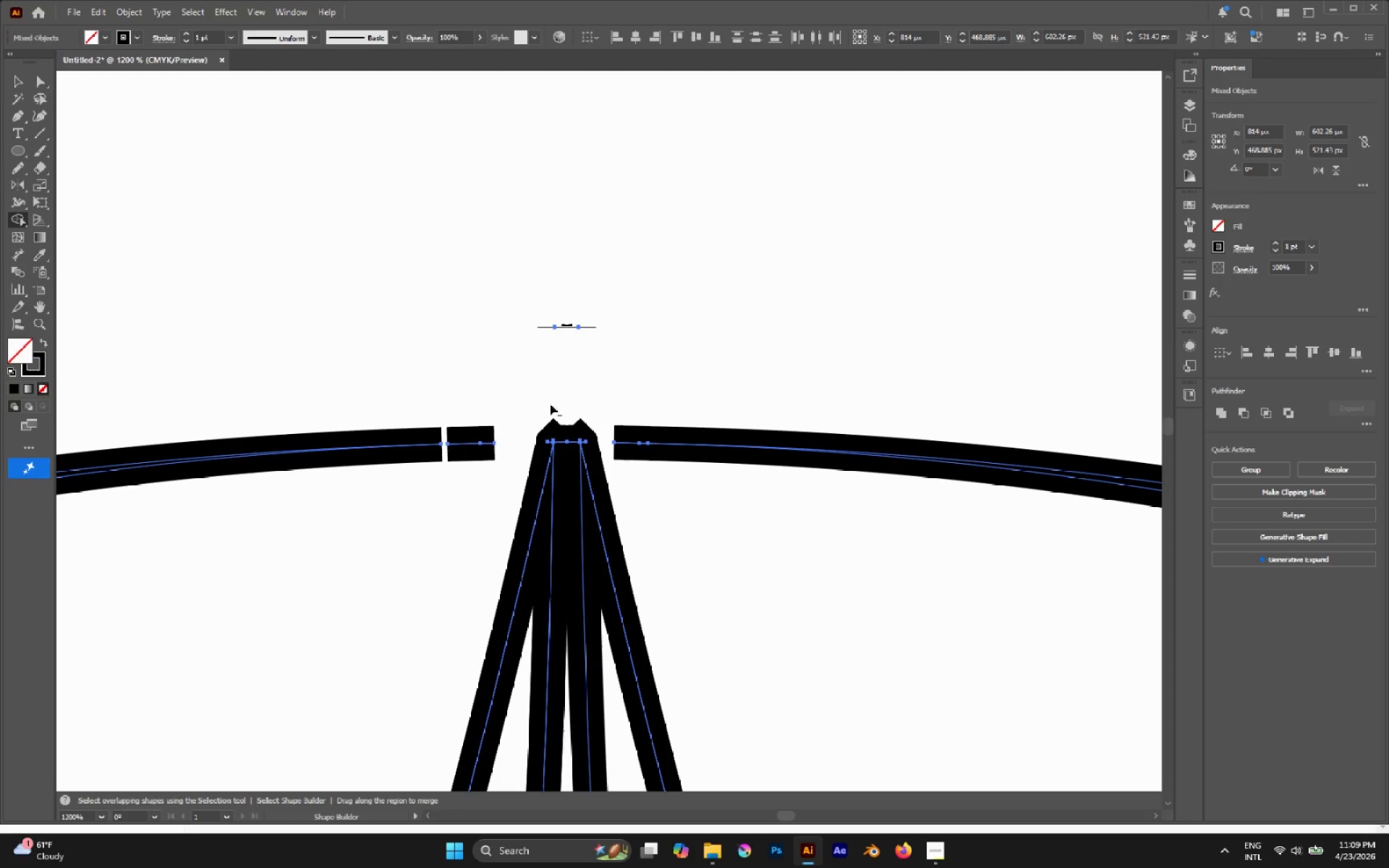 
left_click_drag(start_coordinate=[545, 409], to_coordinate=[602, 432])
 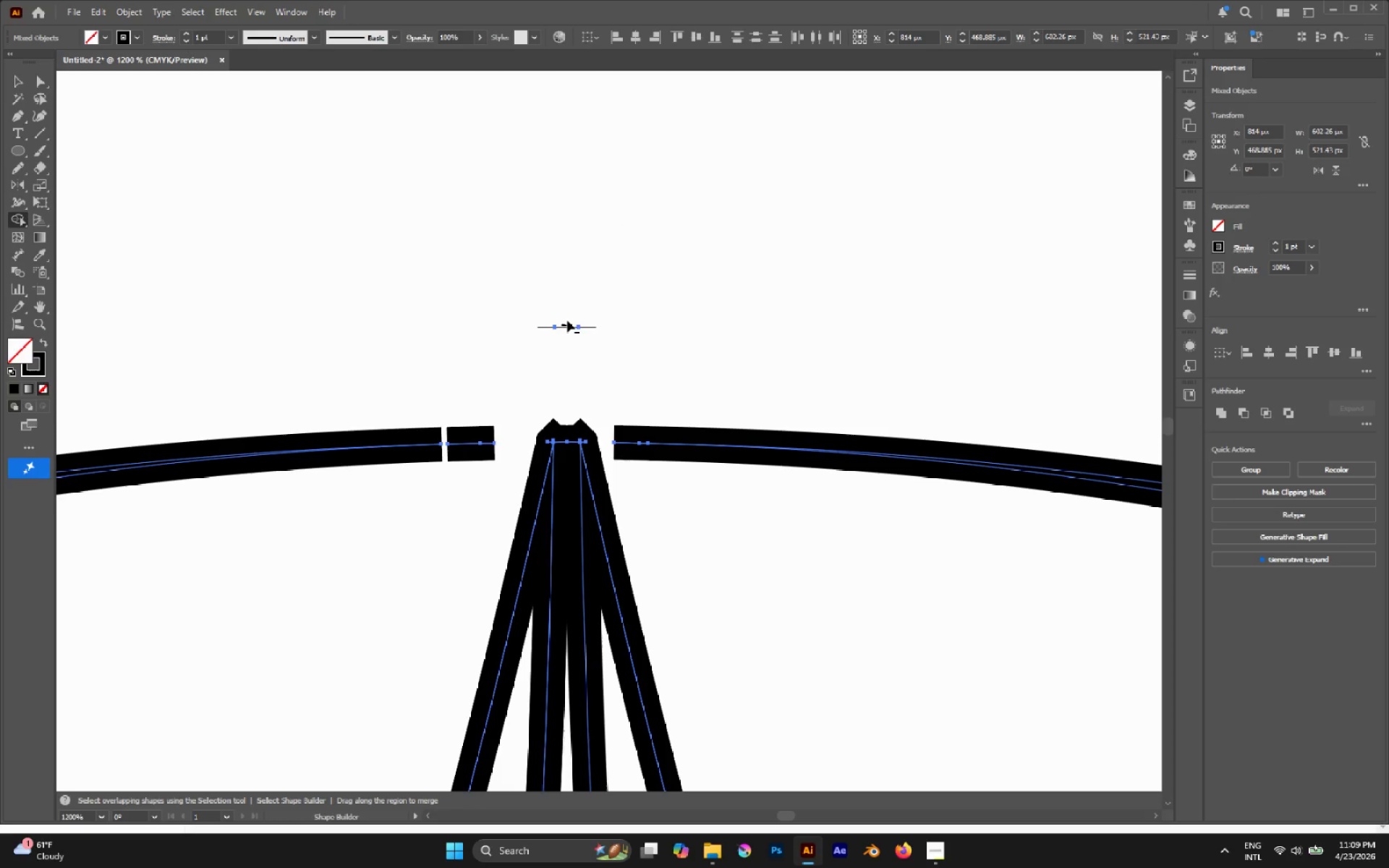 
key(A)
 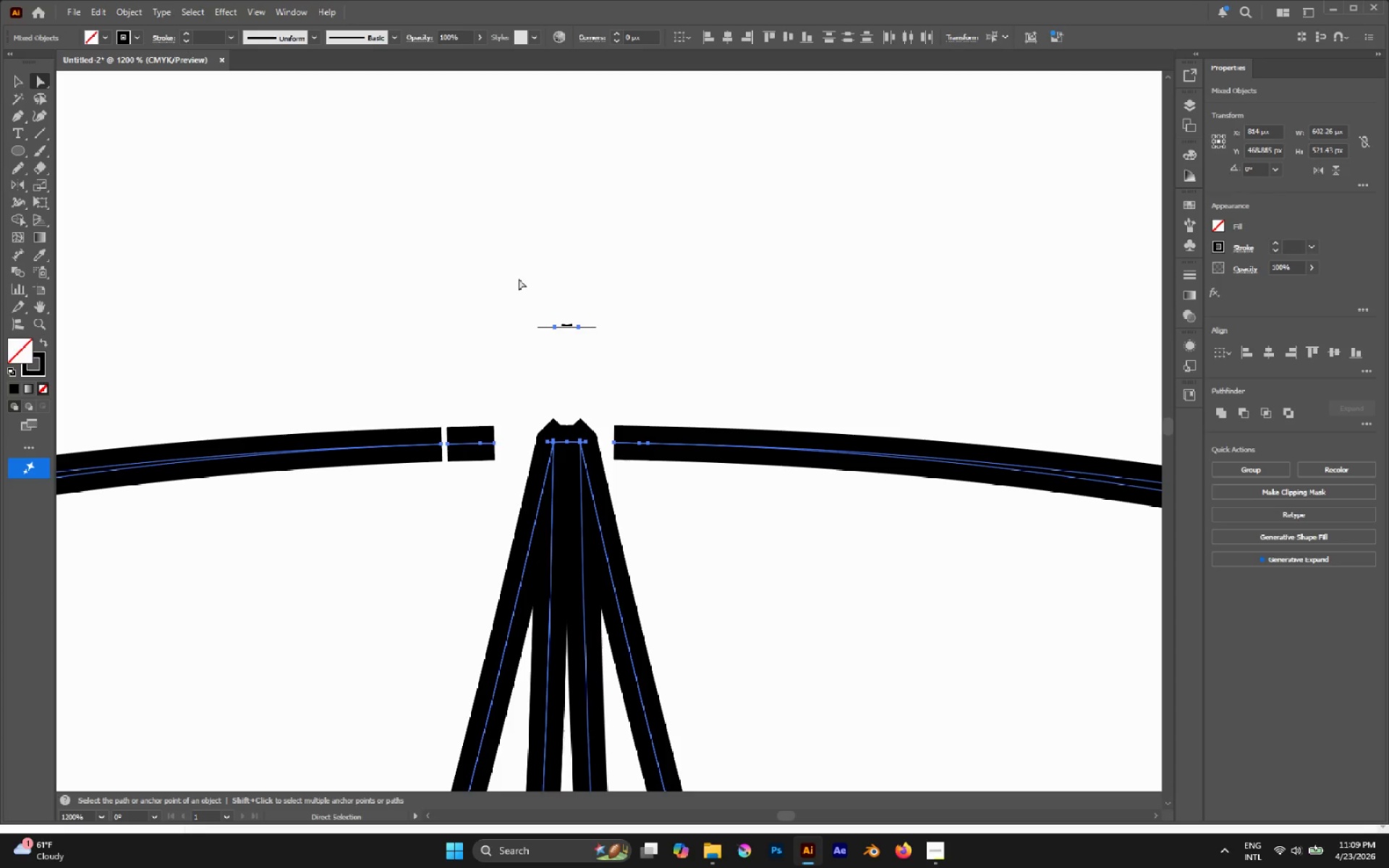 
left_click_drag(start_coordinate=[514, 276], to_coordinate=[650, 354])
 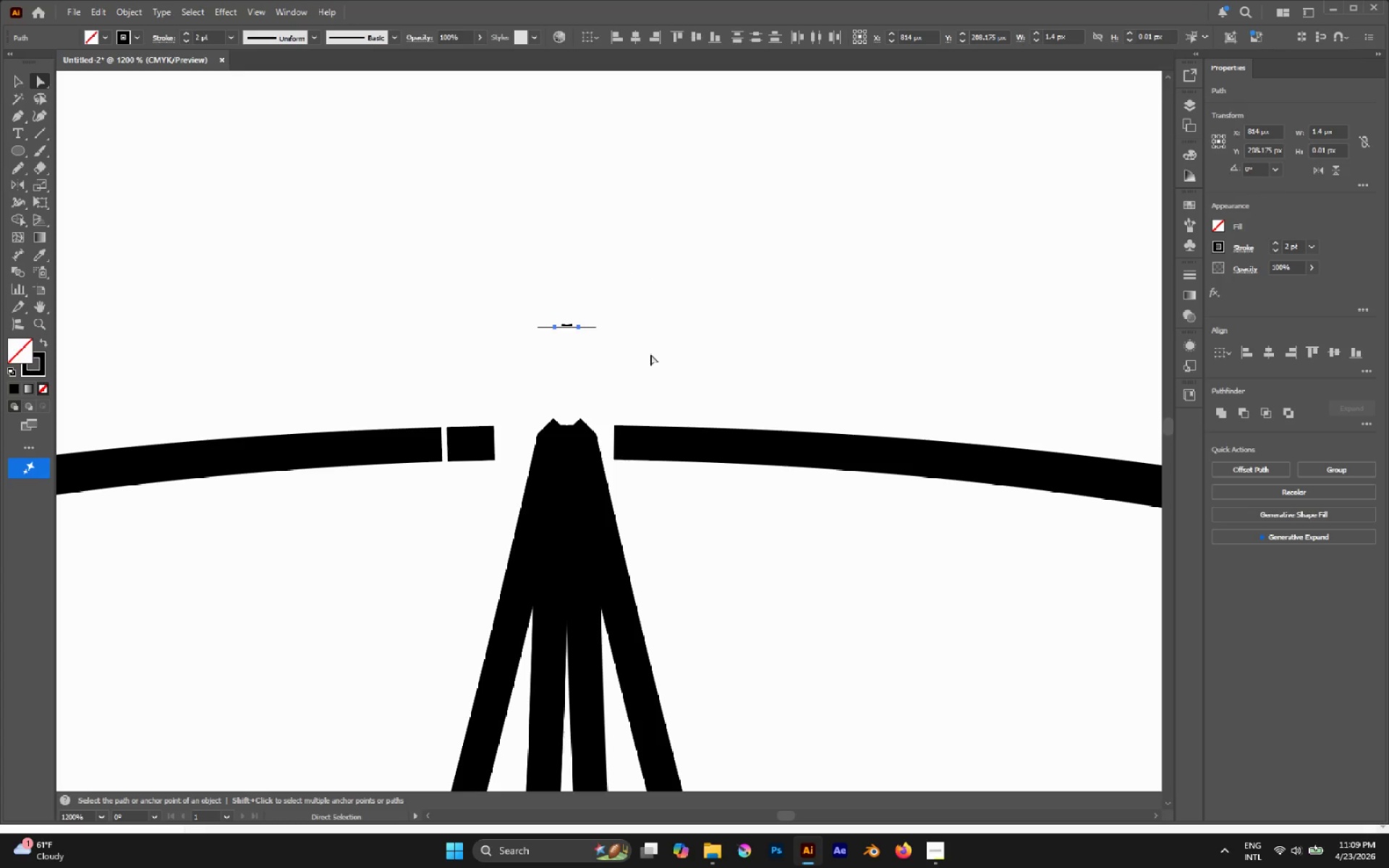 
key(Delete)
 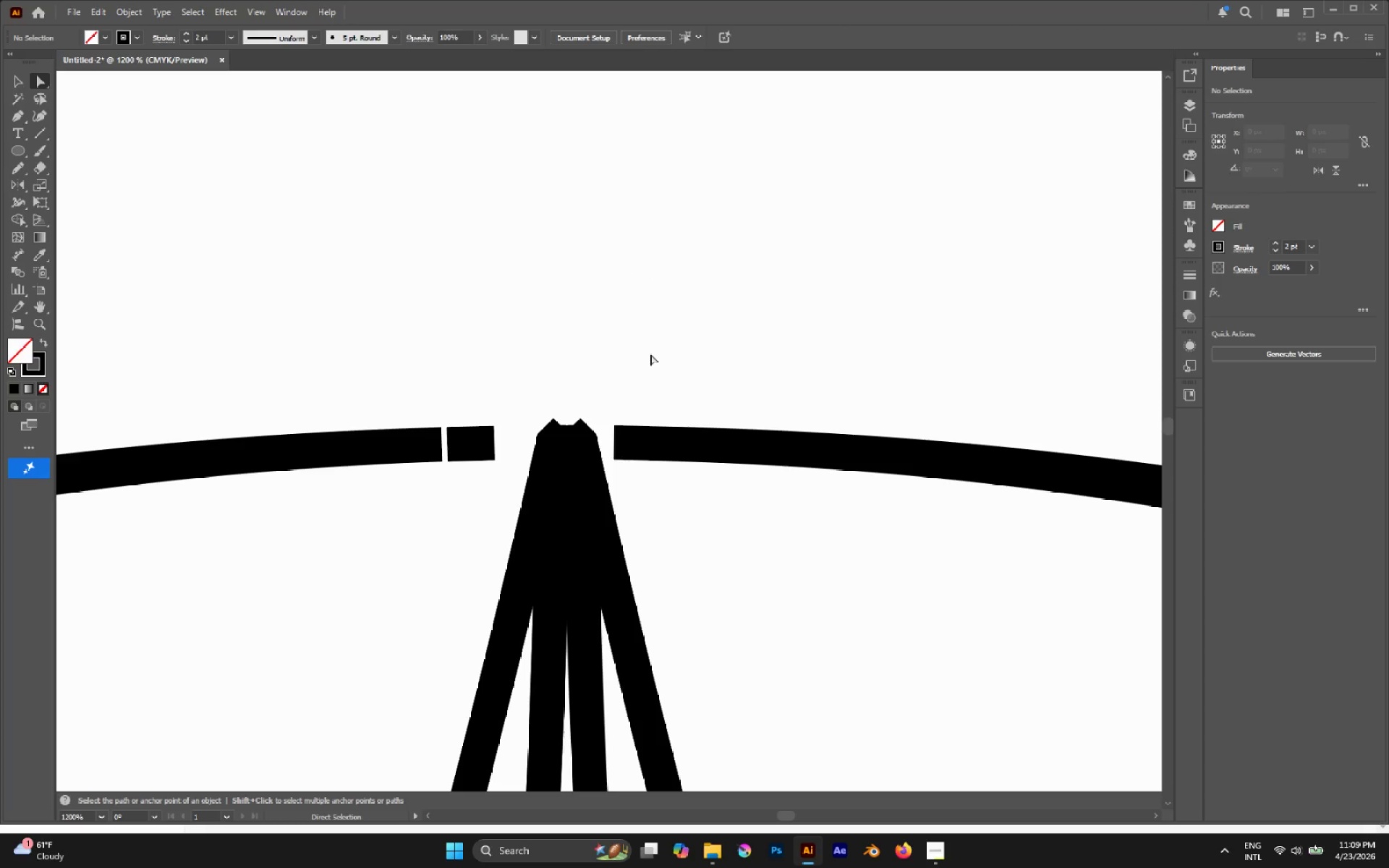 
hold_key(key=AltLeft, duration=1.41)
scroll: coordinate [681, 414], scroll_direction: down, amount: 9.0
 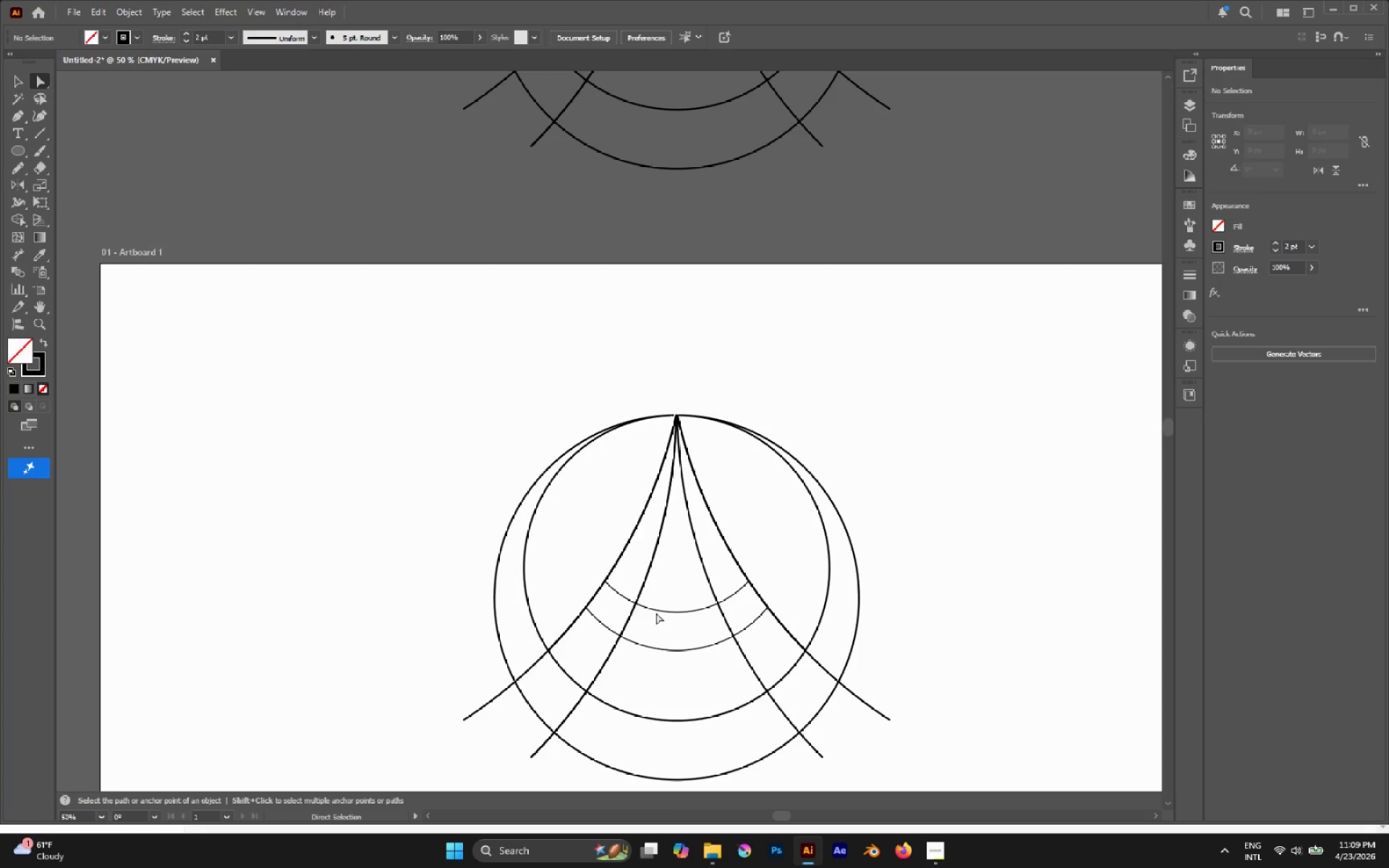 
hold_key(key=AltLeft, duration=0.62)
left_click([656, 610])
 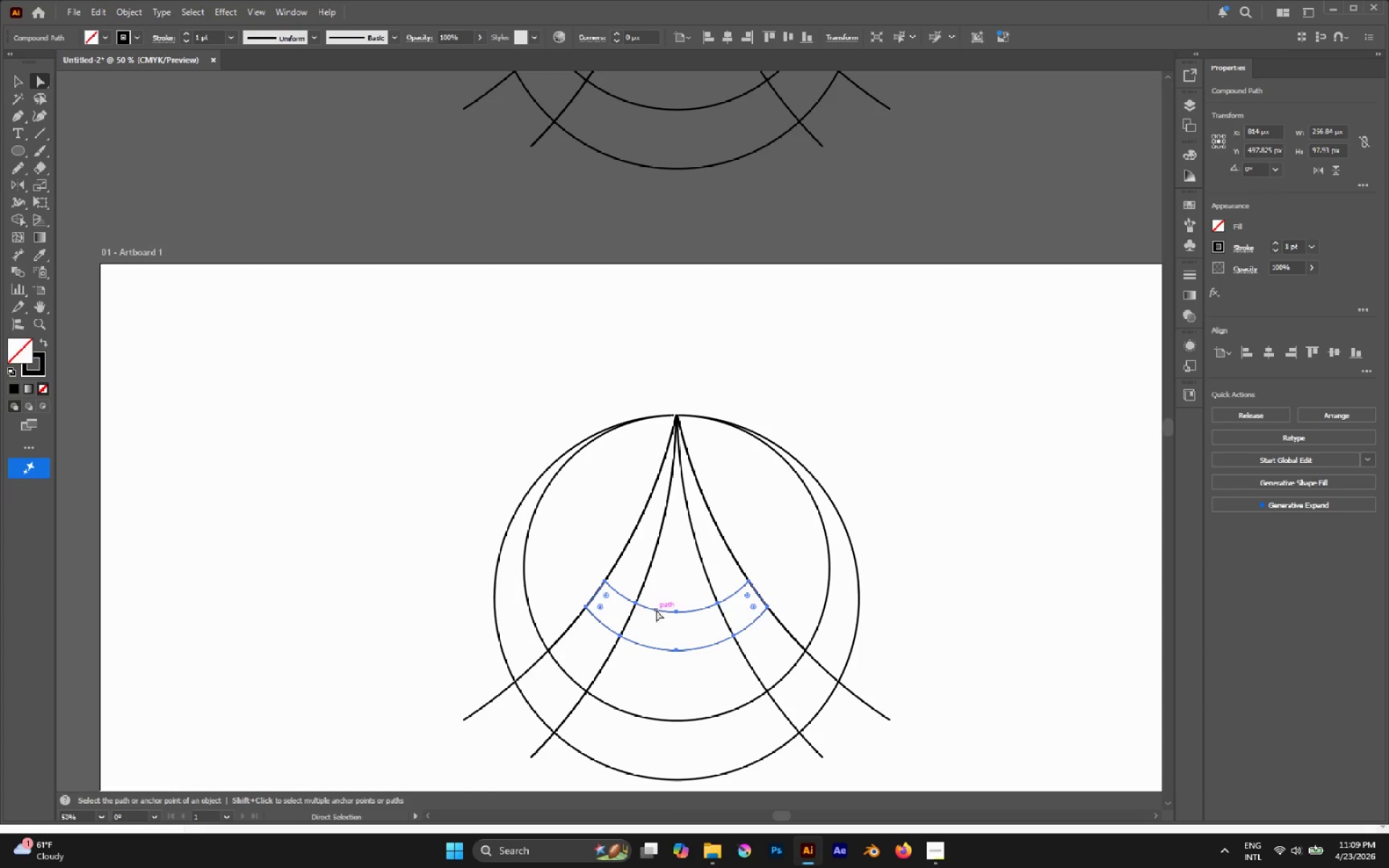 
key(Shift+X)
 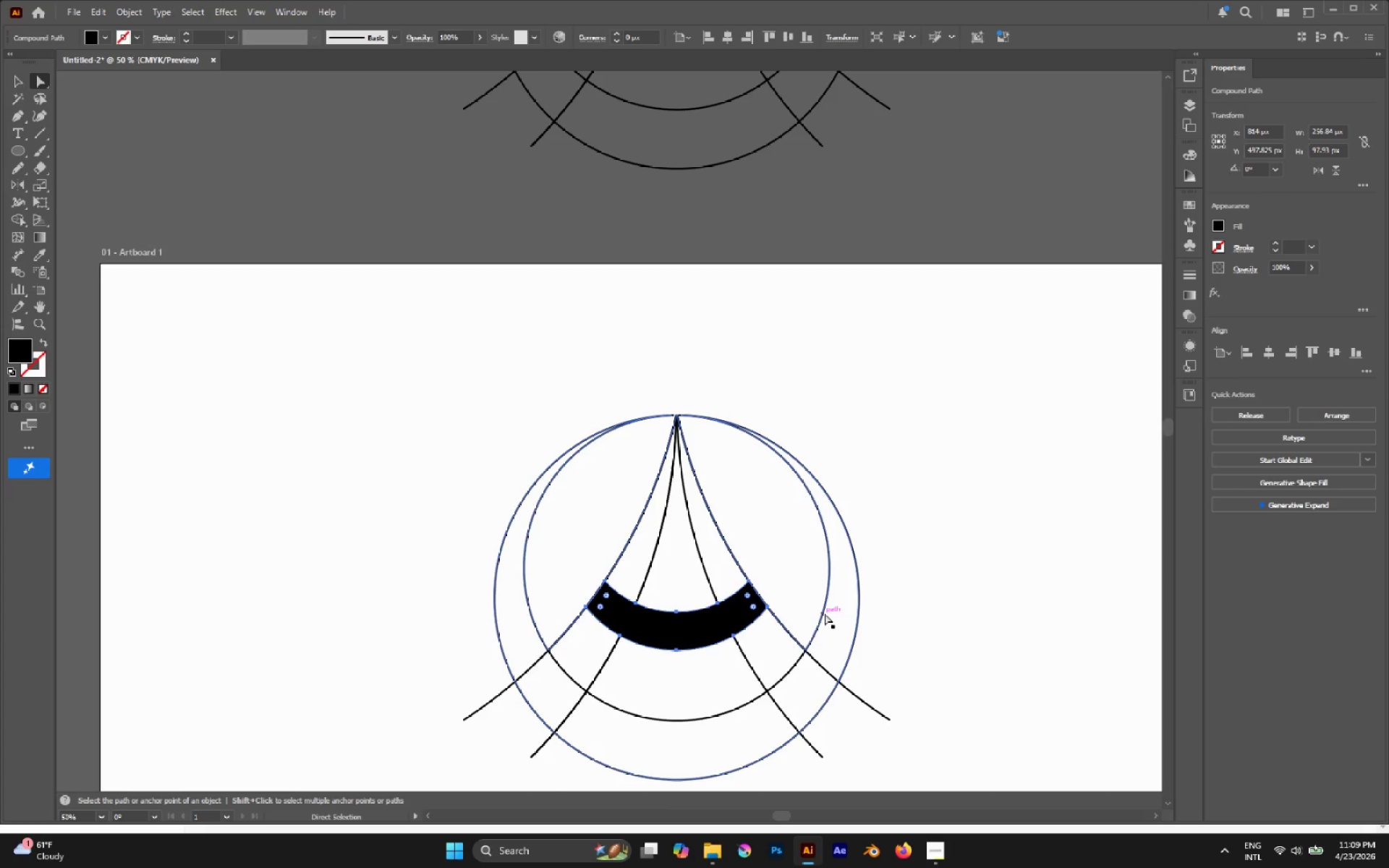 
left_click([815, 582])
 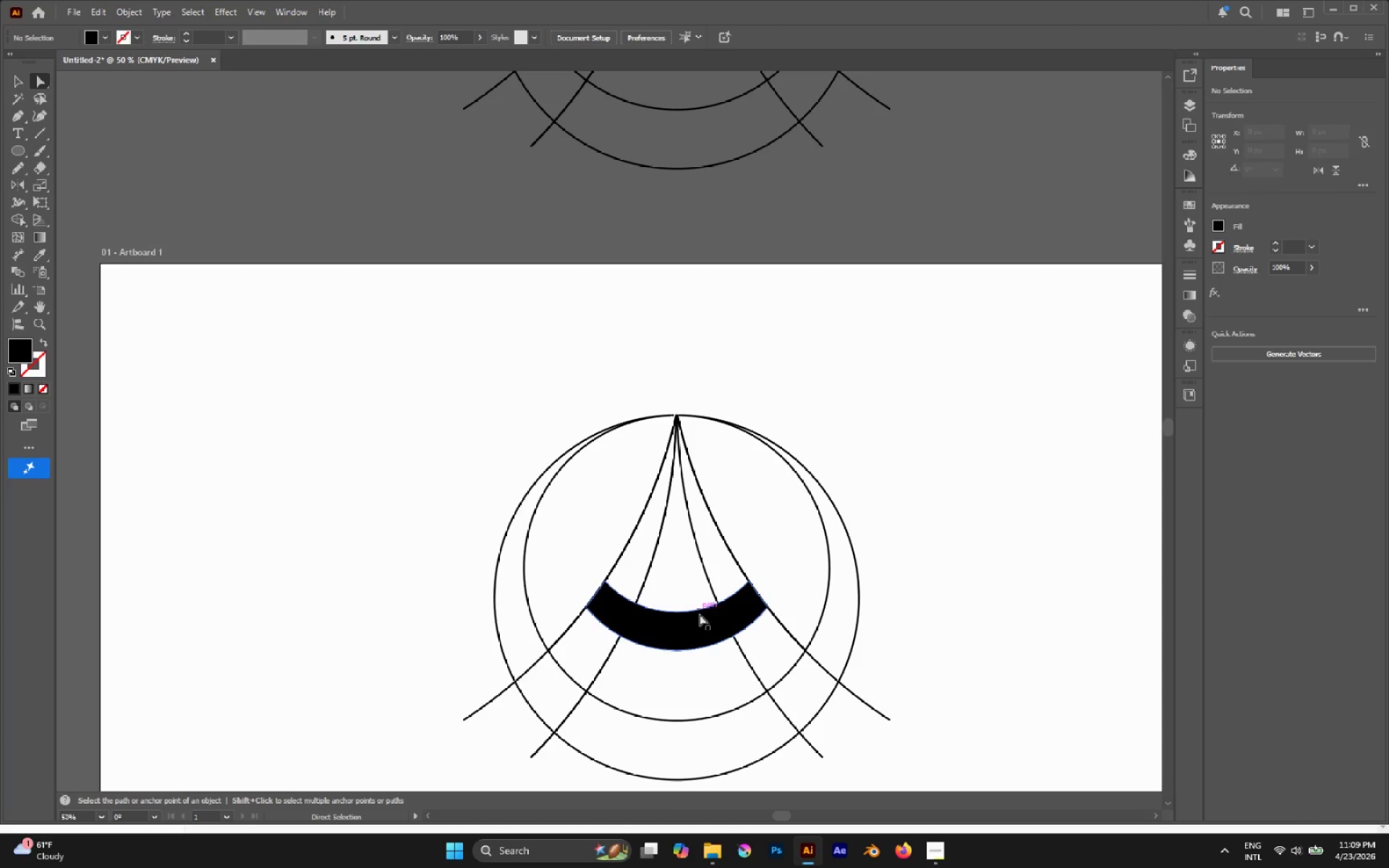 
left_click([700, 618])
 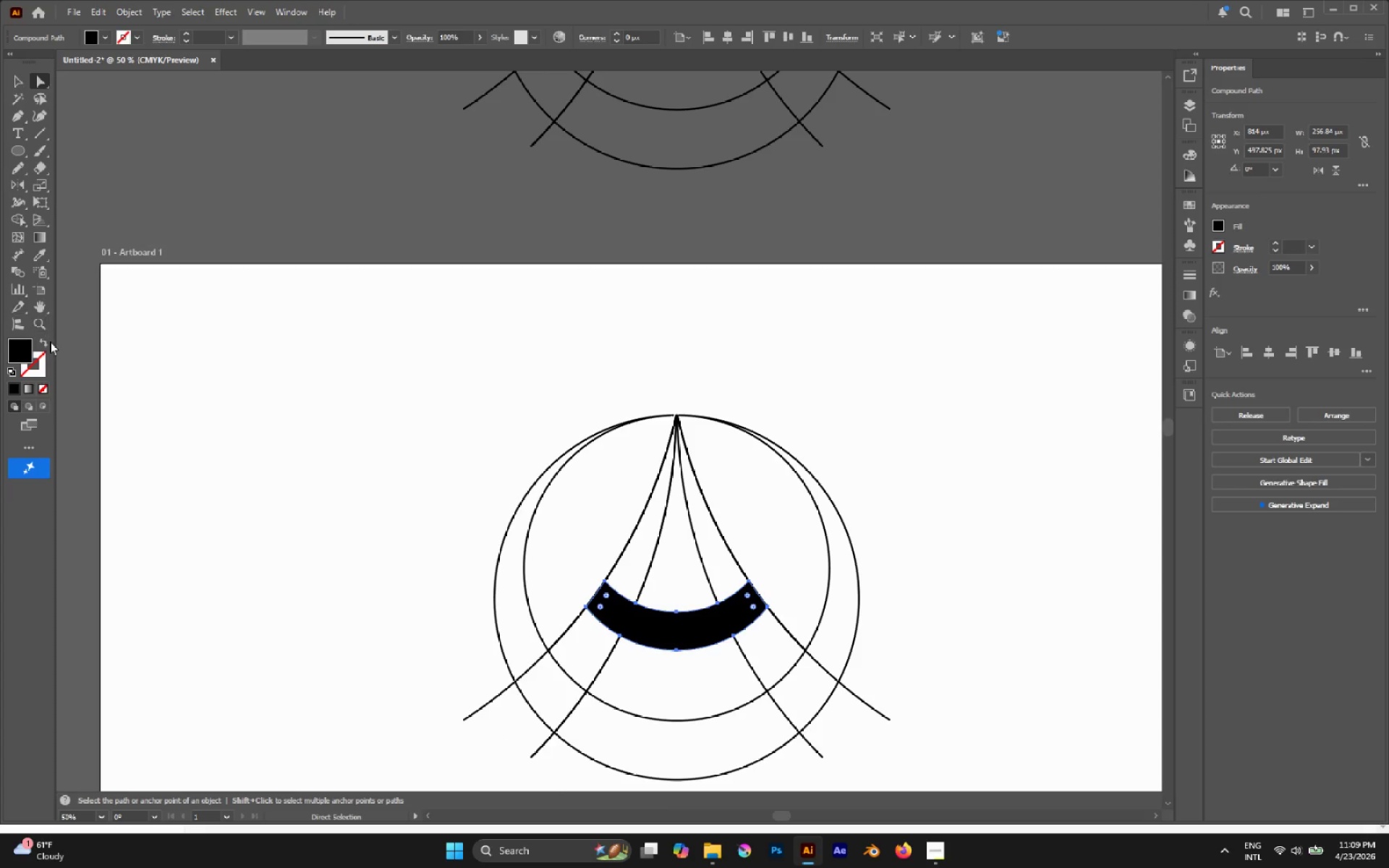 
left_click([42, 362])
 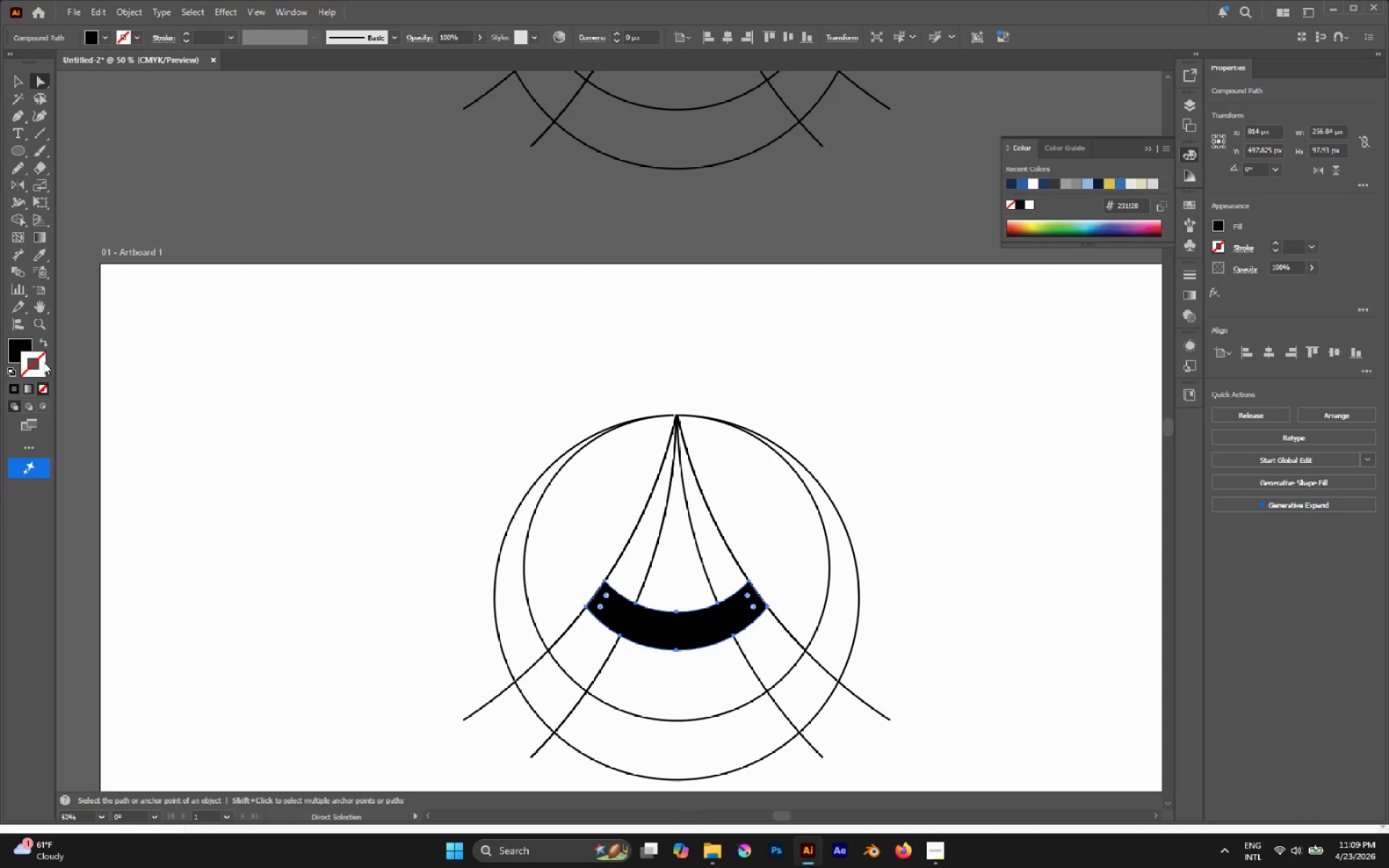 
key(I)
 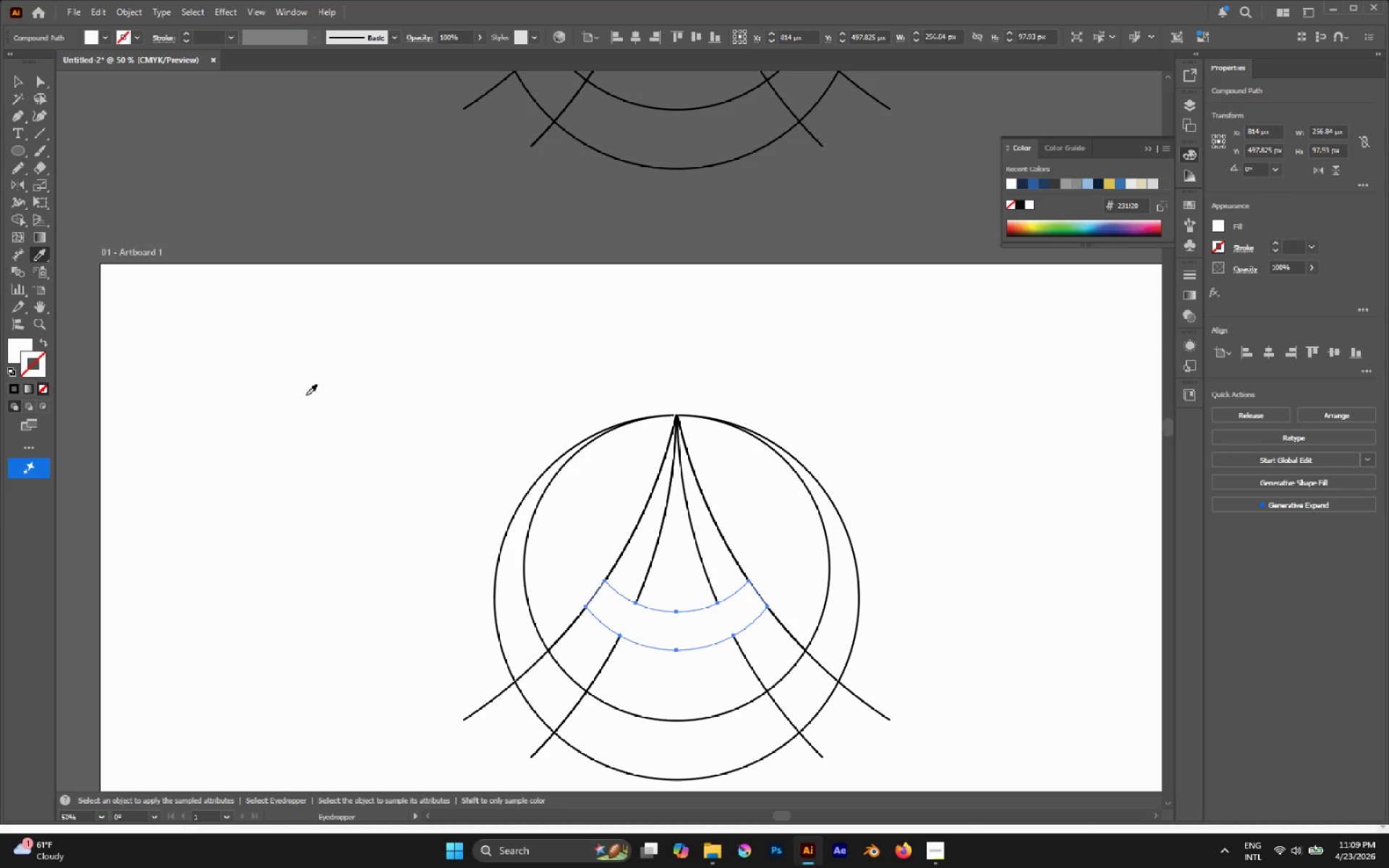 
key(Control+Z)
 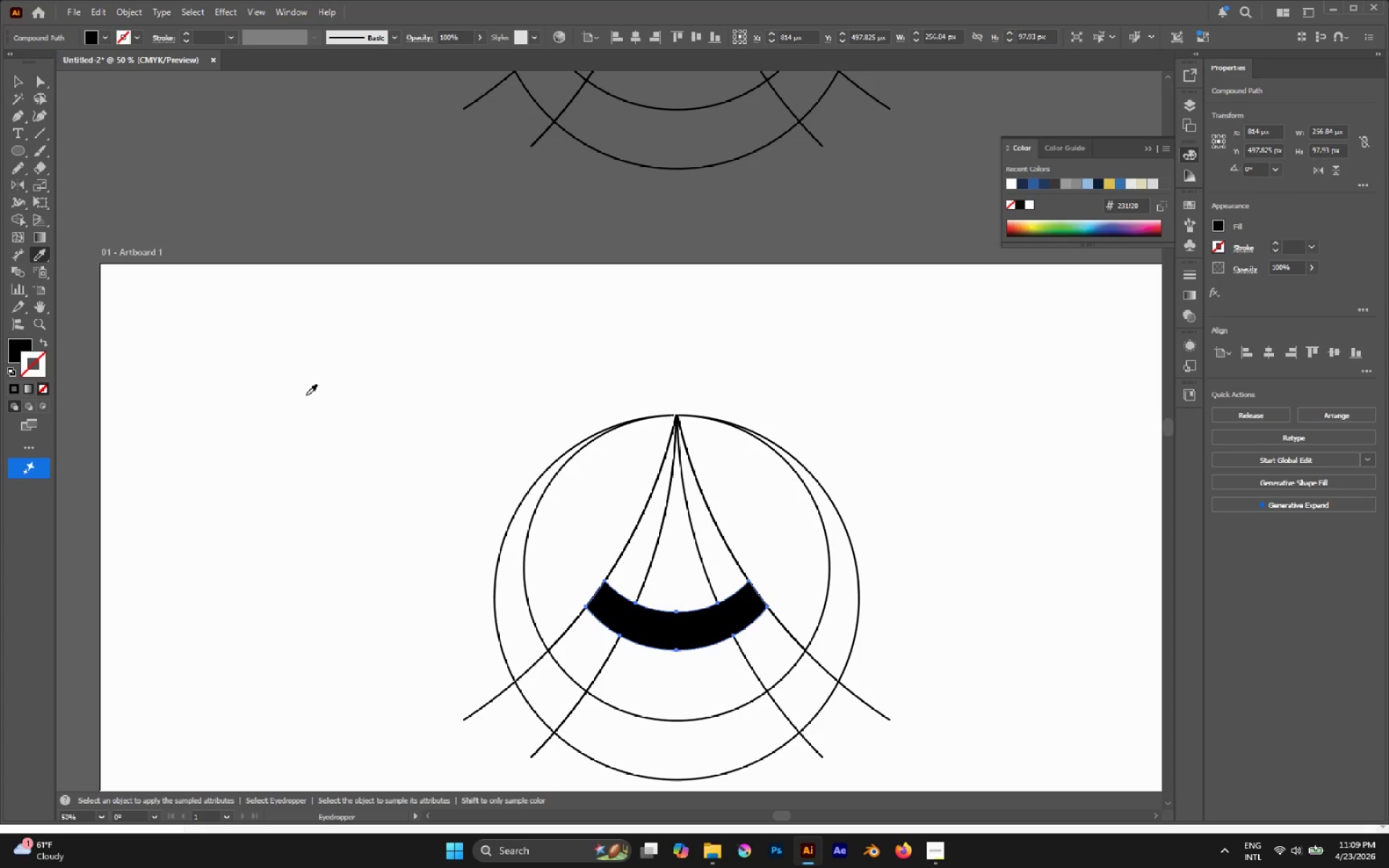 
hold_key(key=ShiftLeft, duration=0.84)
left_click([306, 395])
 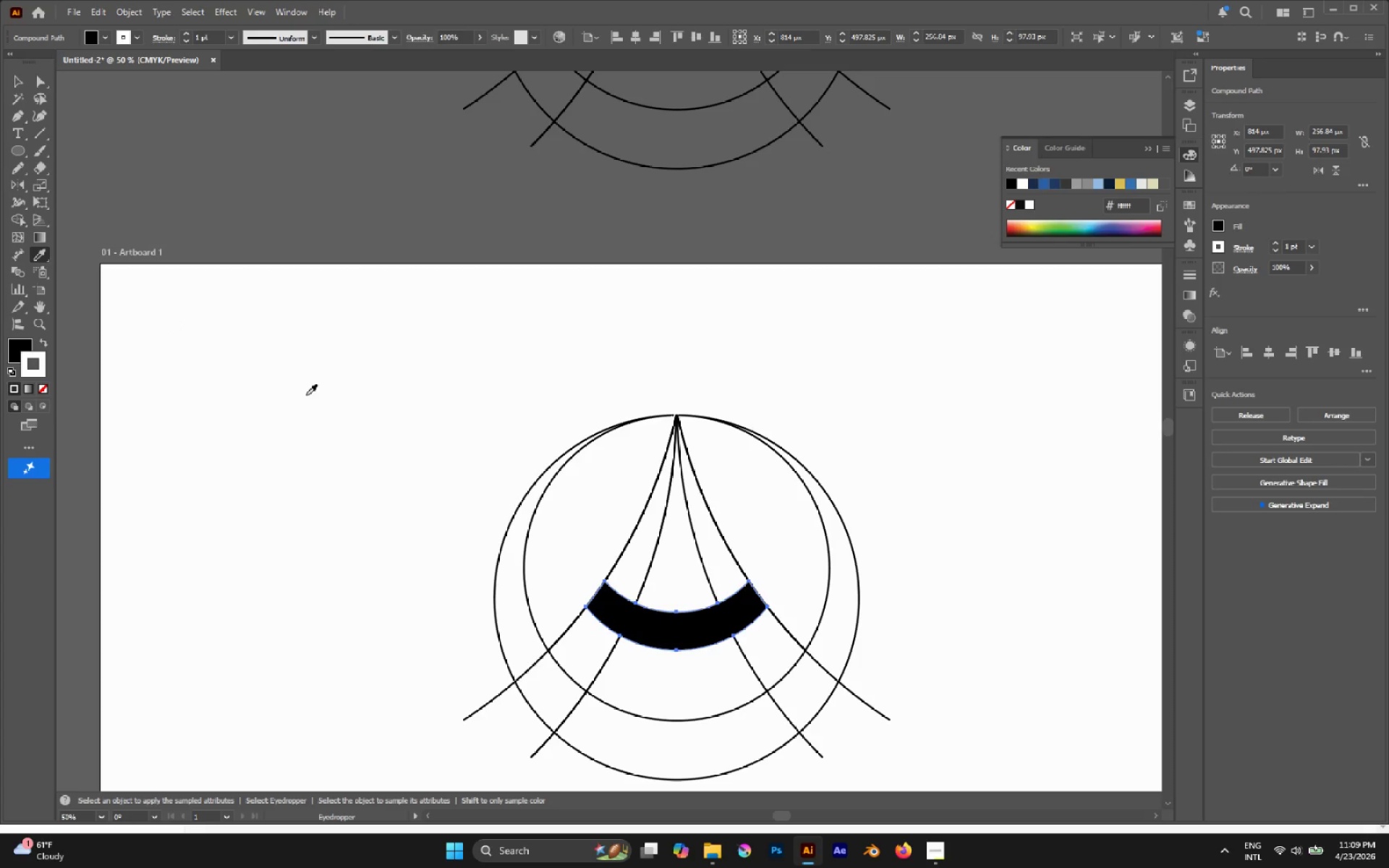 
key(V)
 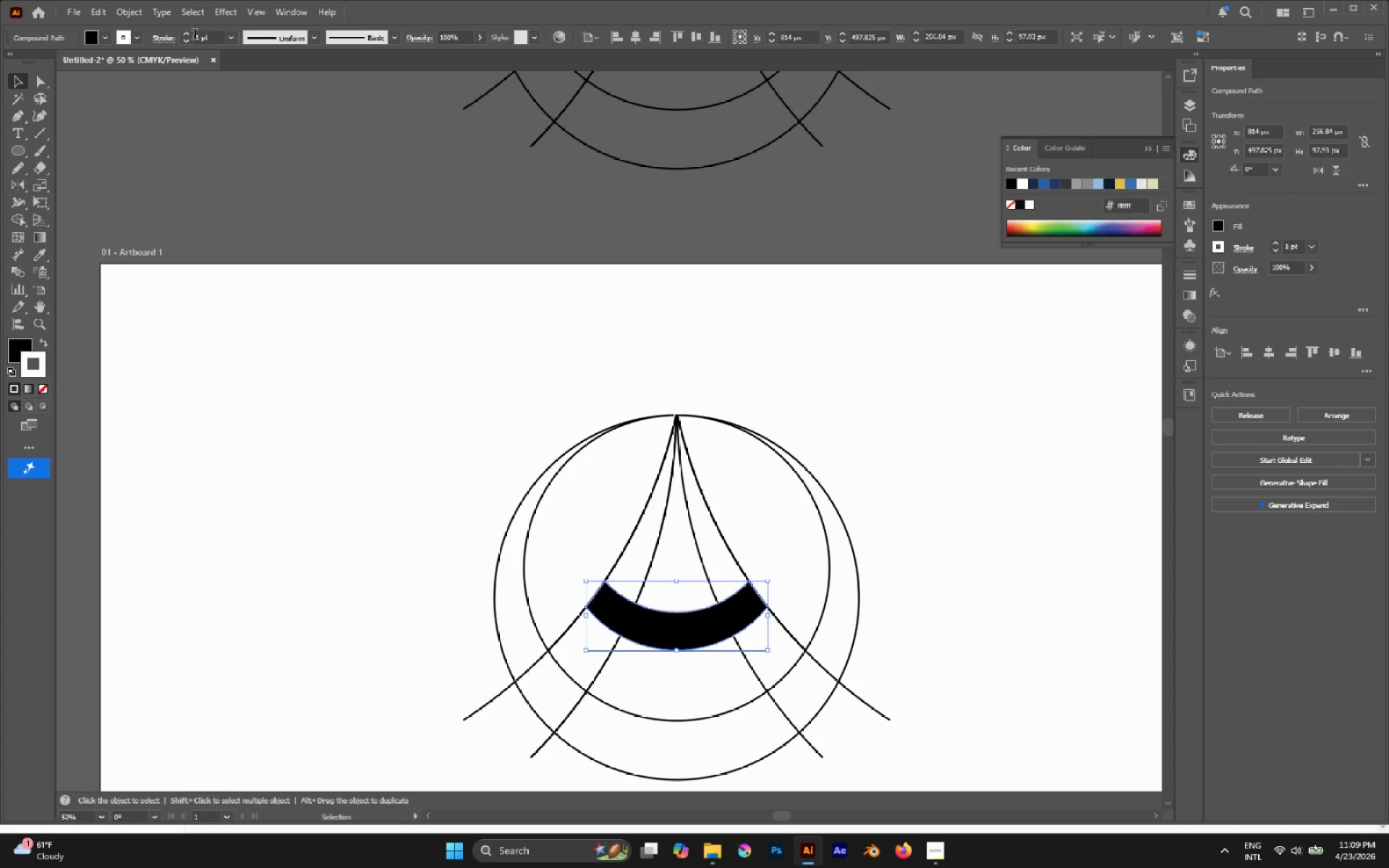 
left_click([190, 35])
 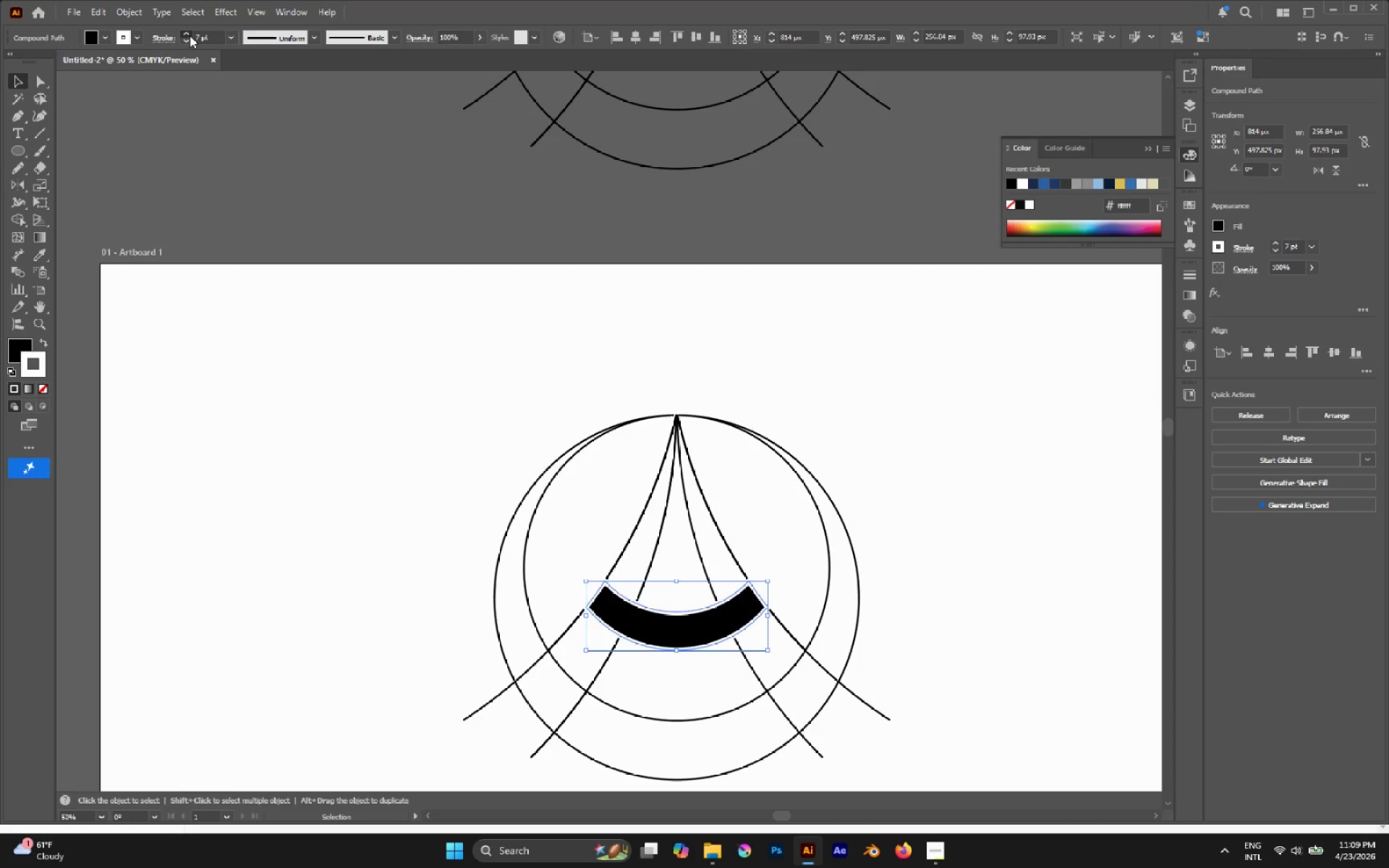 
double_click([190, 35])
 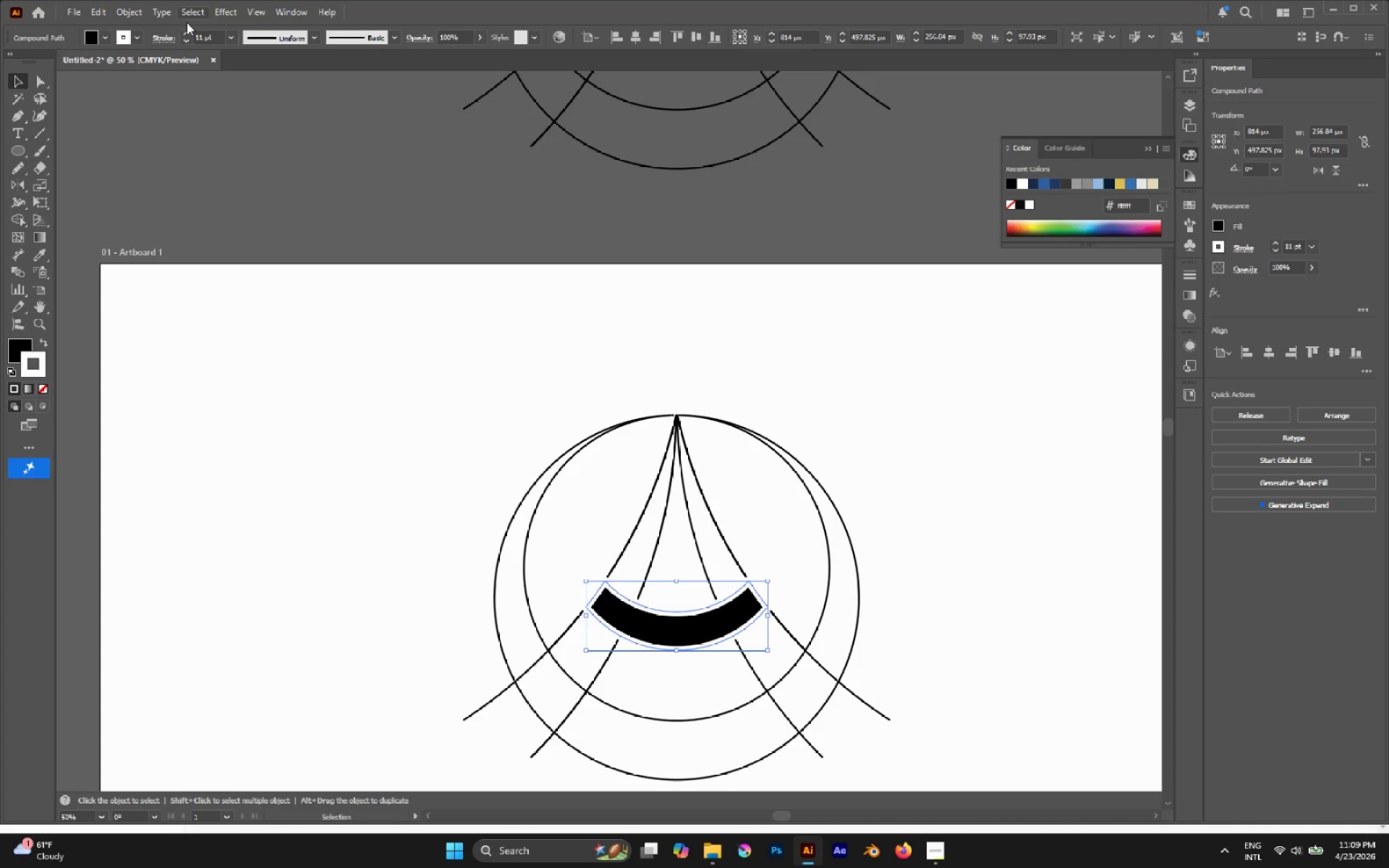 
left_click([163, 37])
 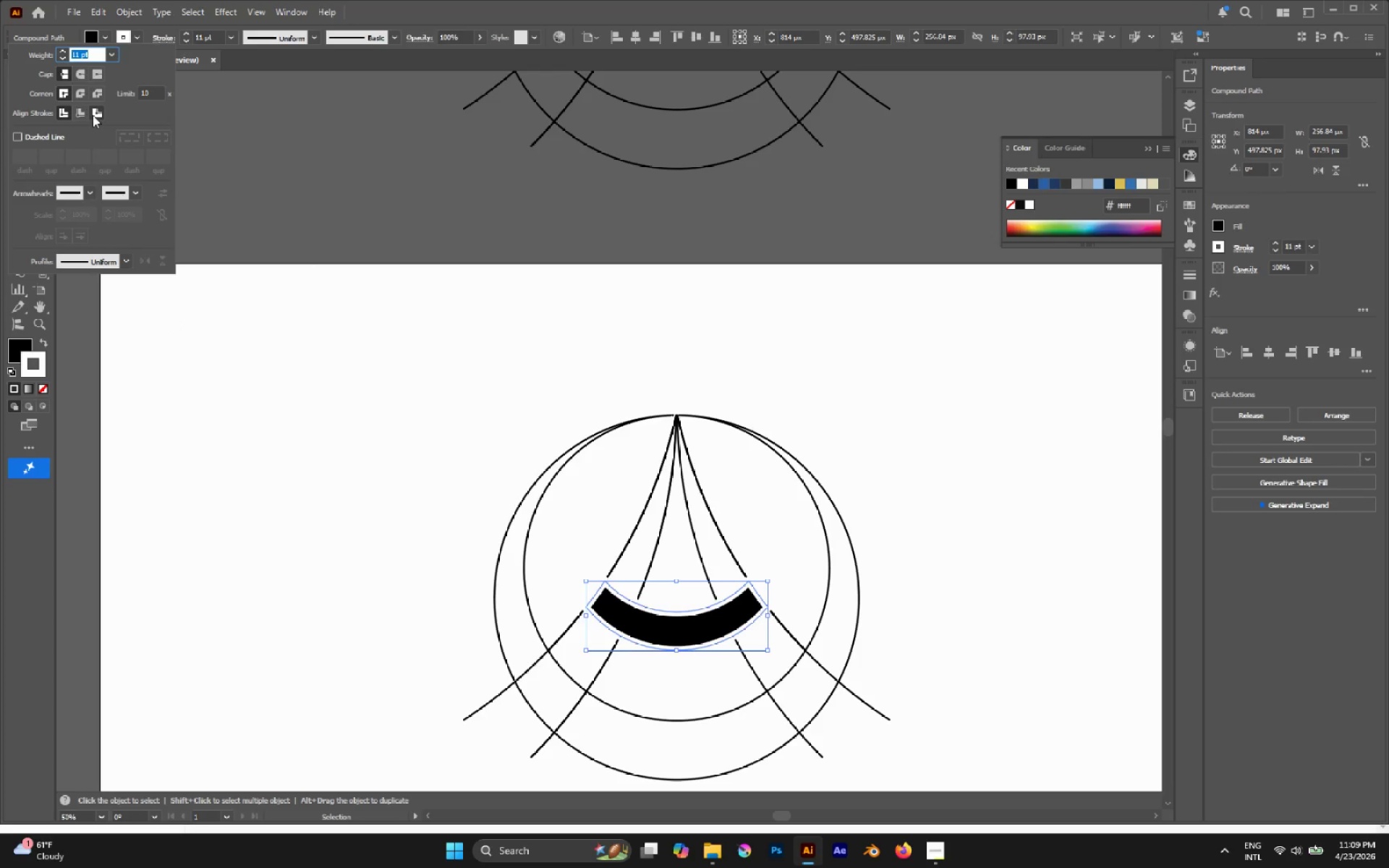 
left_click([93, 115])
 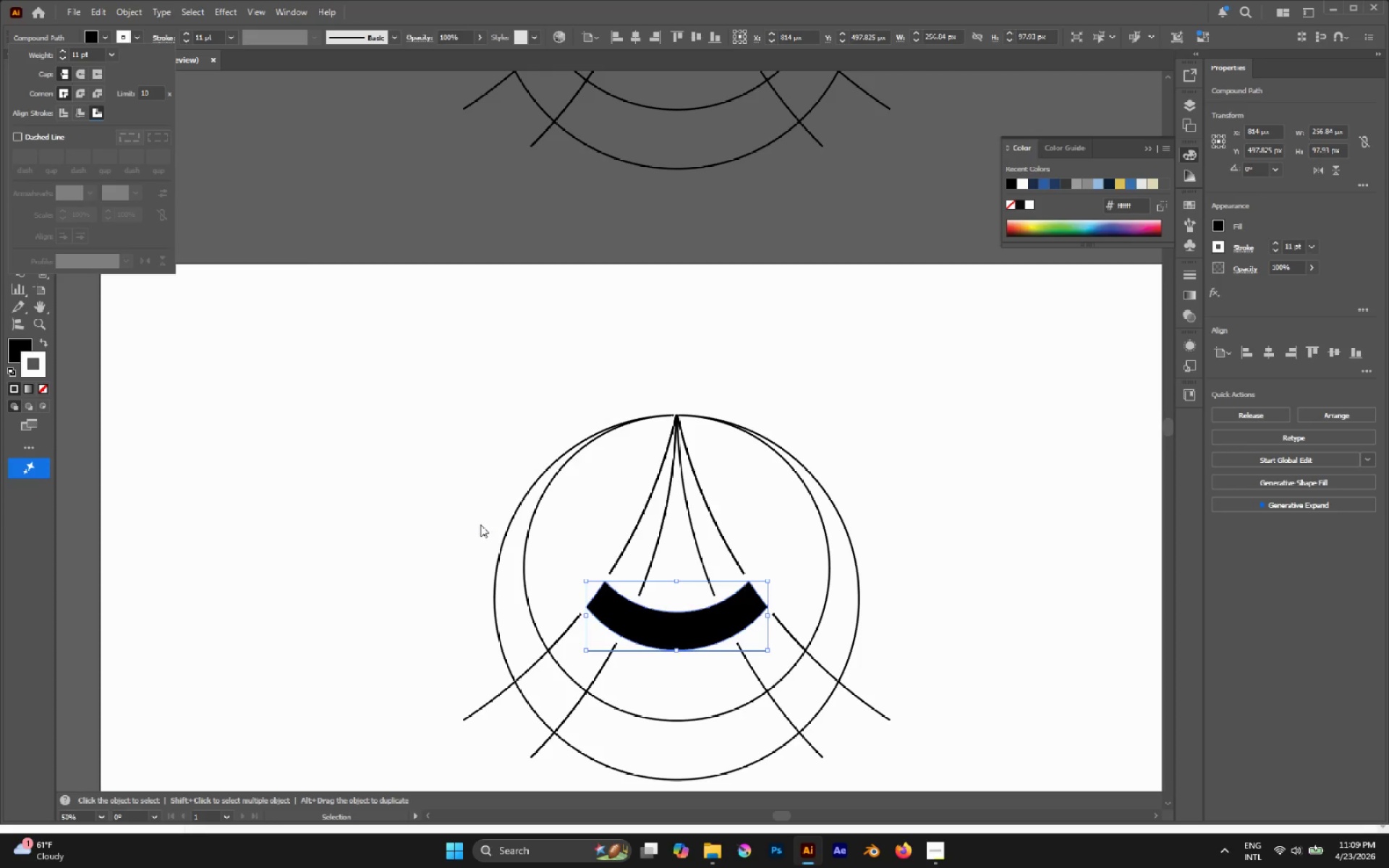 
left_click([573, 542])
 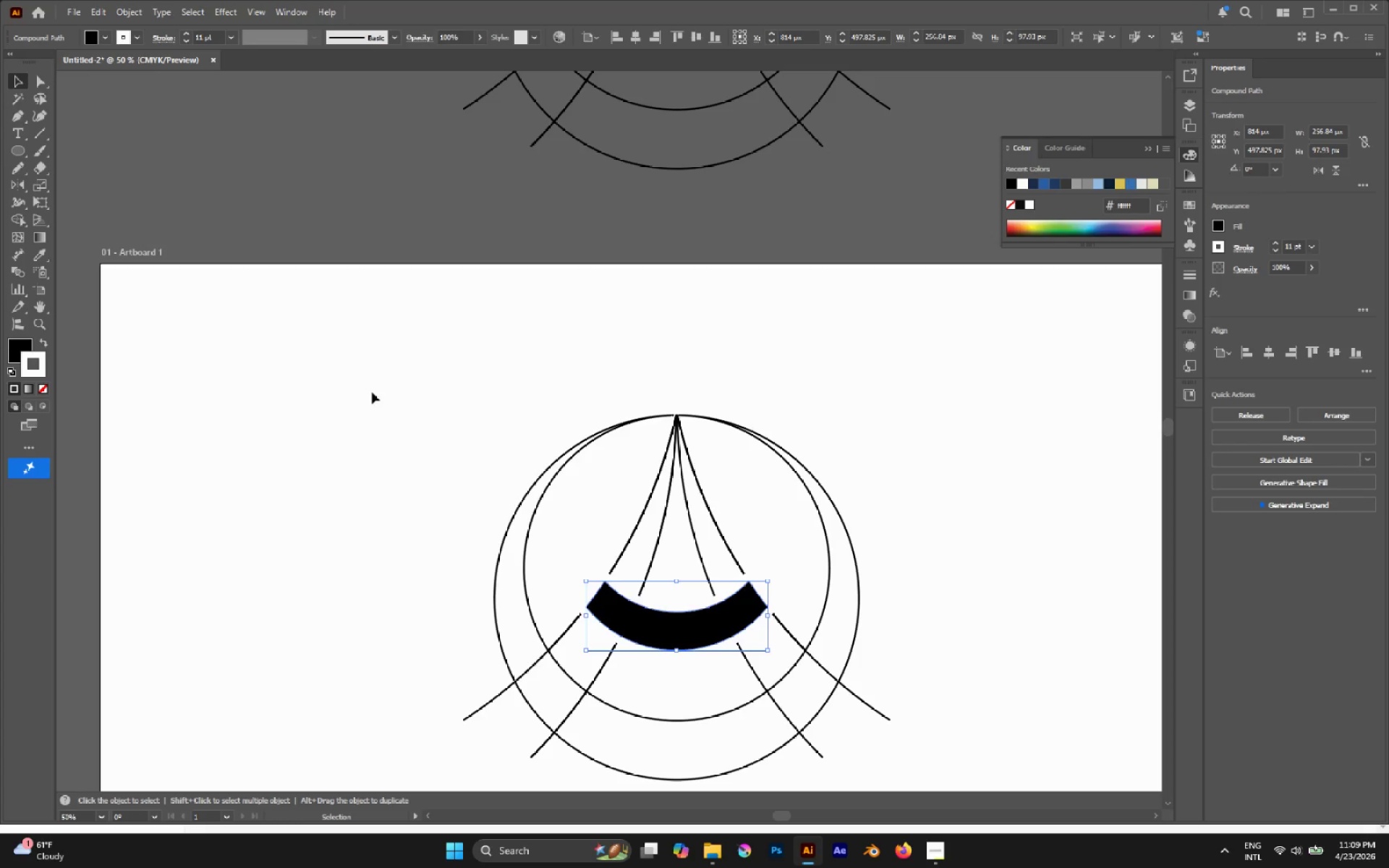 
hold_key(key=AltLeft, duration=0.45)
scroll: coordinate [699, 626], scroll_direction: up, amount: 3.0
 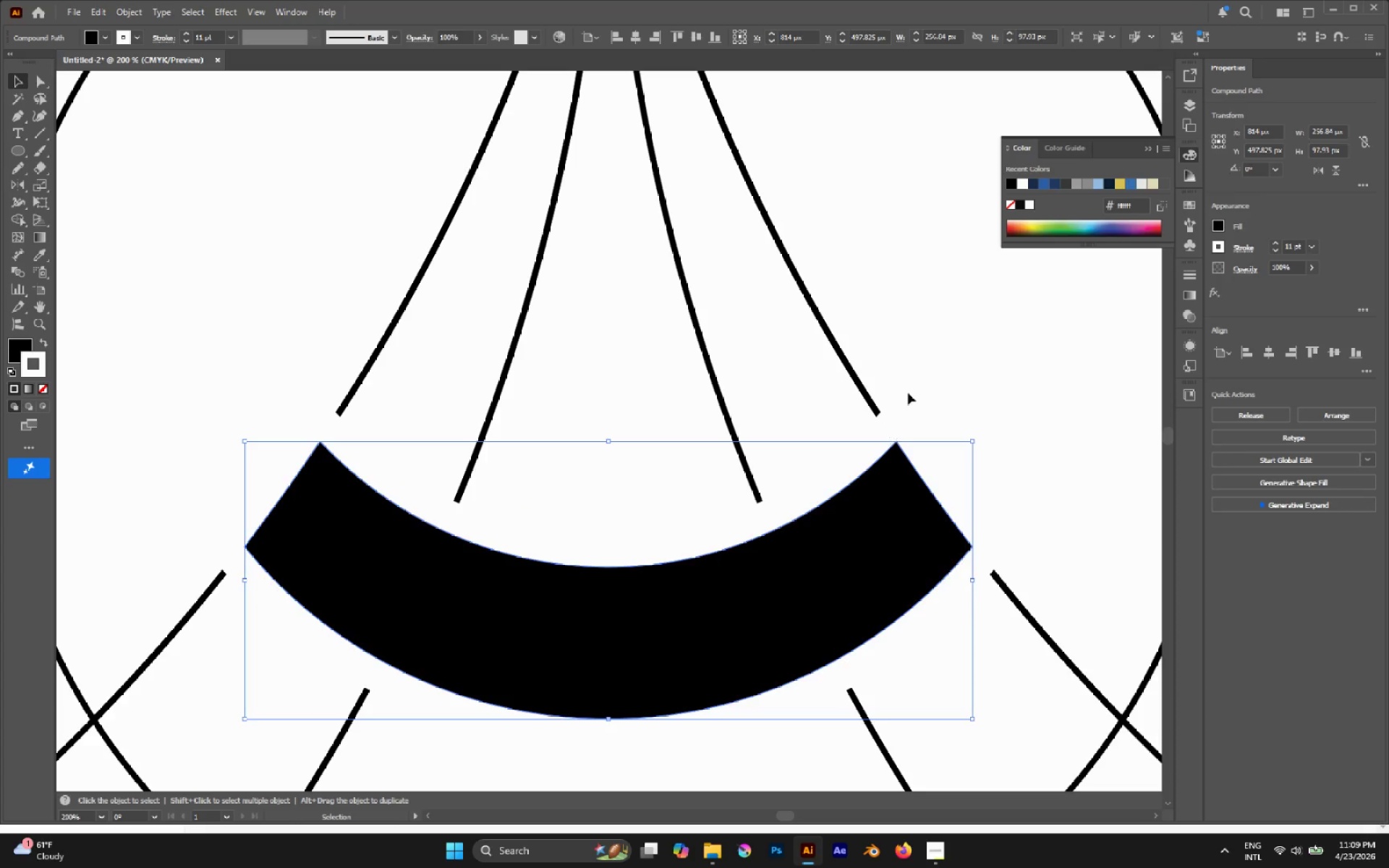 
left_click([945, 335])
 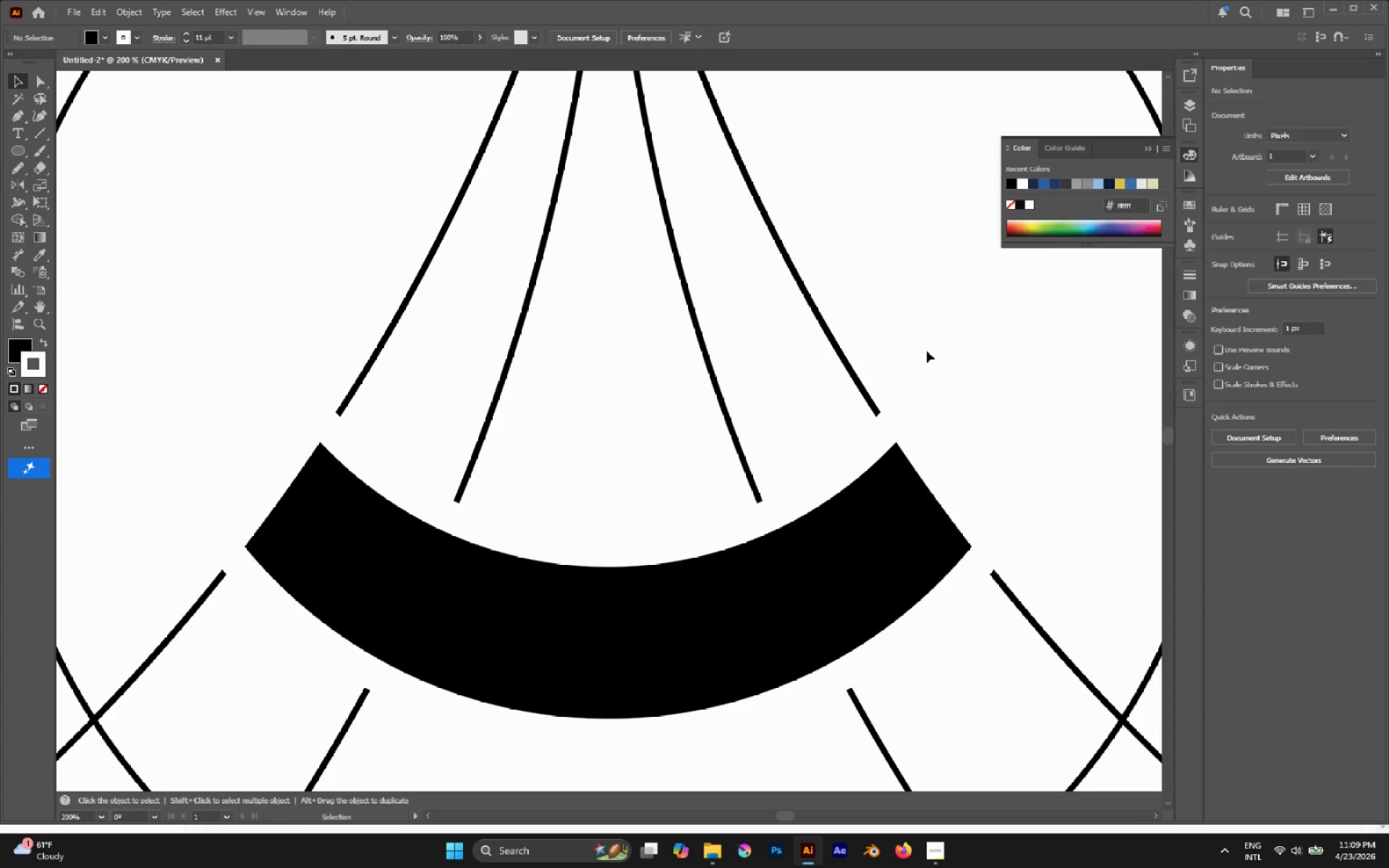 
hold_key(key=AltLeft, duration=0.53)
scroll: coordinate [887, 409], scroll_direction: down, amount: 2.0
 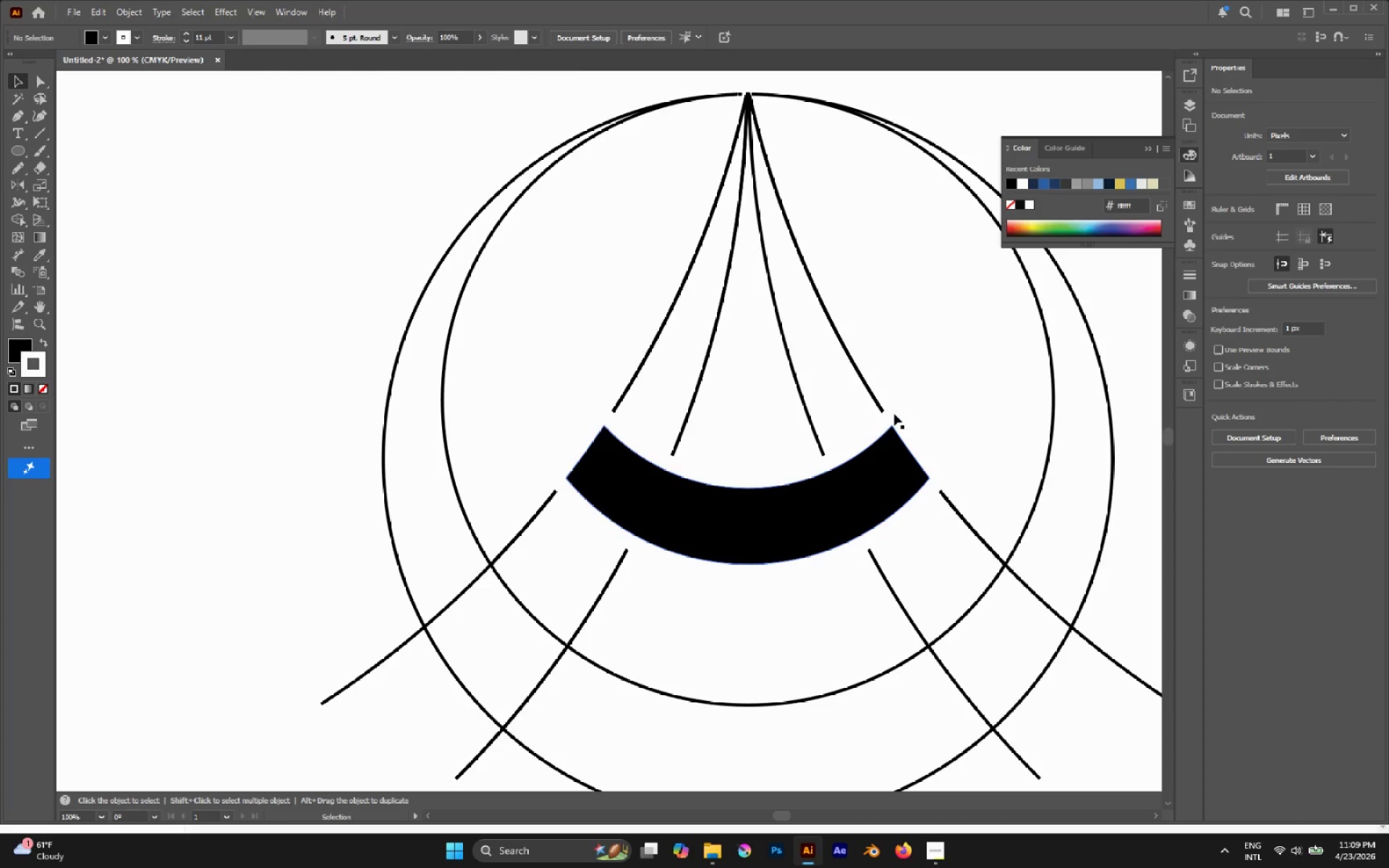 
hold_key(key=AltLeft, duration=0.47)
scroll: coordinate [876, 412], scroll_direction: down, amount: 1.0
 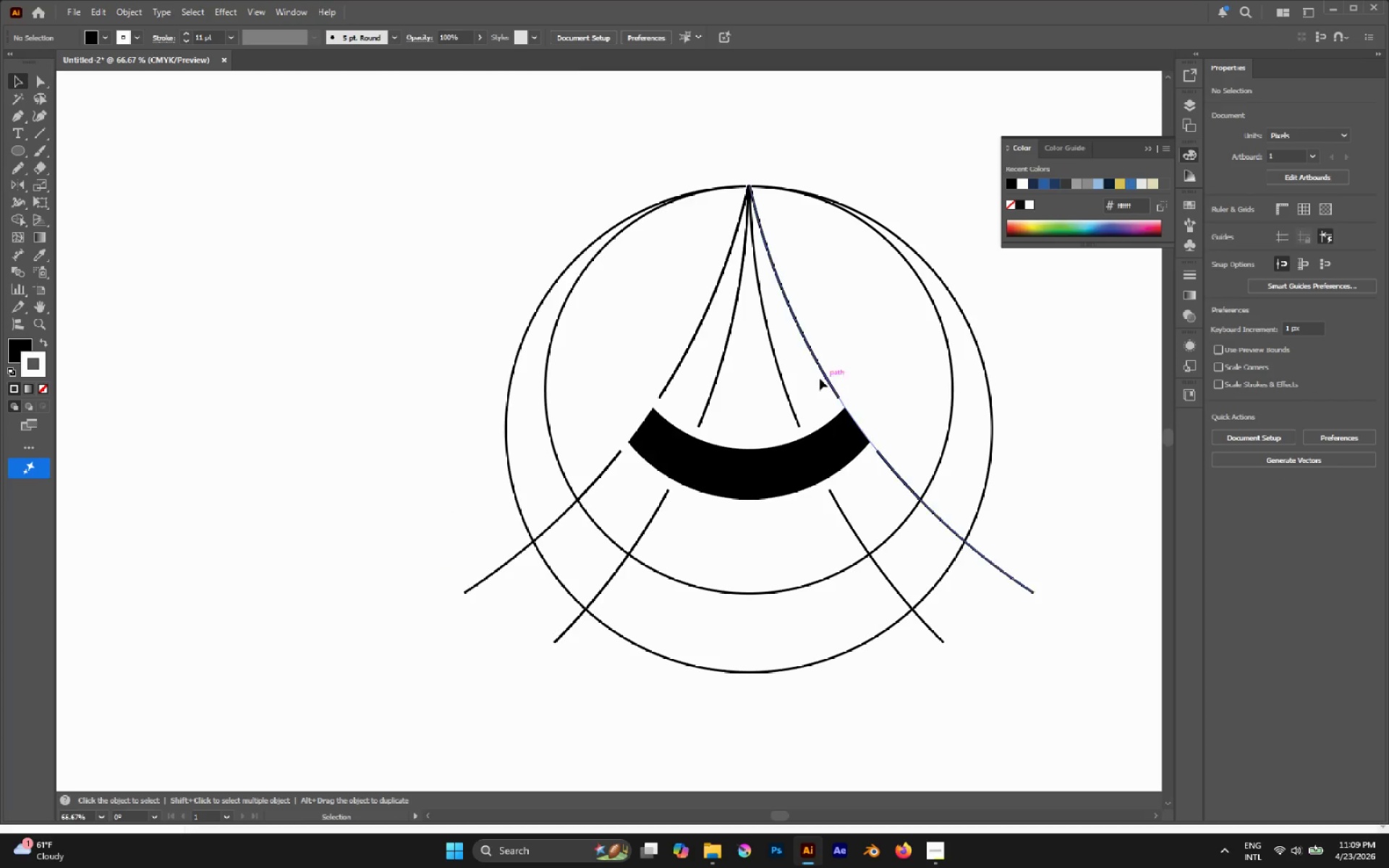 
left_click([822, 372])
 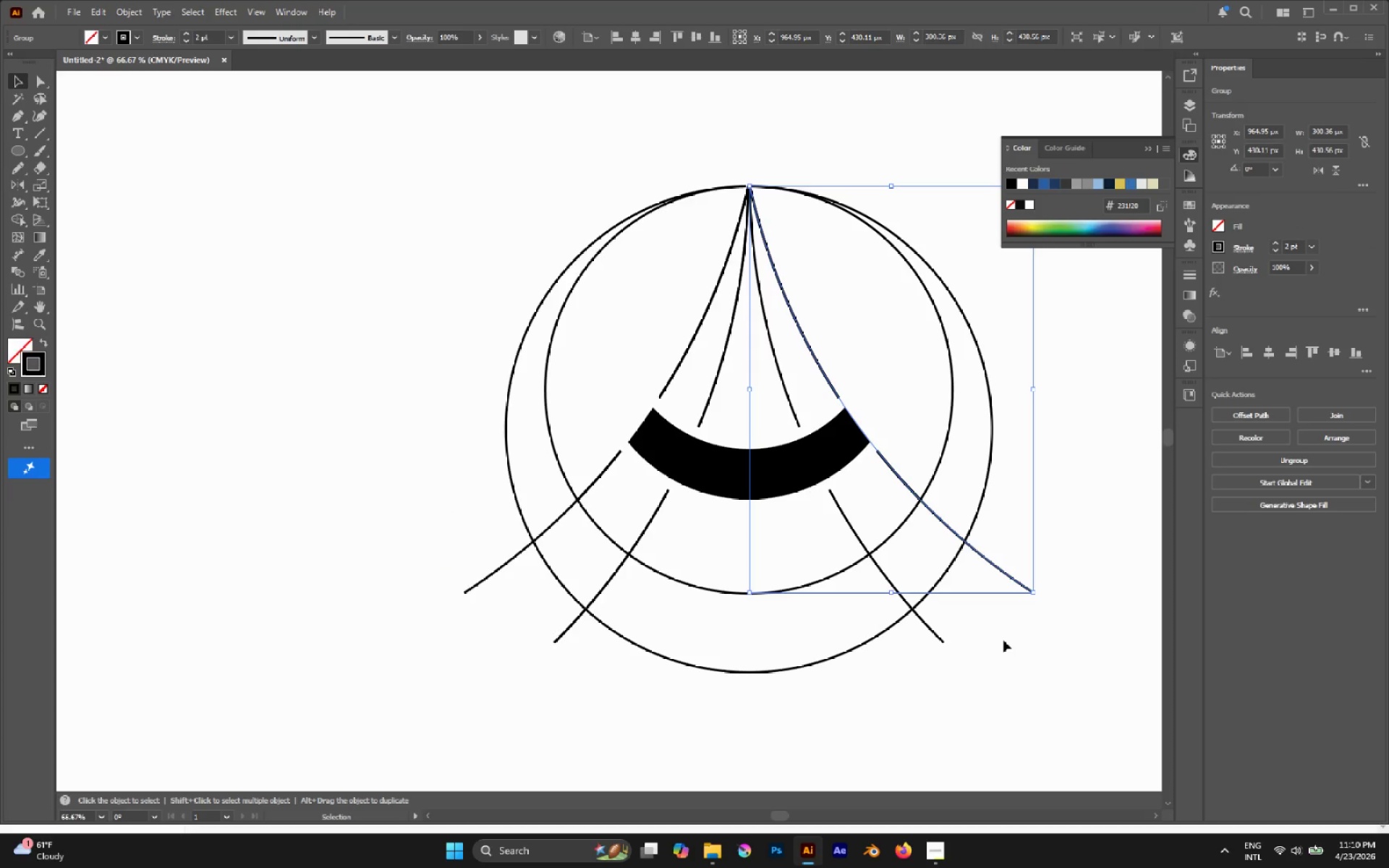 
left_click([1029, 673])
 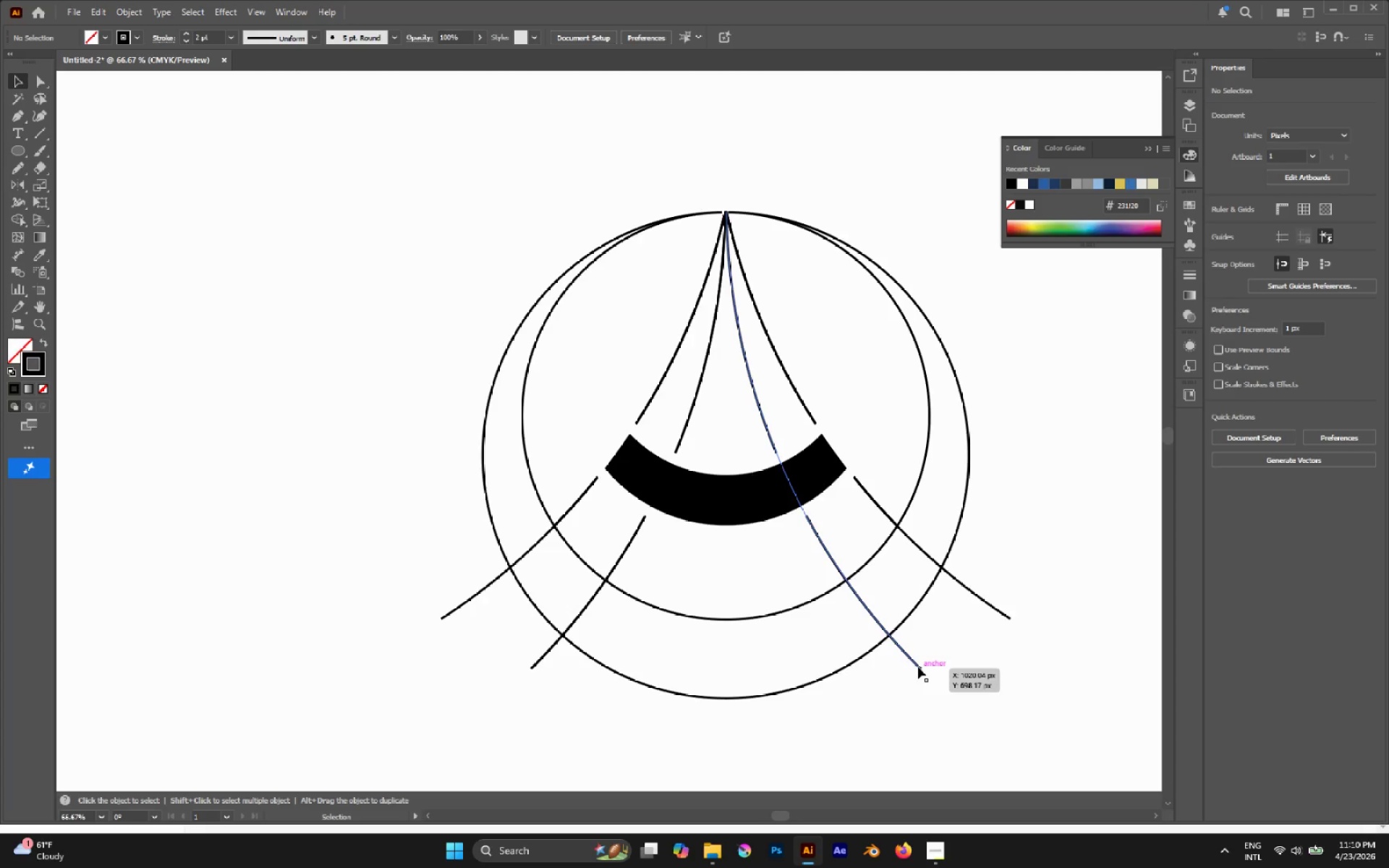 
key(A)
 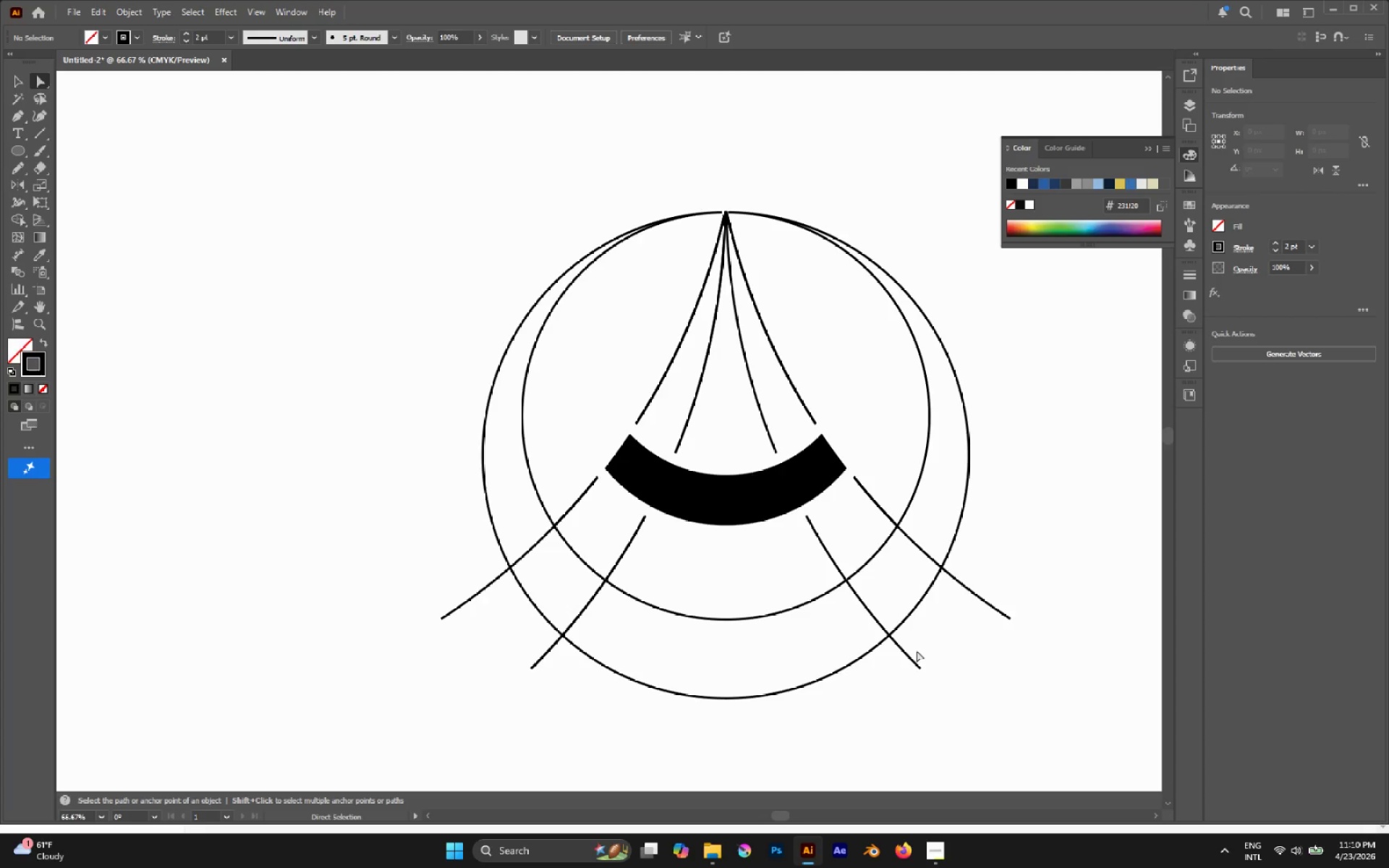 
hold_key(key=AltLeft, duration=2.05)
left_click([909, 660])
 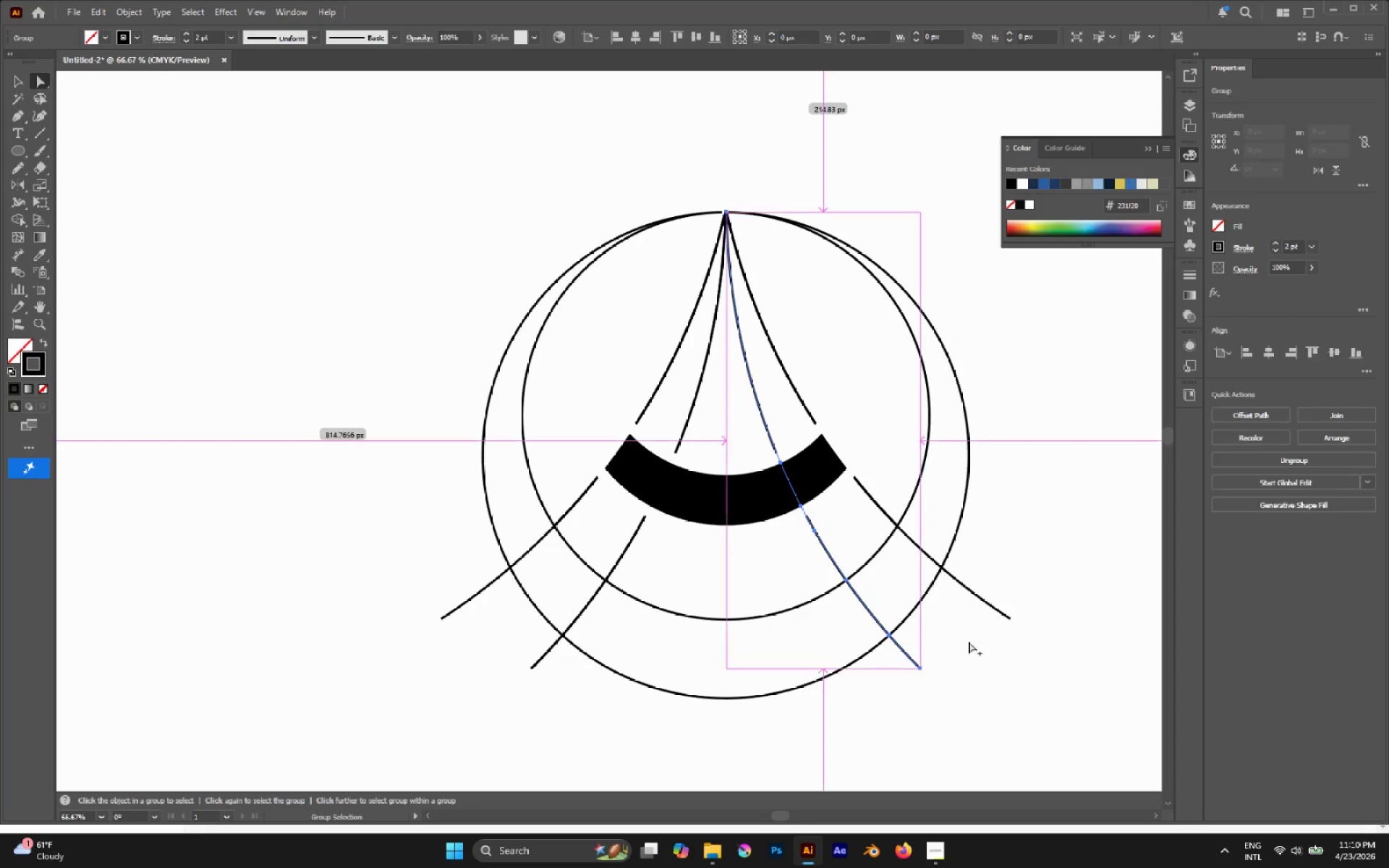 
hold_key(key=ShiftLeft, duration=1.25)
left_click([981, 600])
 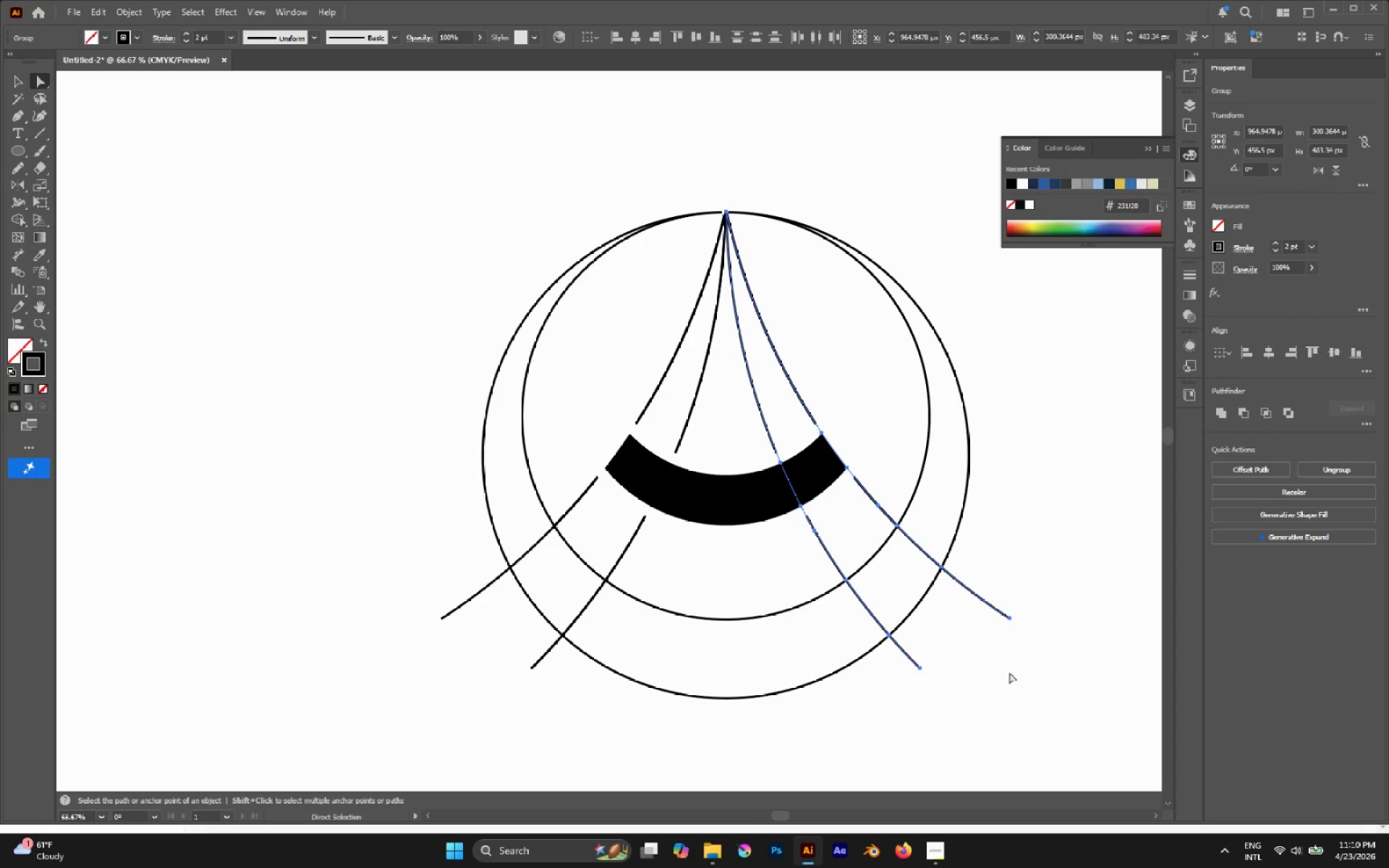 
key(Control+X)
 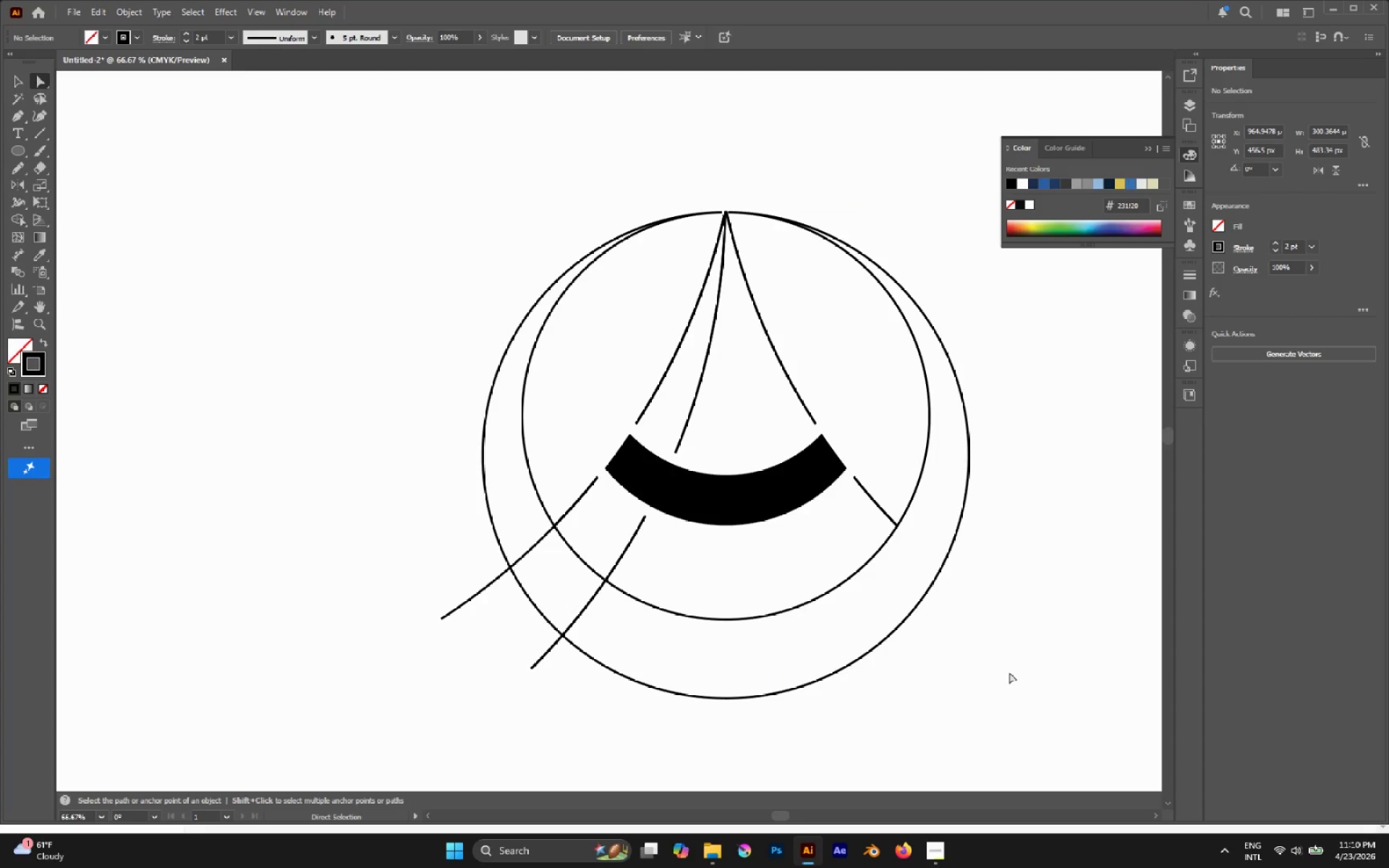 
key(Control+Shift+V)
 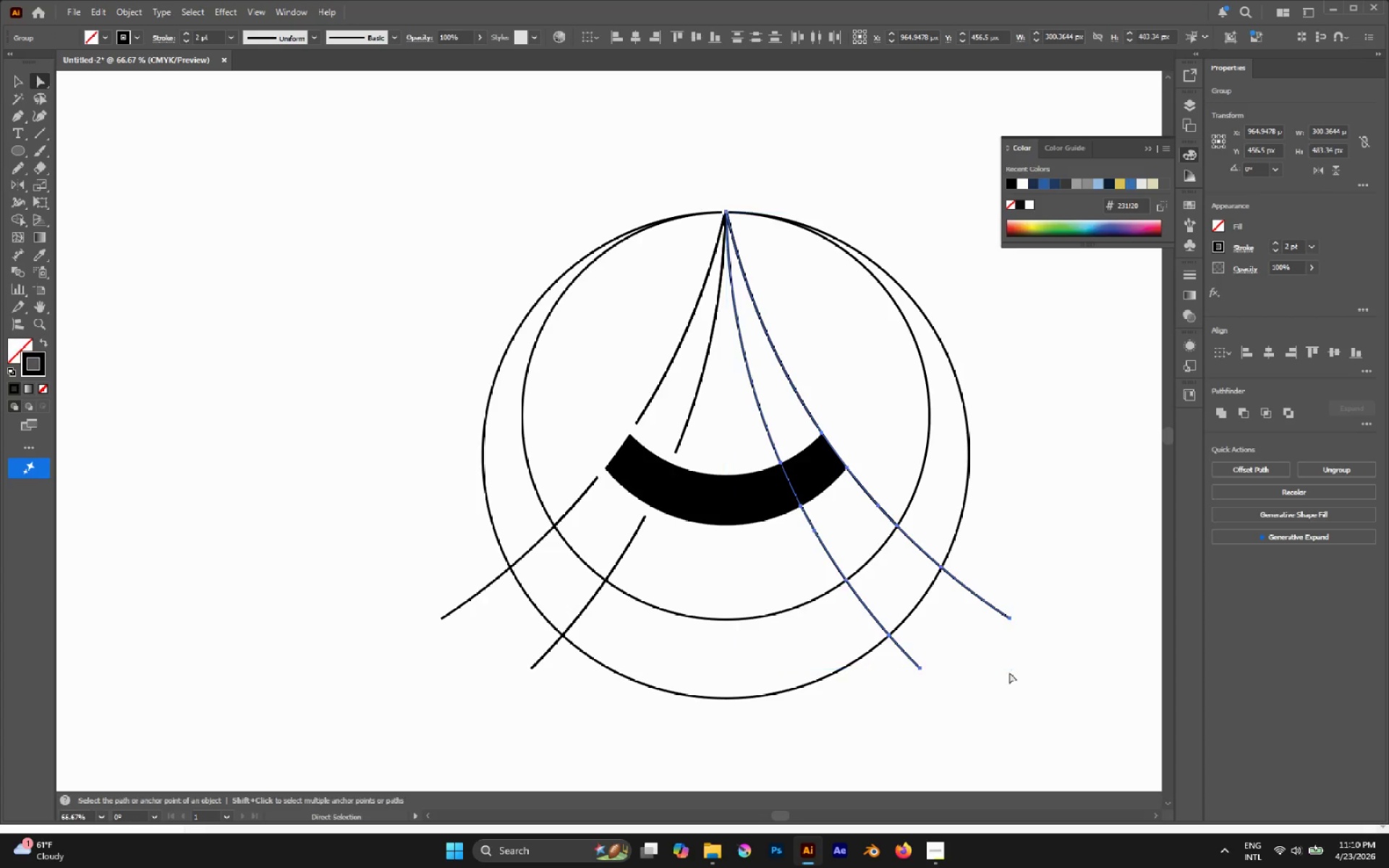 
hold_key(key=ControlLeft, duration=0.59)
 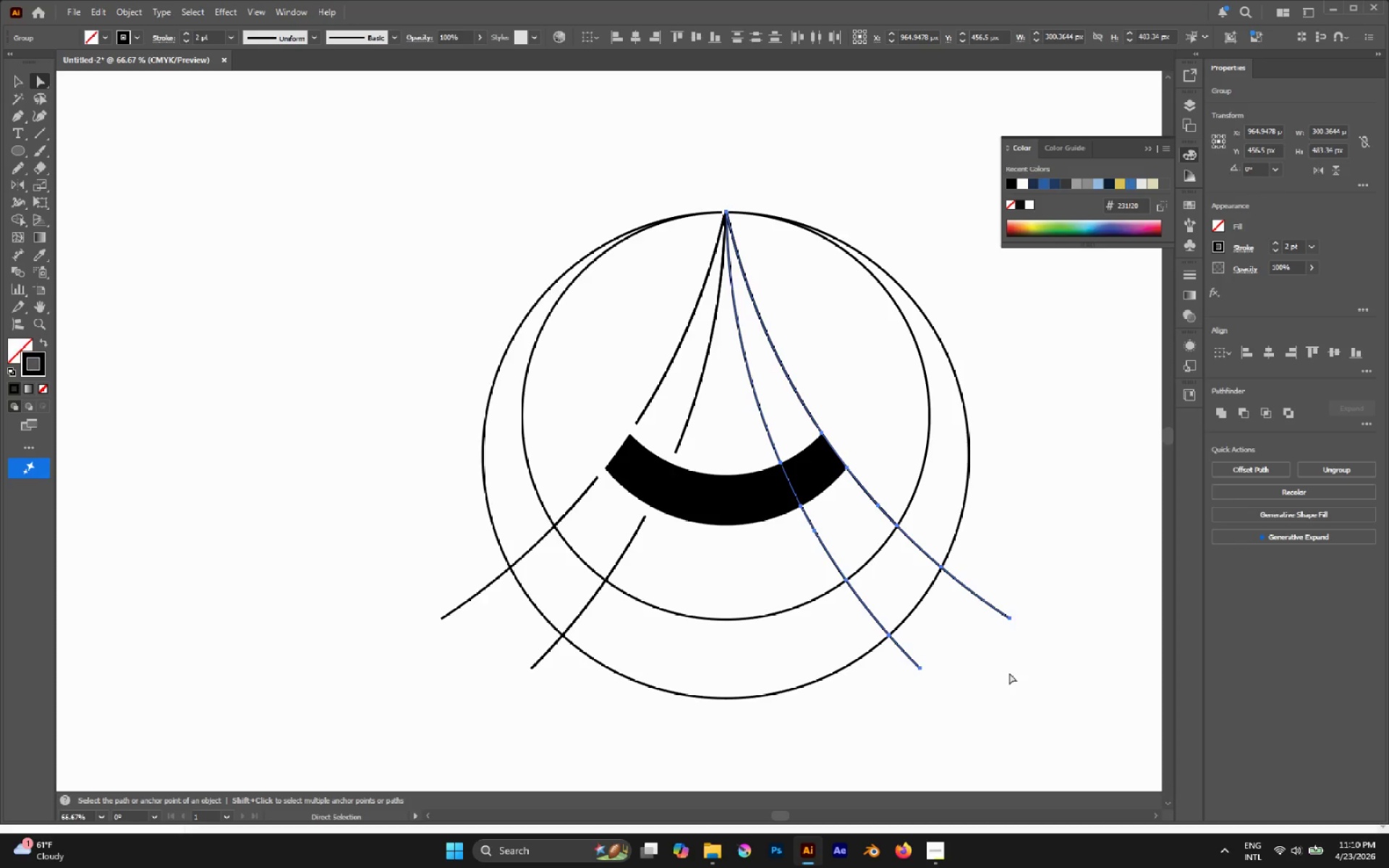 
key(P)
 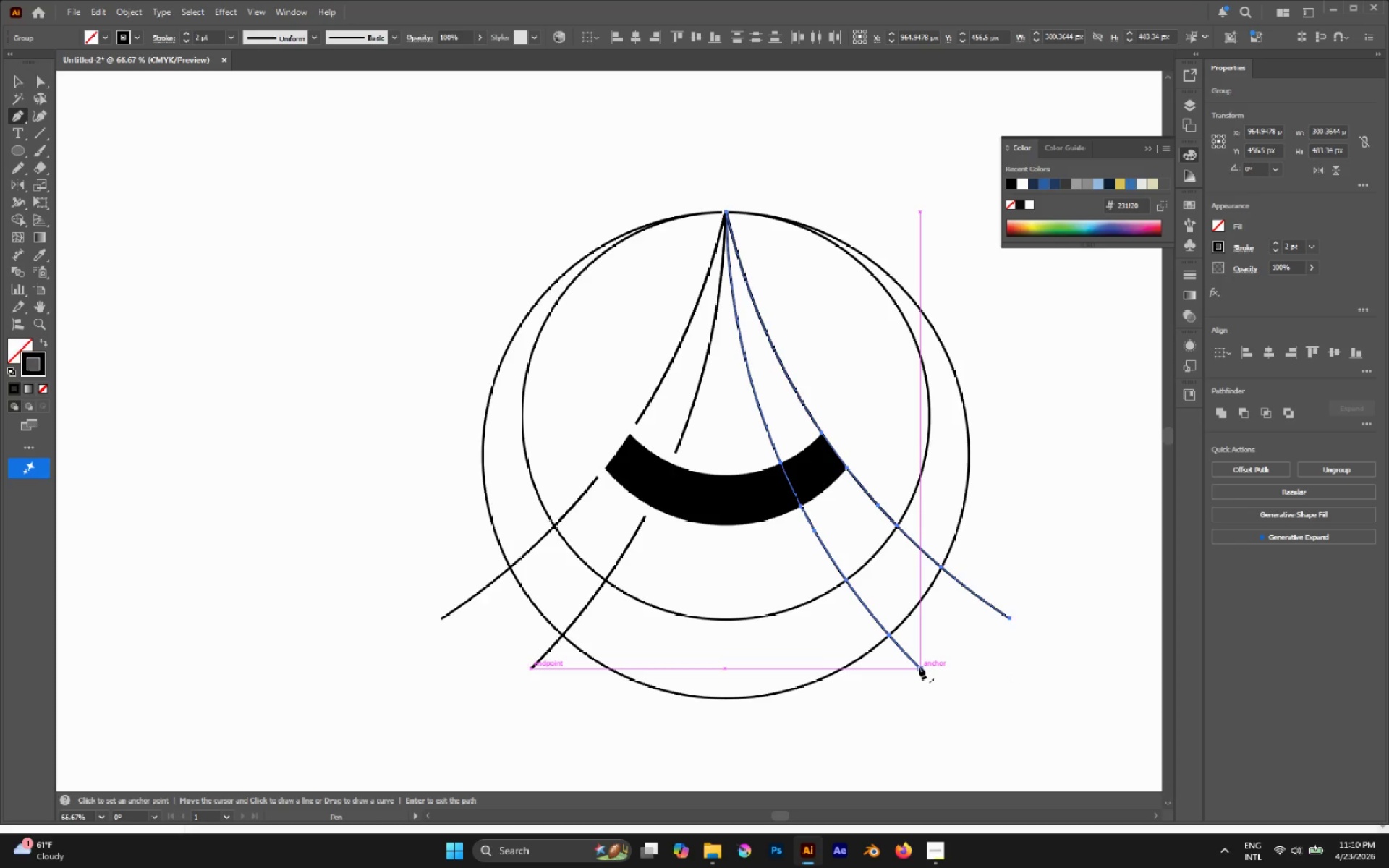 
left_click([919, 666])
 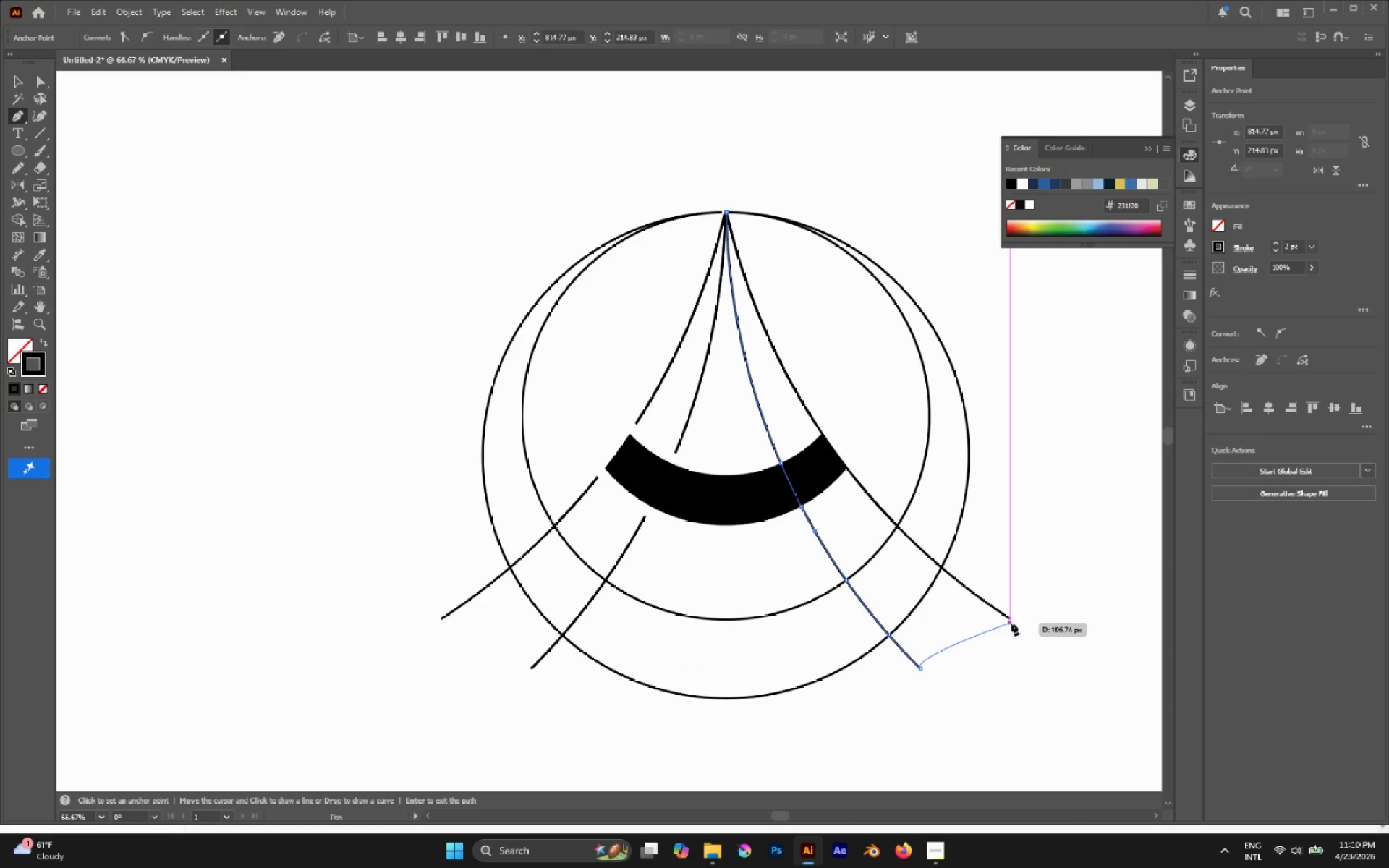 
left_click([1012, 620])
 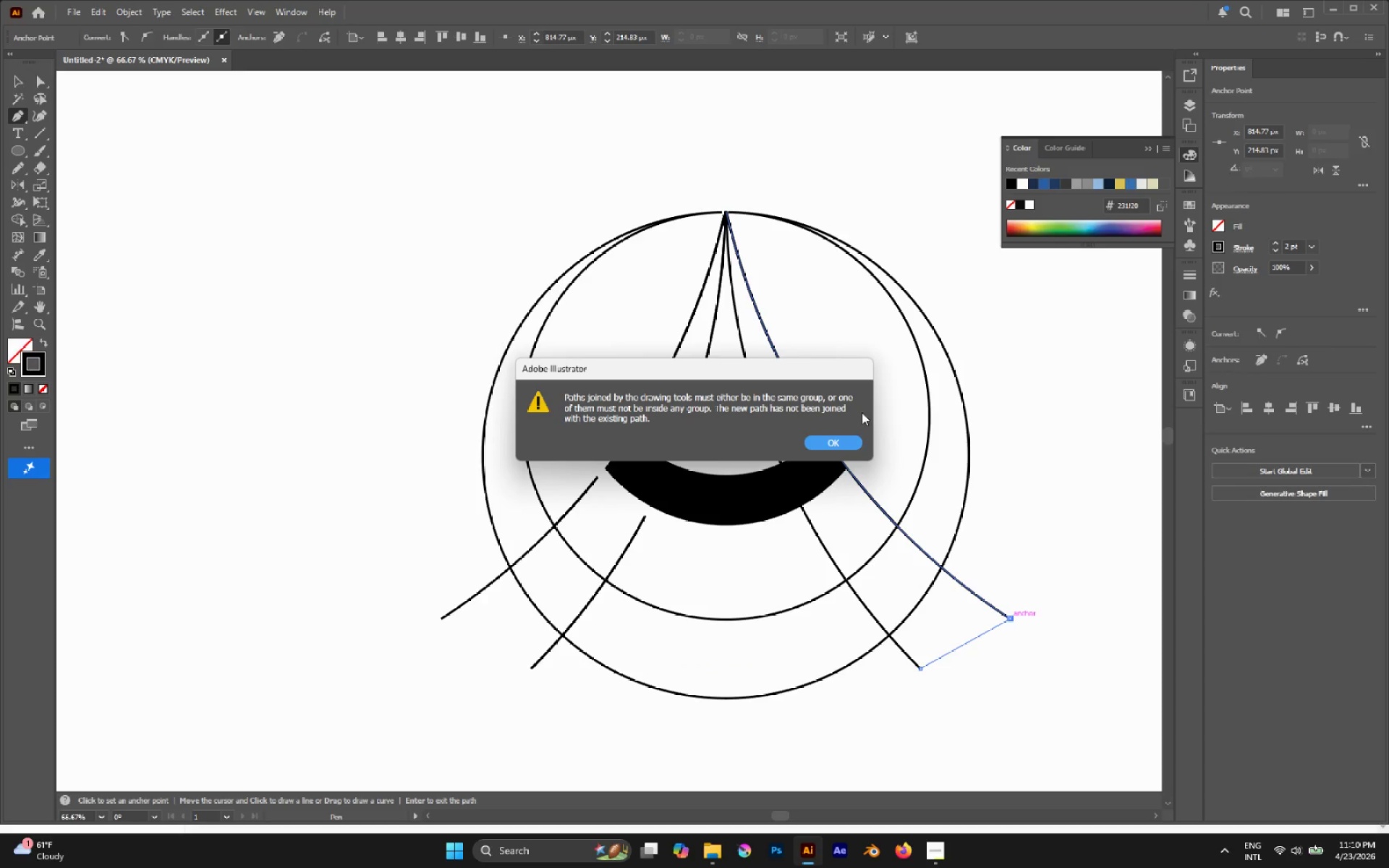 
left_click([843, 438])
 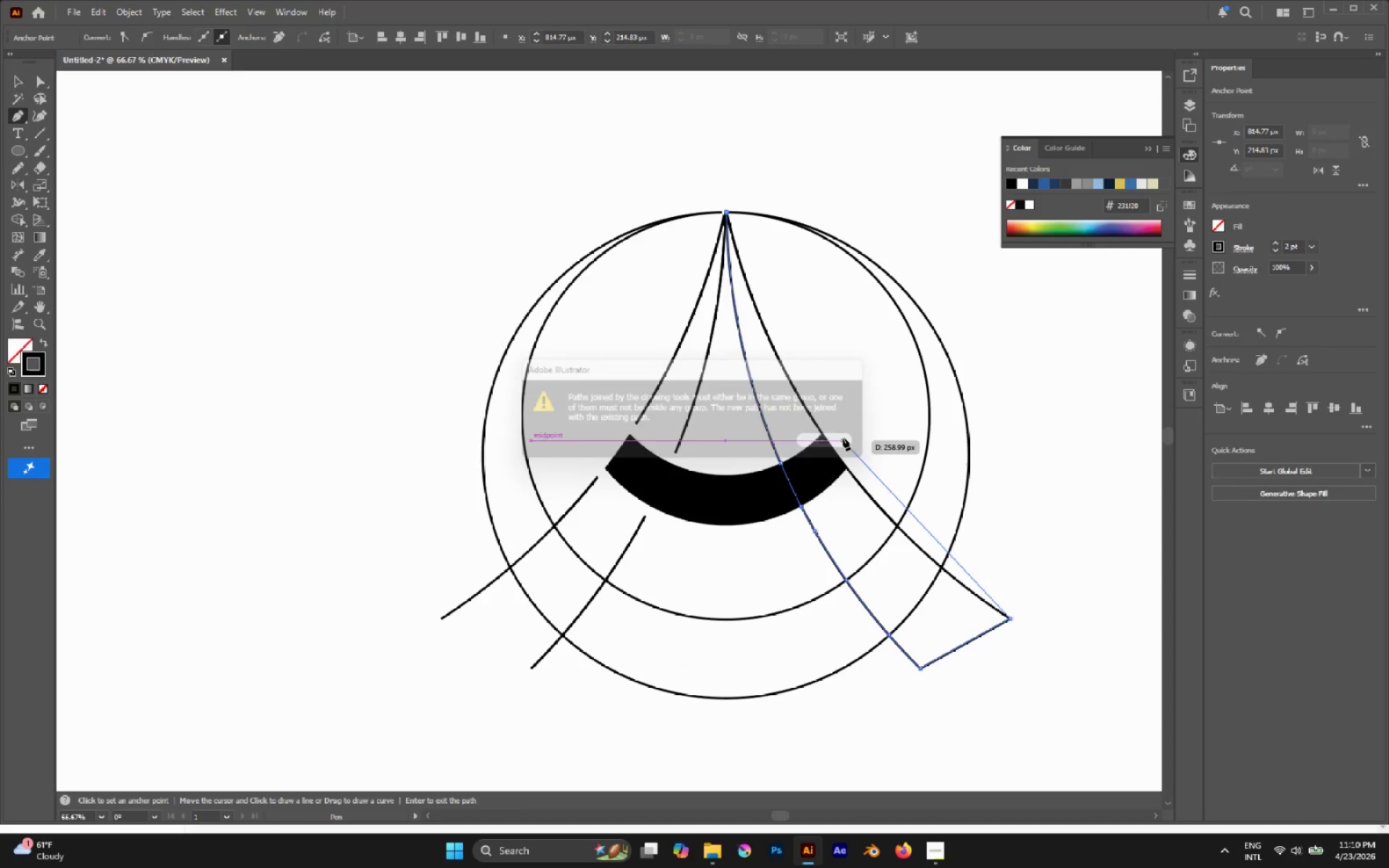 
key(Control+Z)
 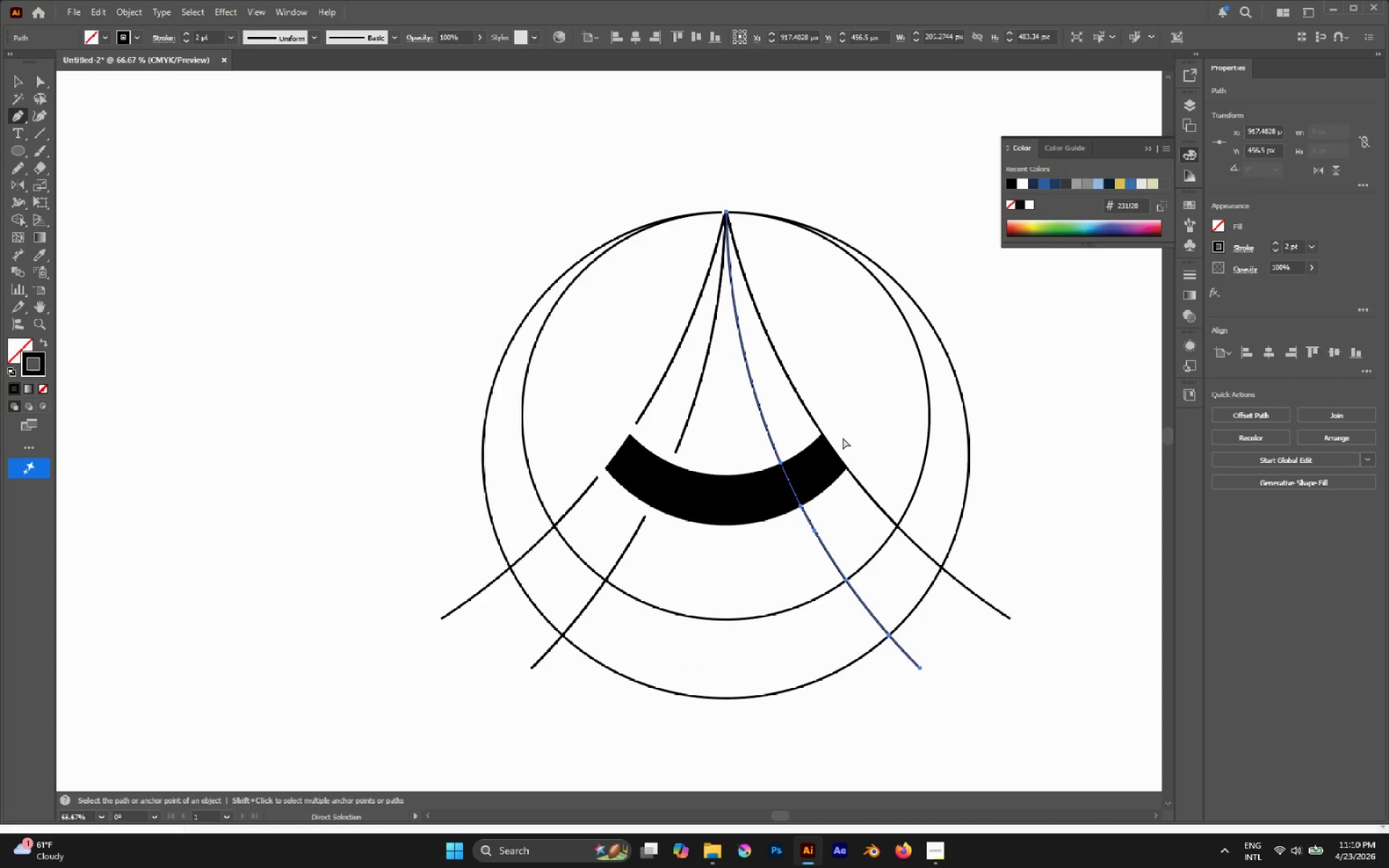 
key(Control+Z)
 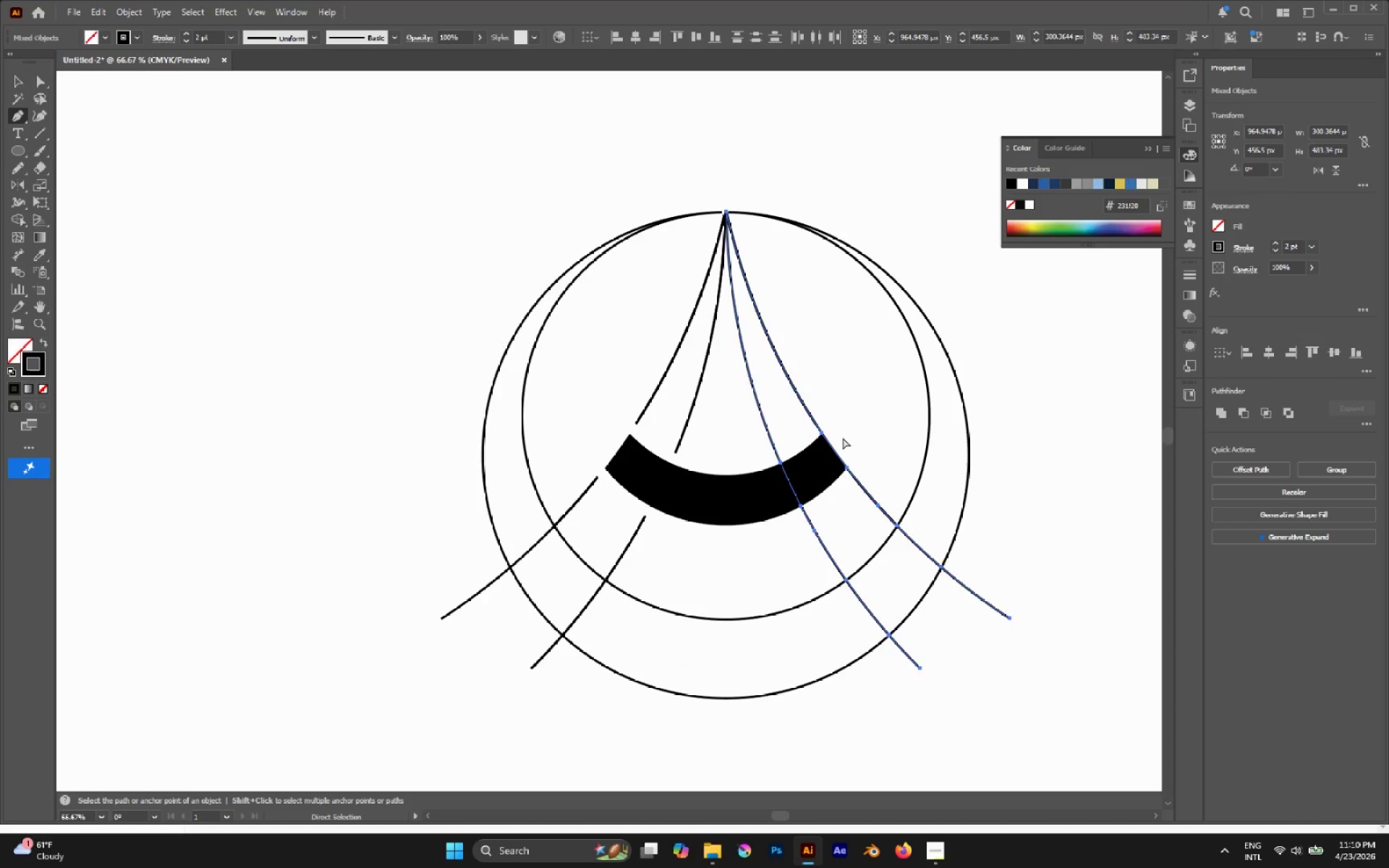 
key(Control+Z)
 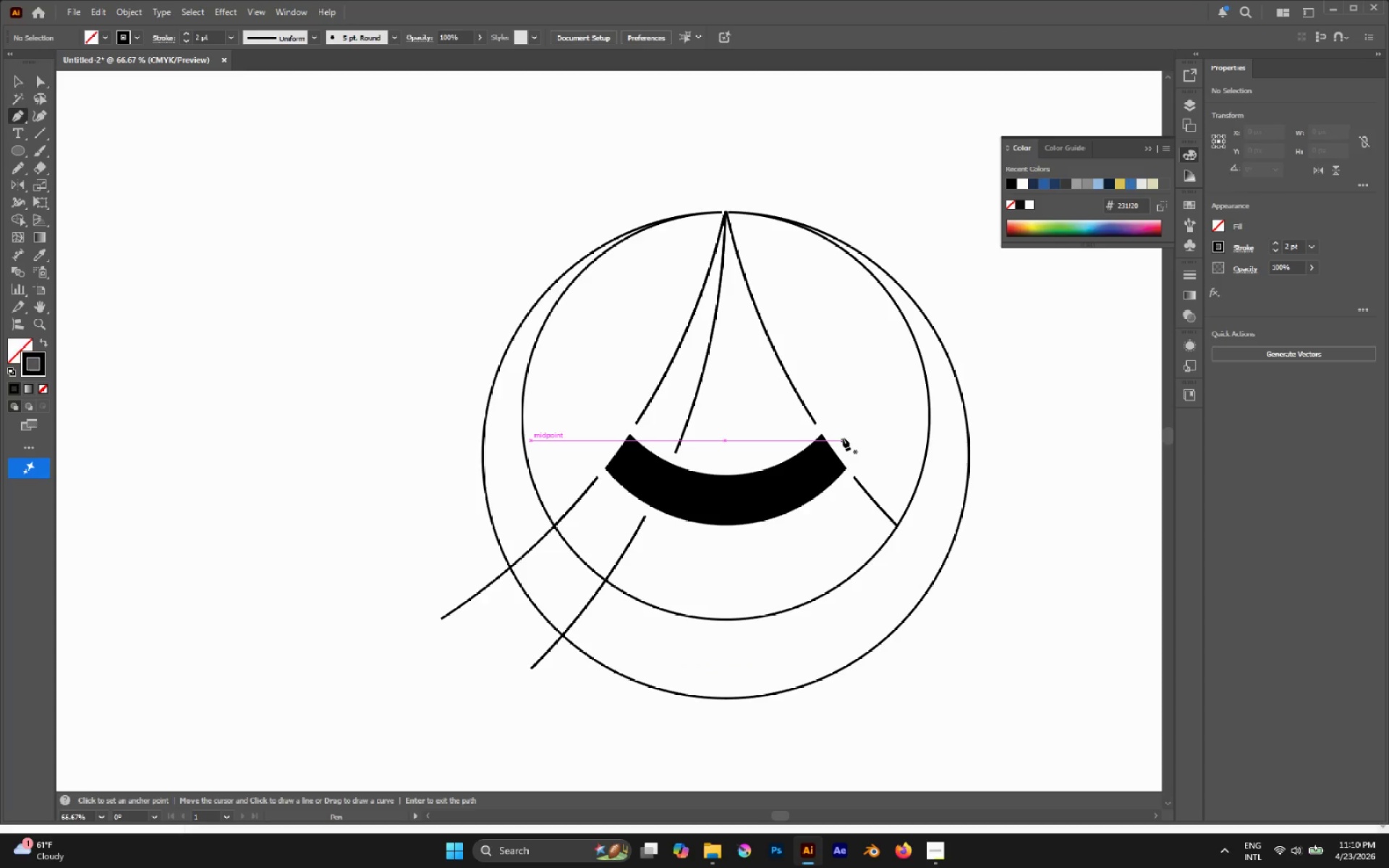 
key(A)
 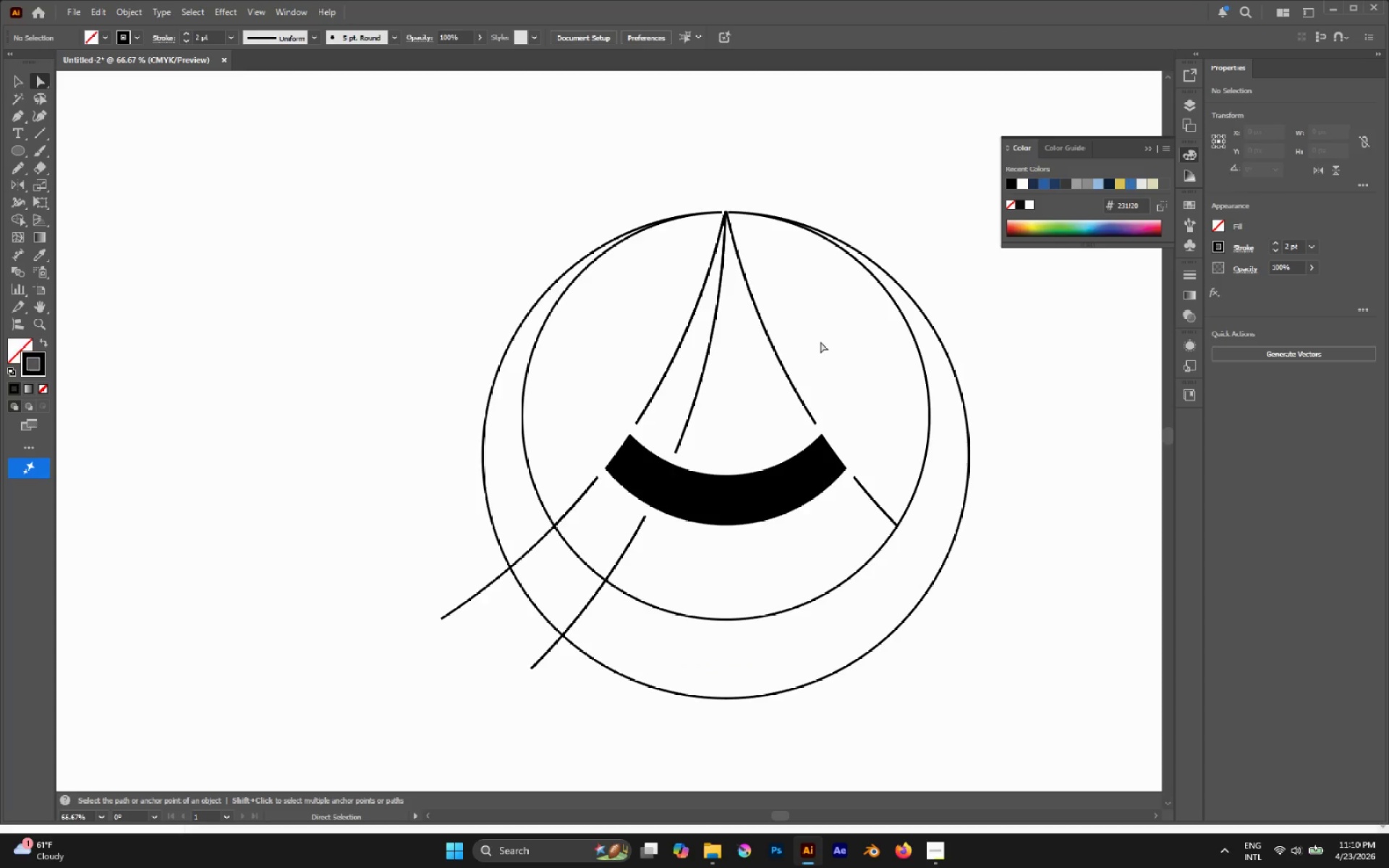 
key(Alt+AltLeft)
 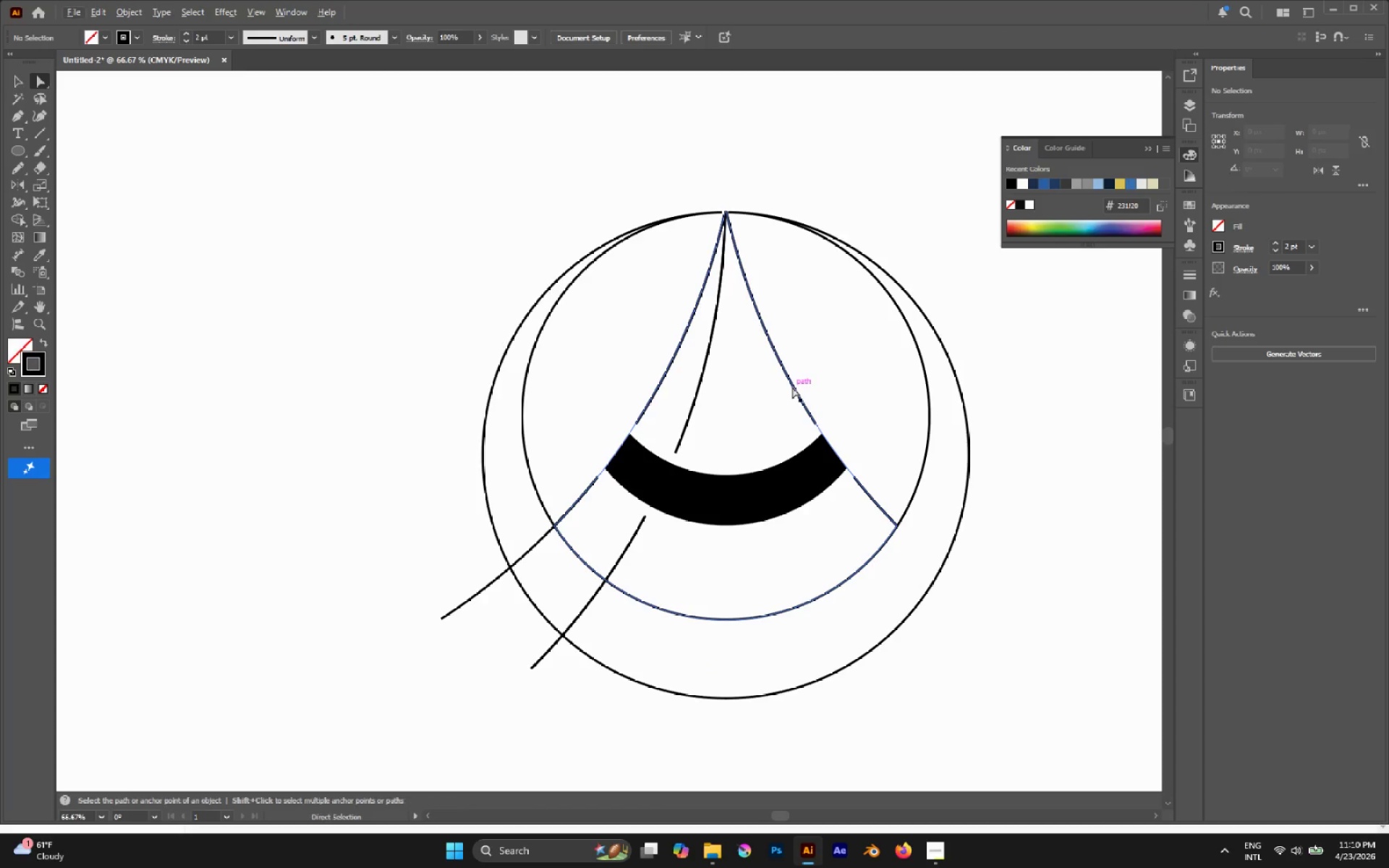 
left_click([792, 387])
 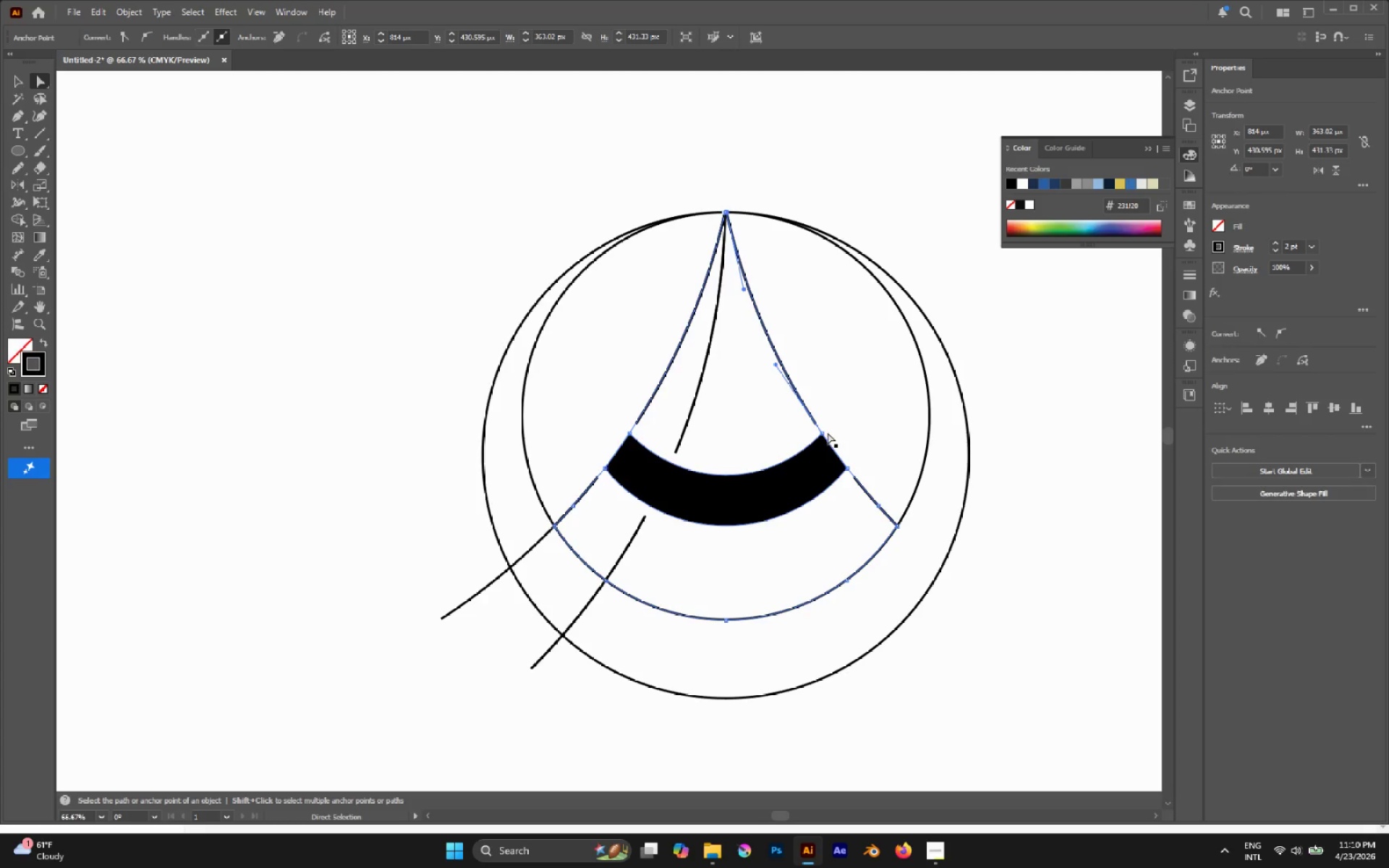 
left_click([823, 432])
 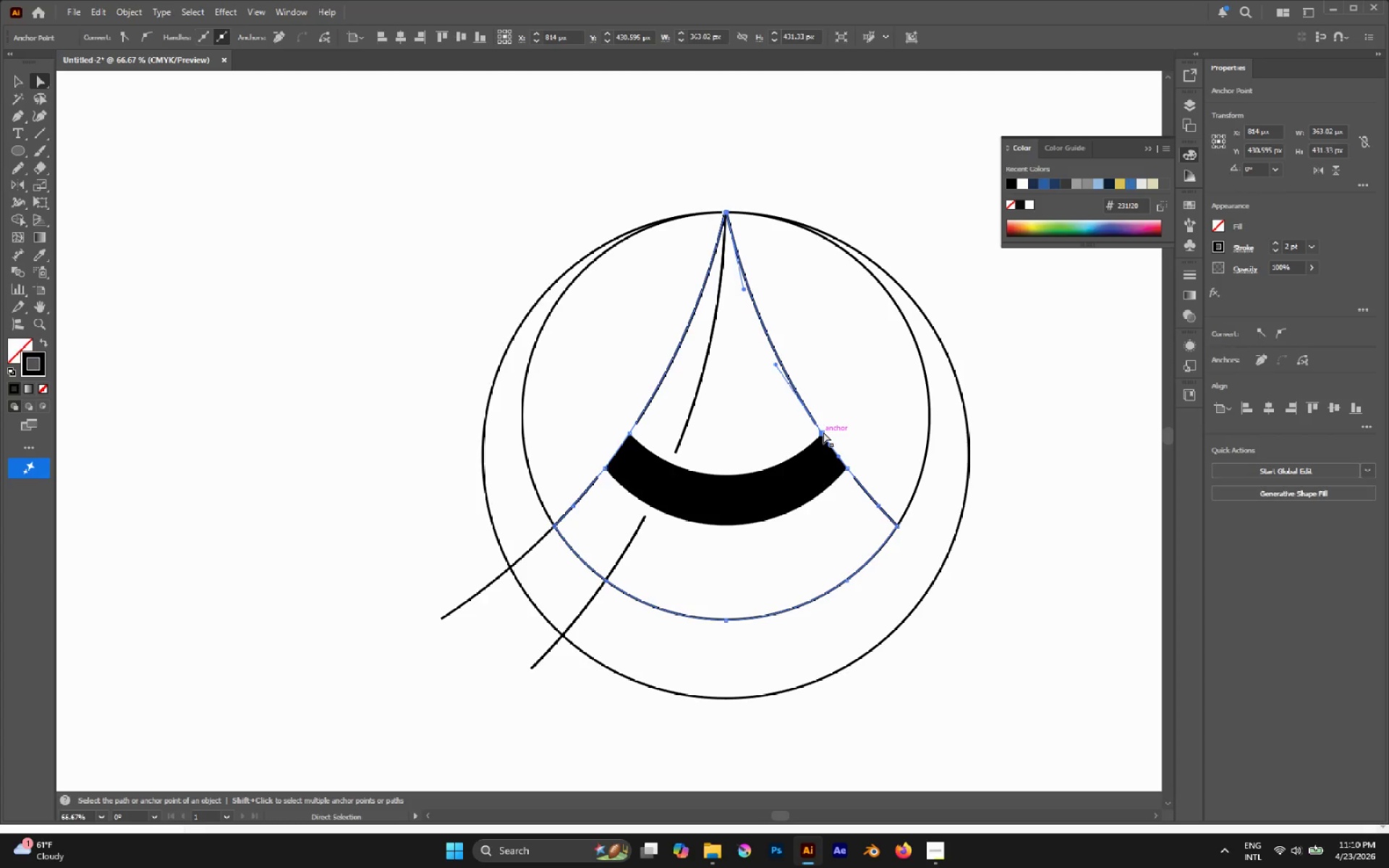 
left_click_drag(start_coordinate=[823, 432], to_coordinate=[845, 411])
 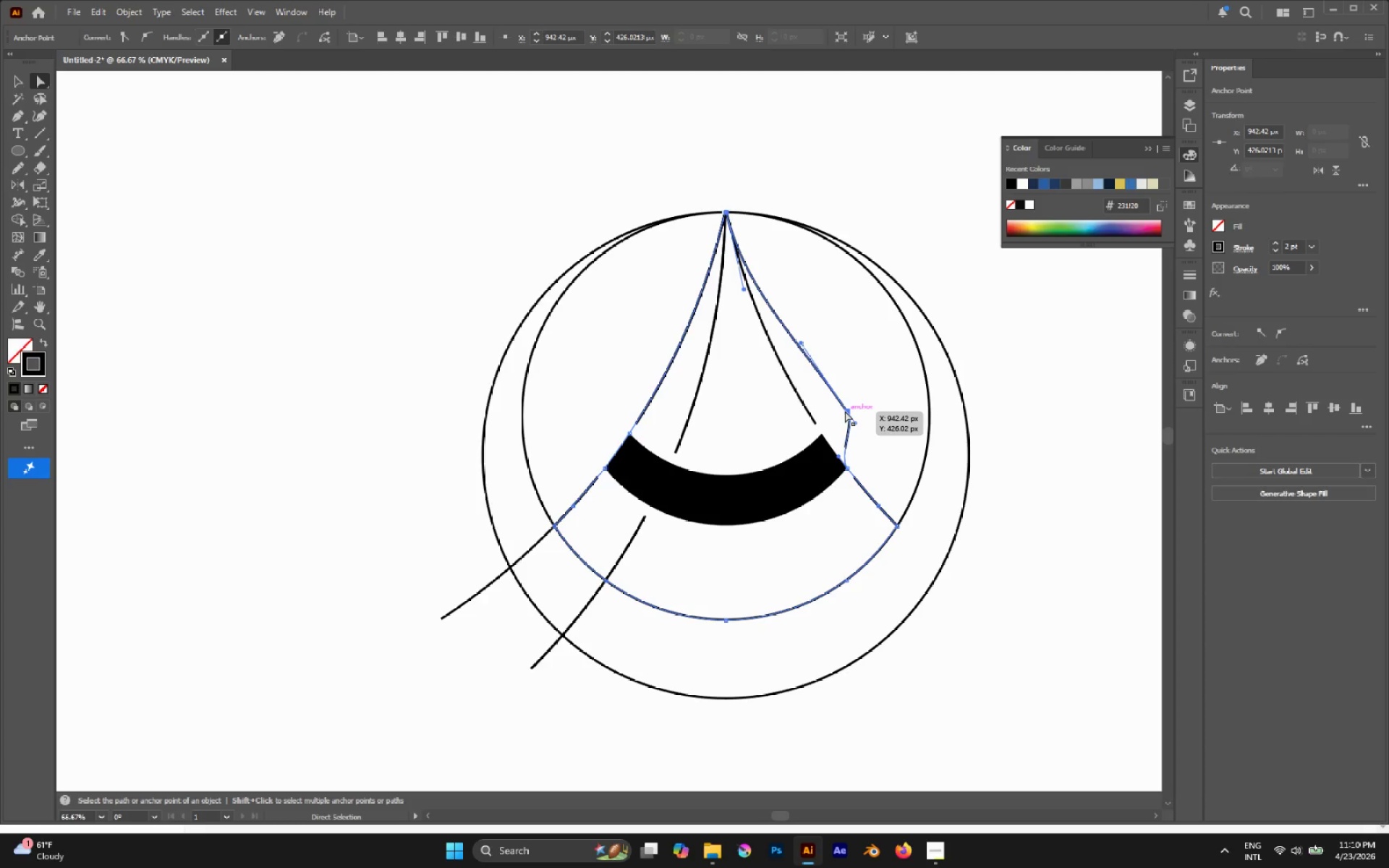 
key(Delete)
 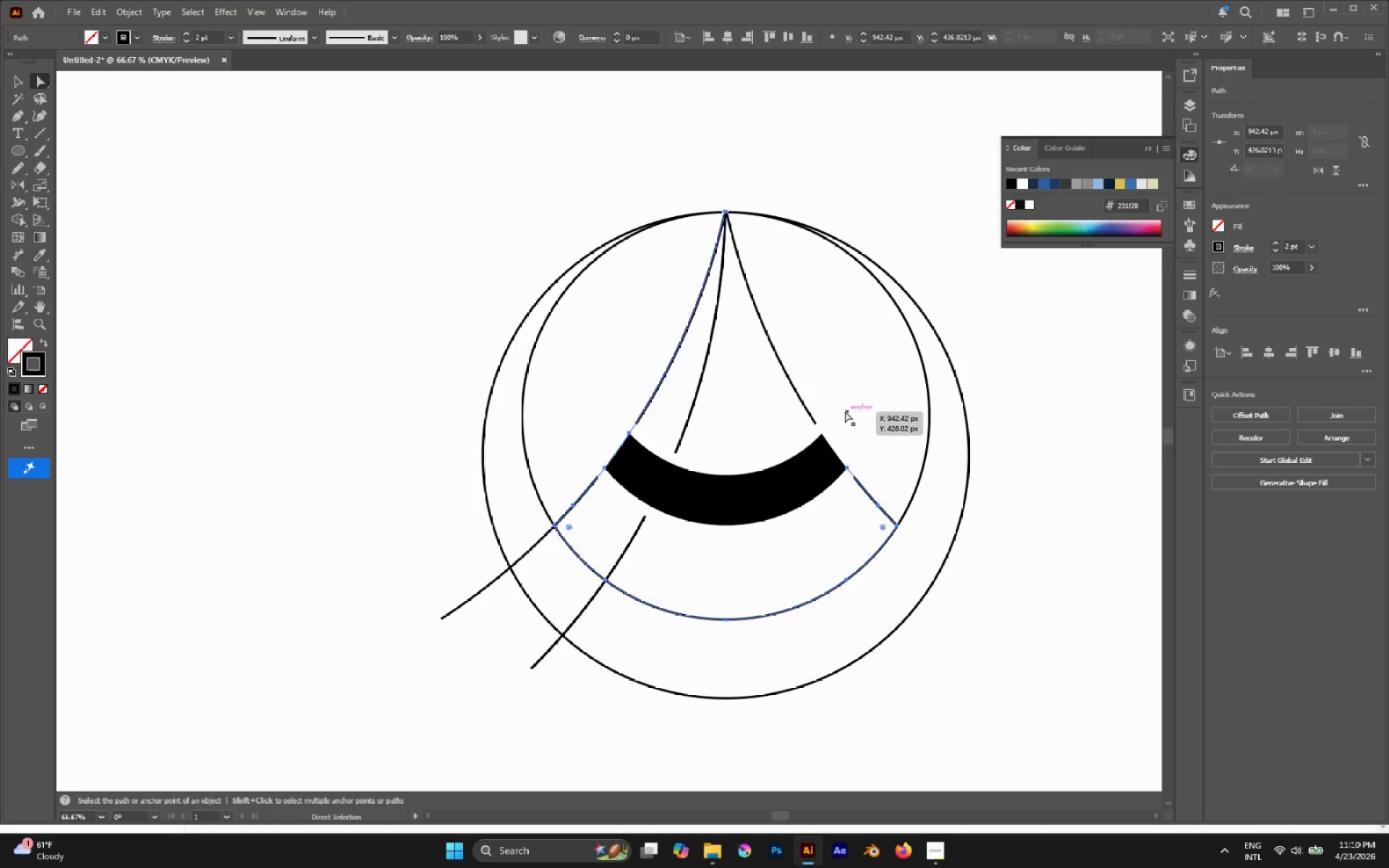 
key(Delete)
 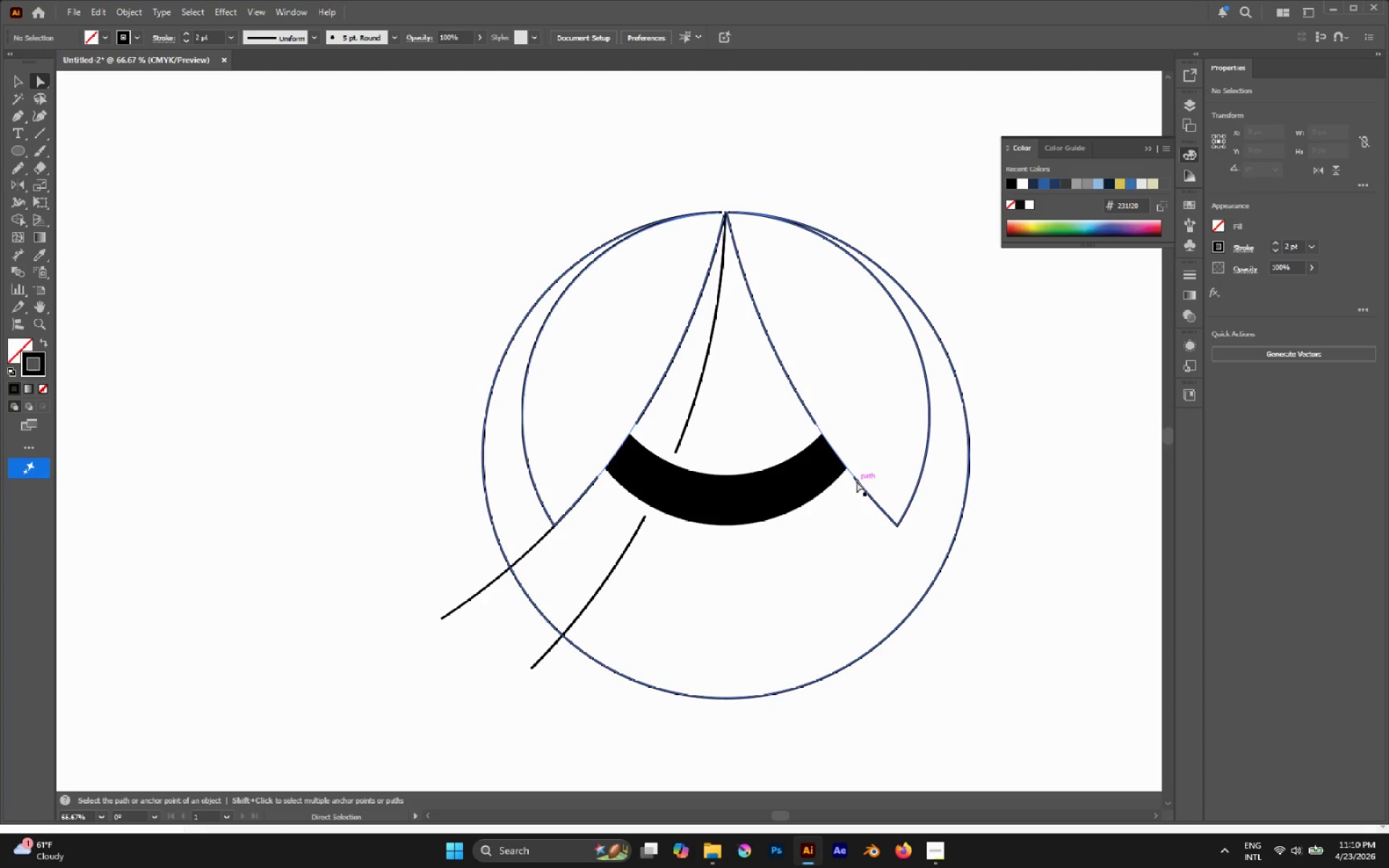 
key(Control+Z)
 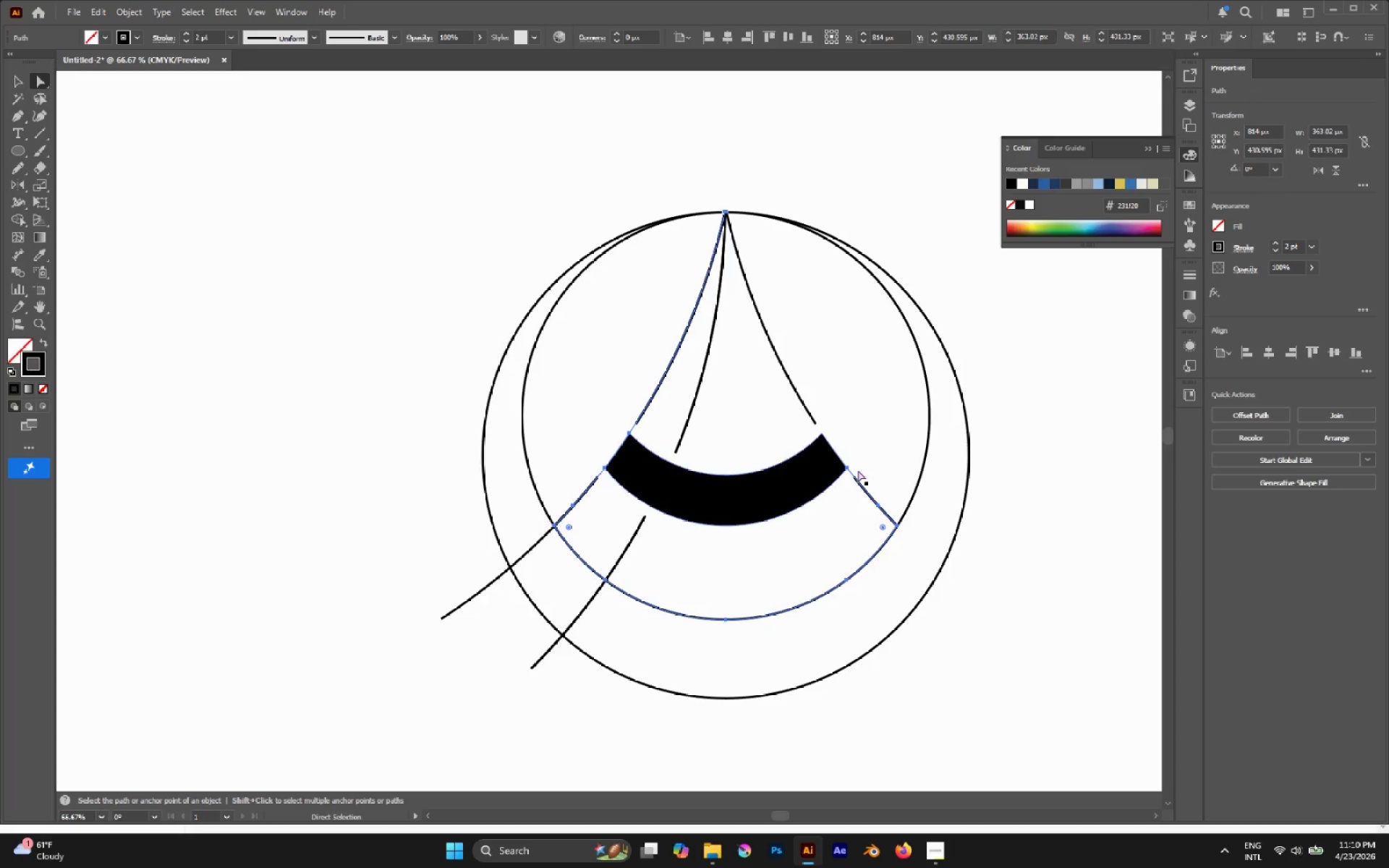 
left_click([859, 463])
 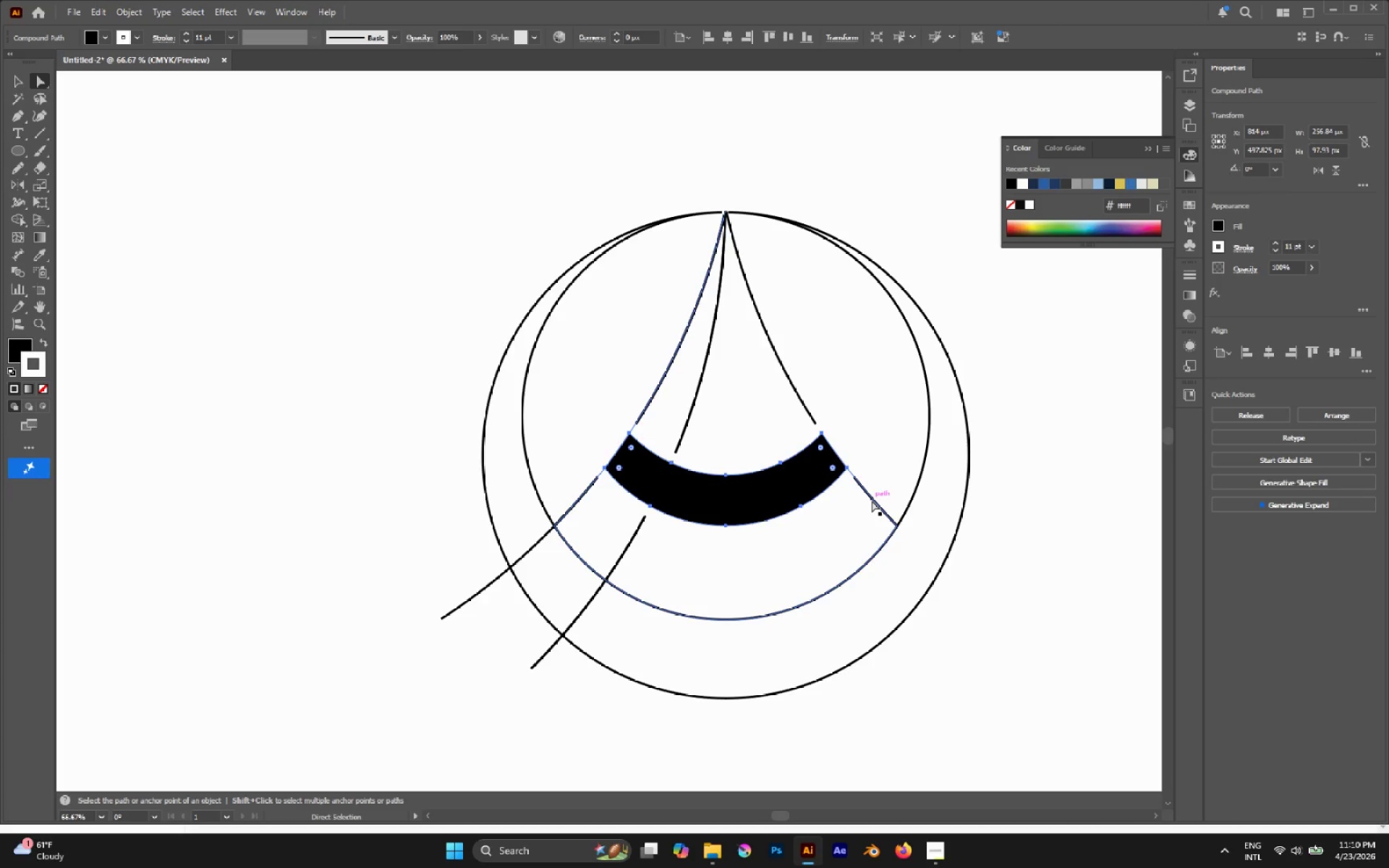 
left_click([872, 501])
 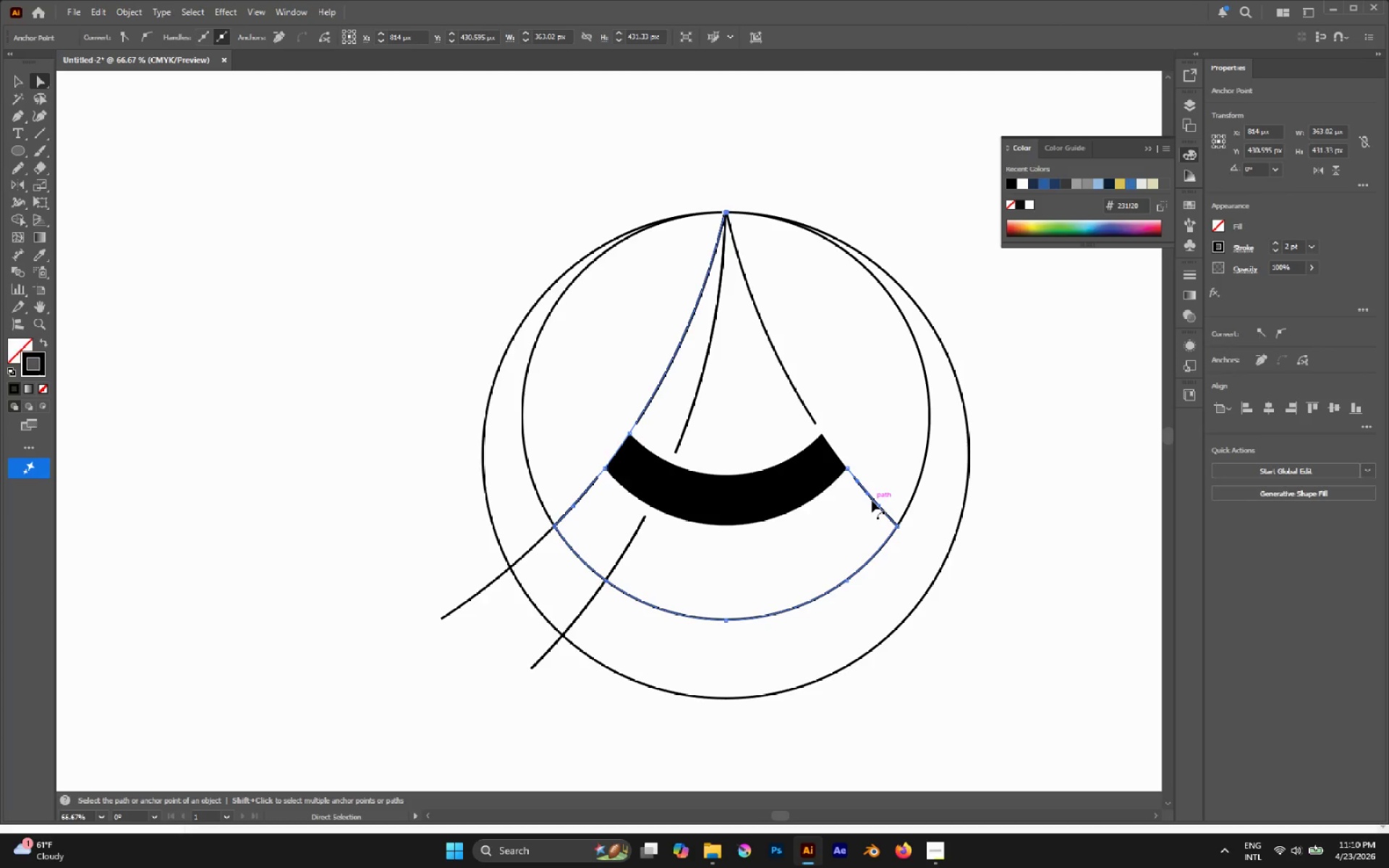 
left_click([872, 501])
 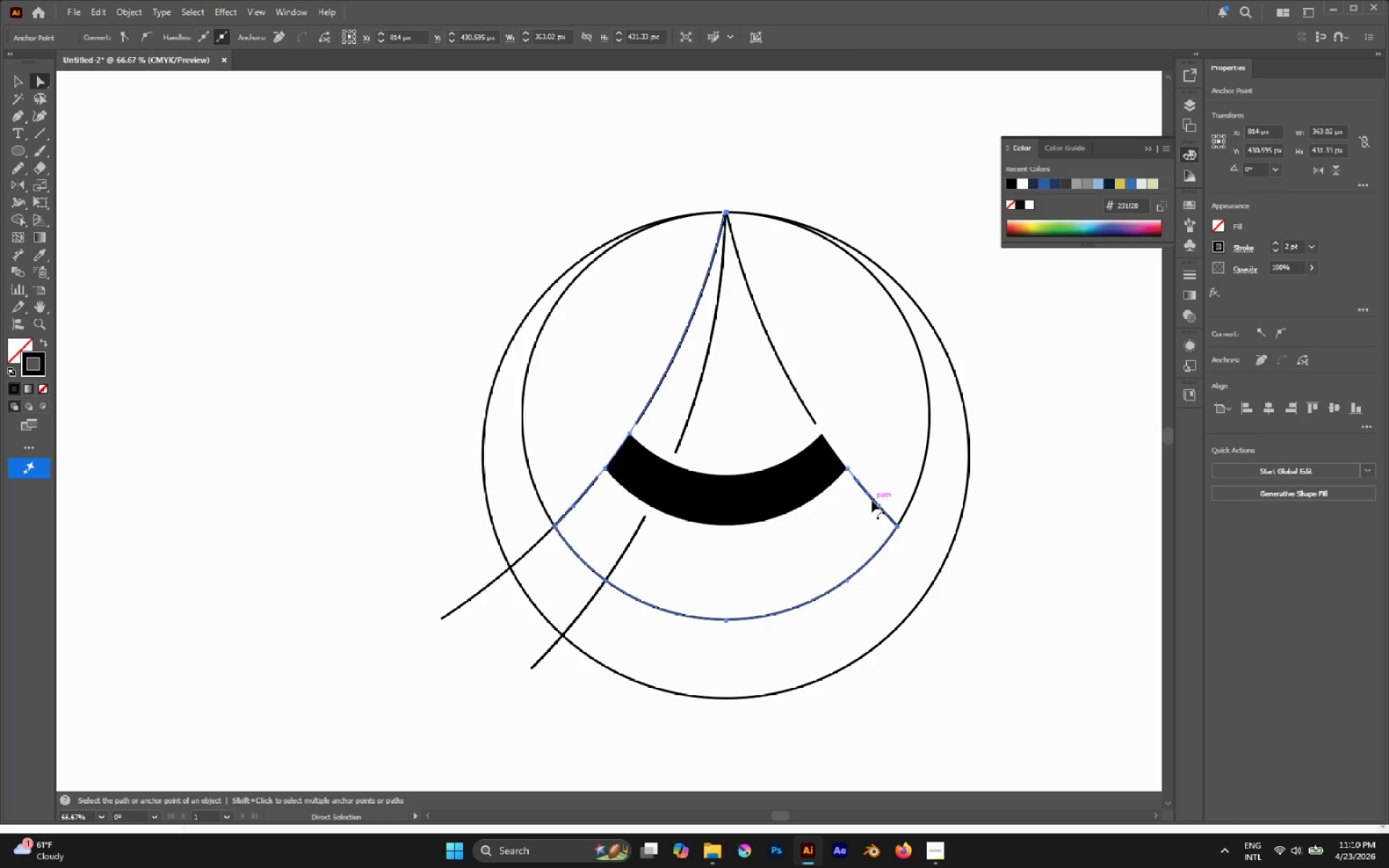 
key(Delete)
 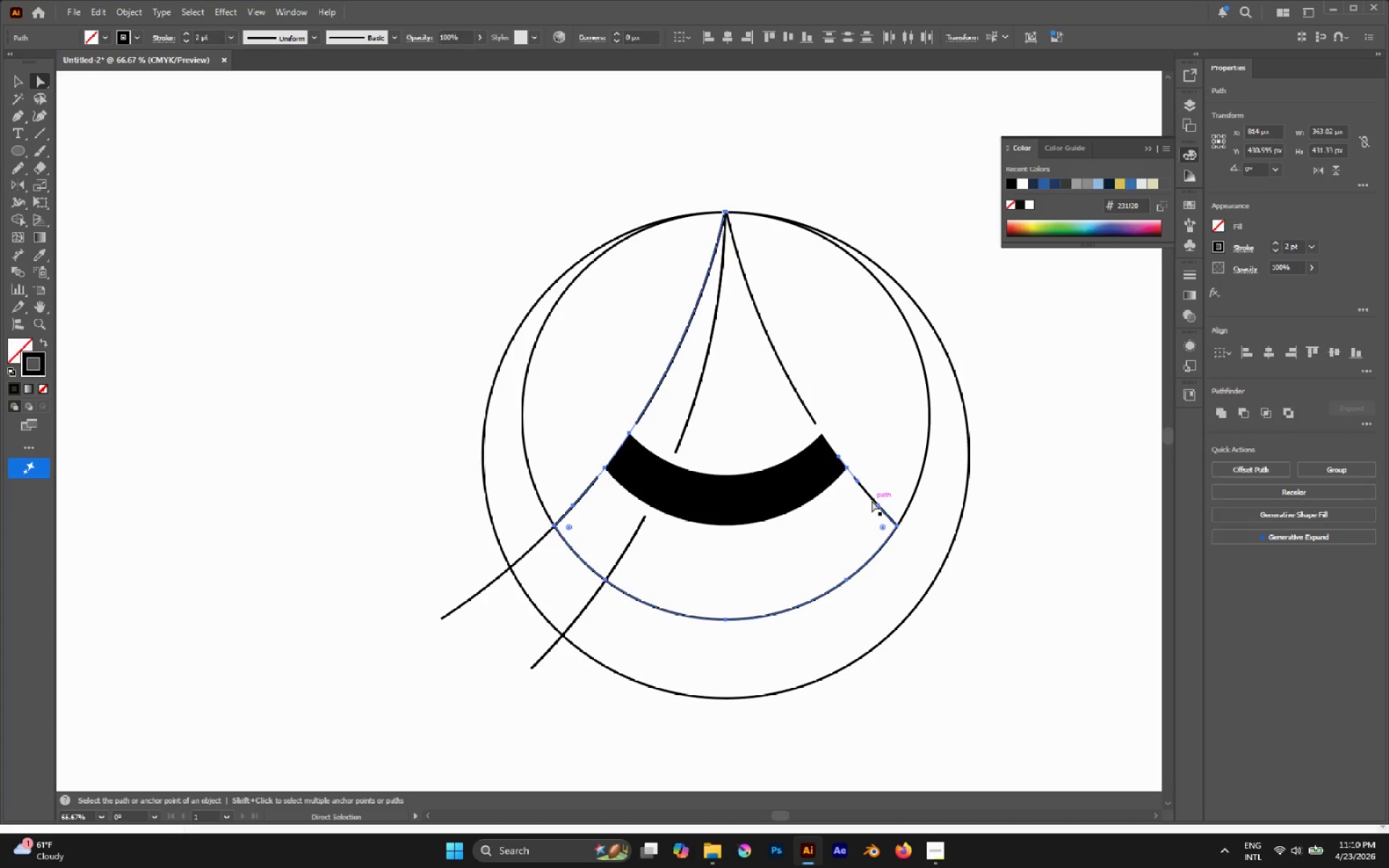 
key(Delete)
 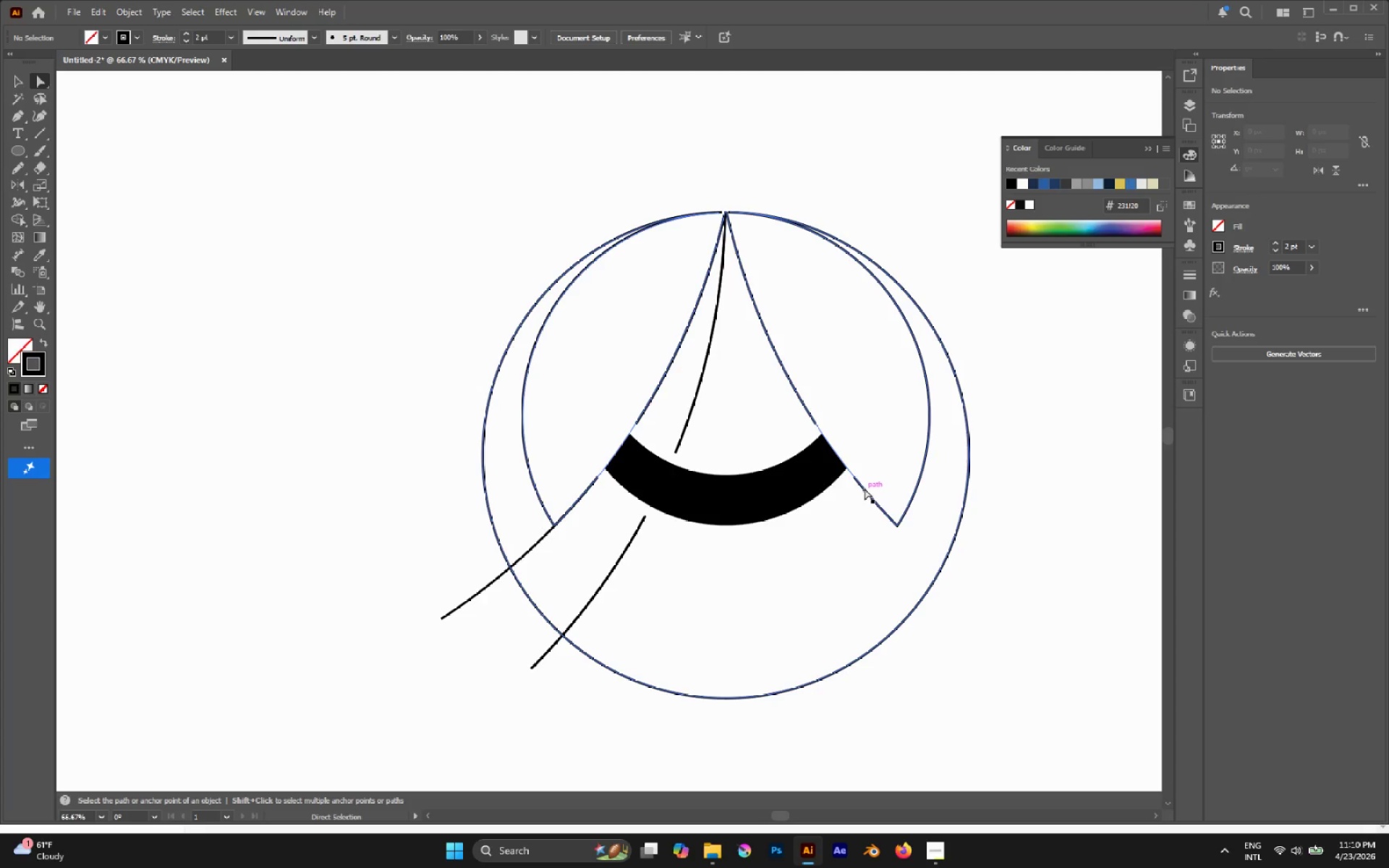 
left_click([858, 480])
 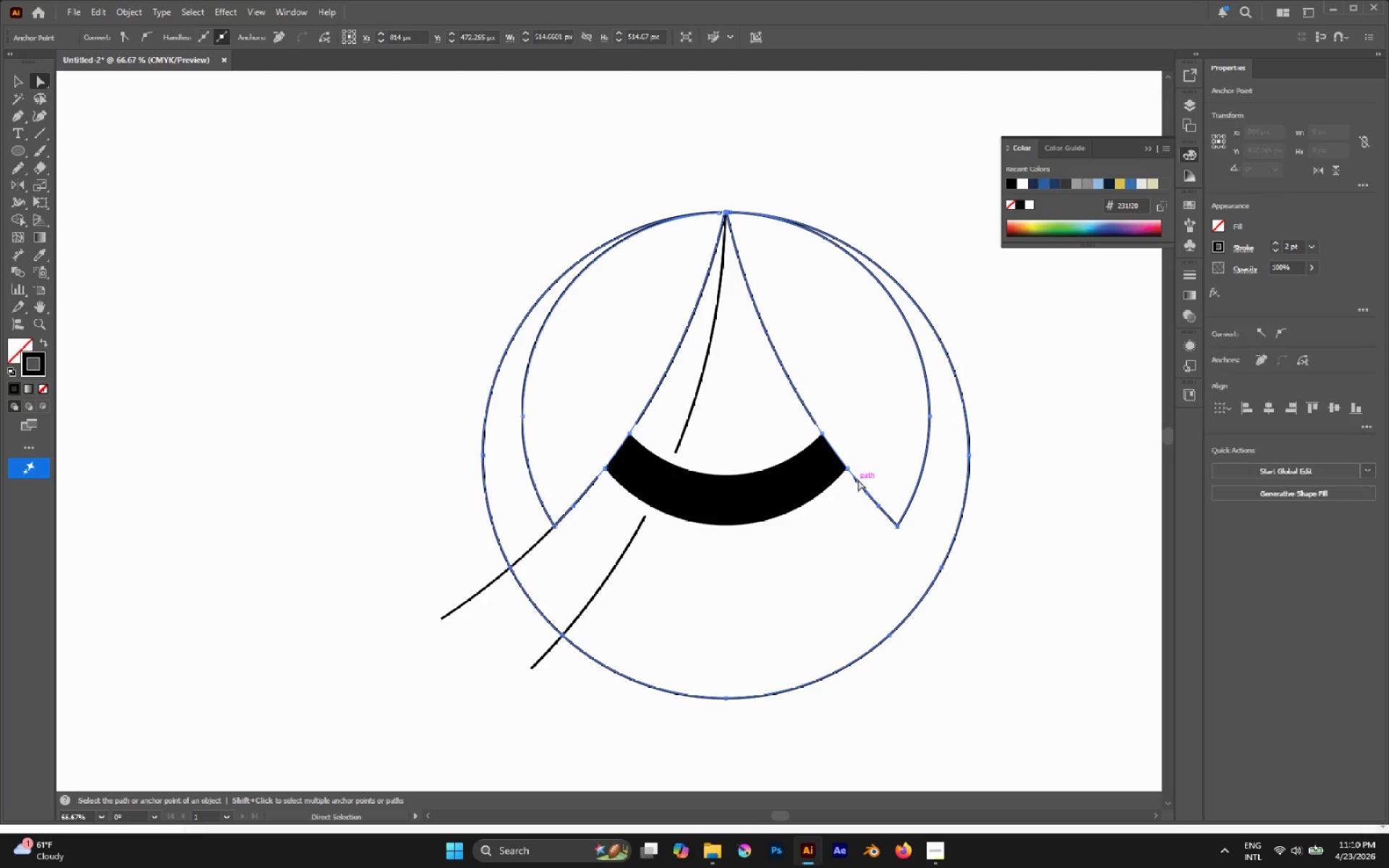 
key(Delete)
 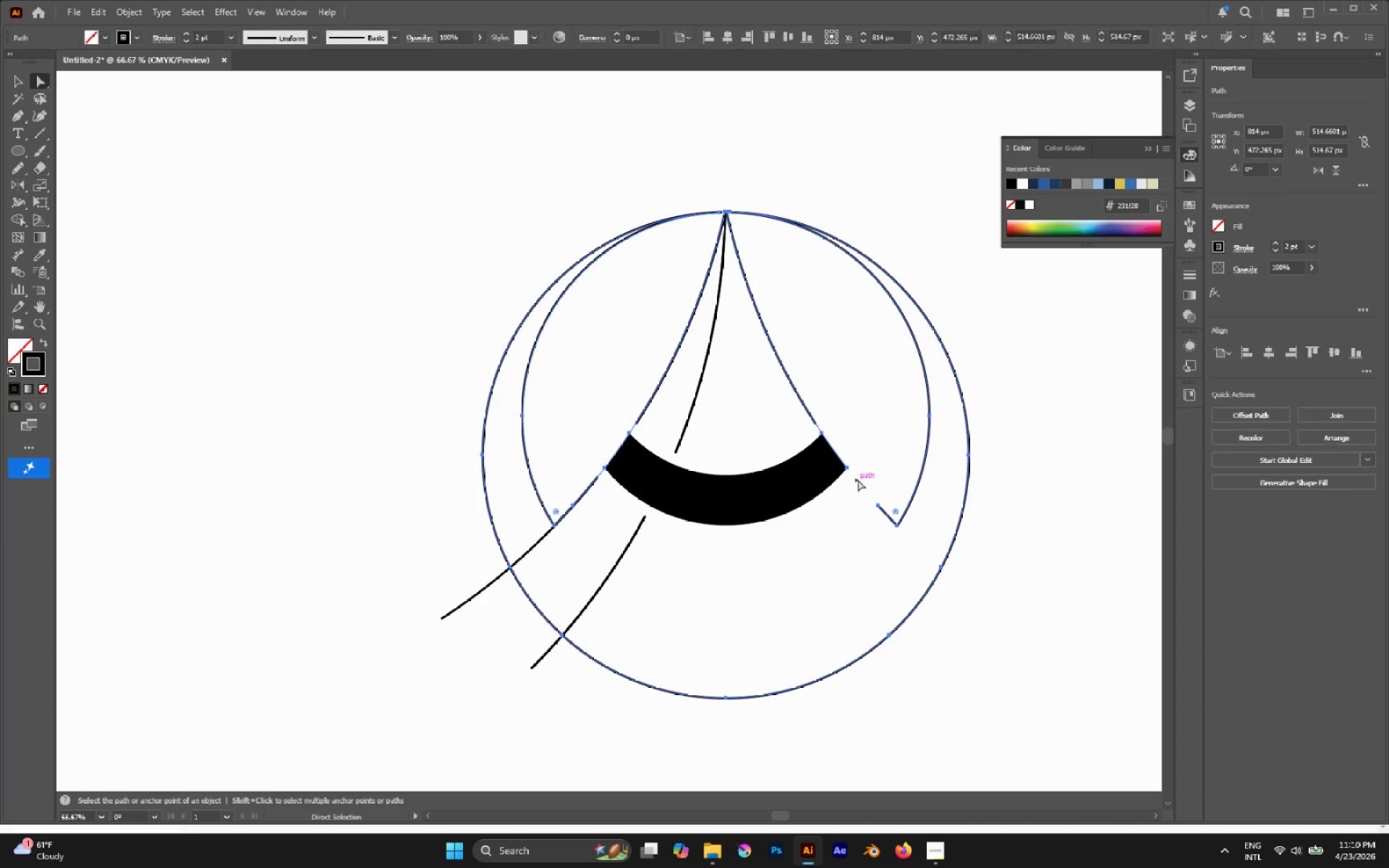 
key(Delete)
 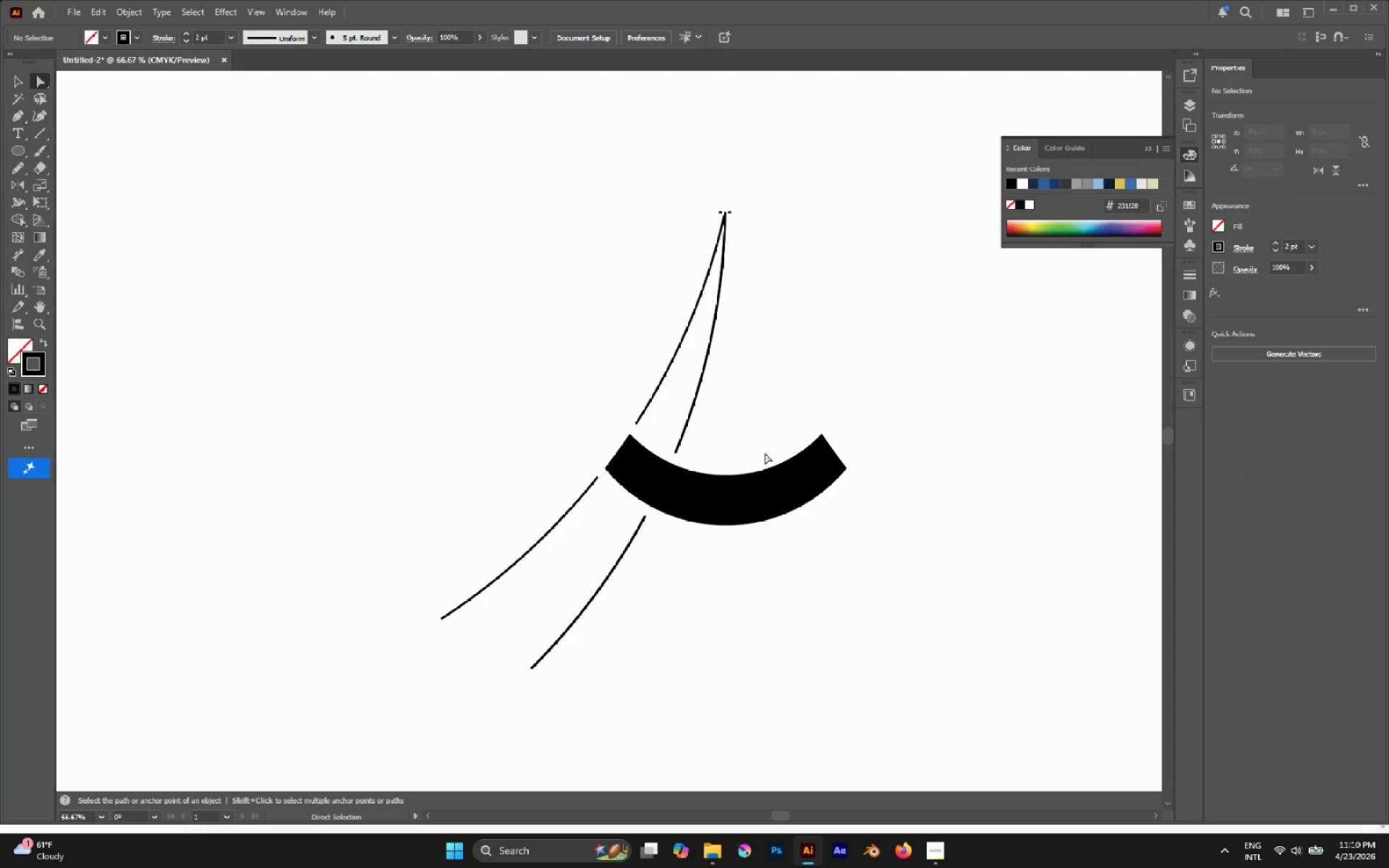 
hold_key(key=AltLeft, duration=0.38)
scroll: coordinate [755, 453], scroll_direction: down, amount: 1.0
 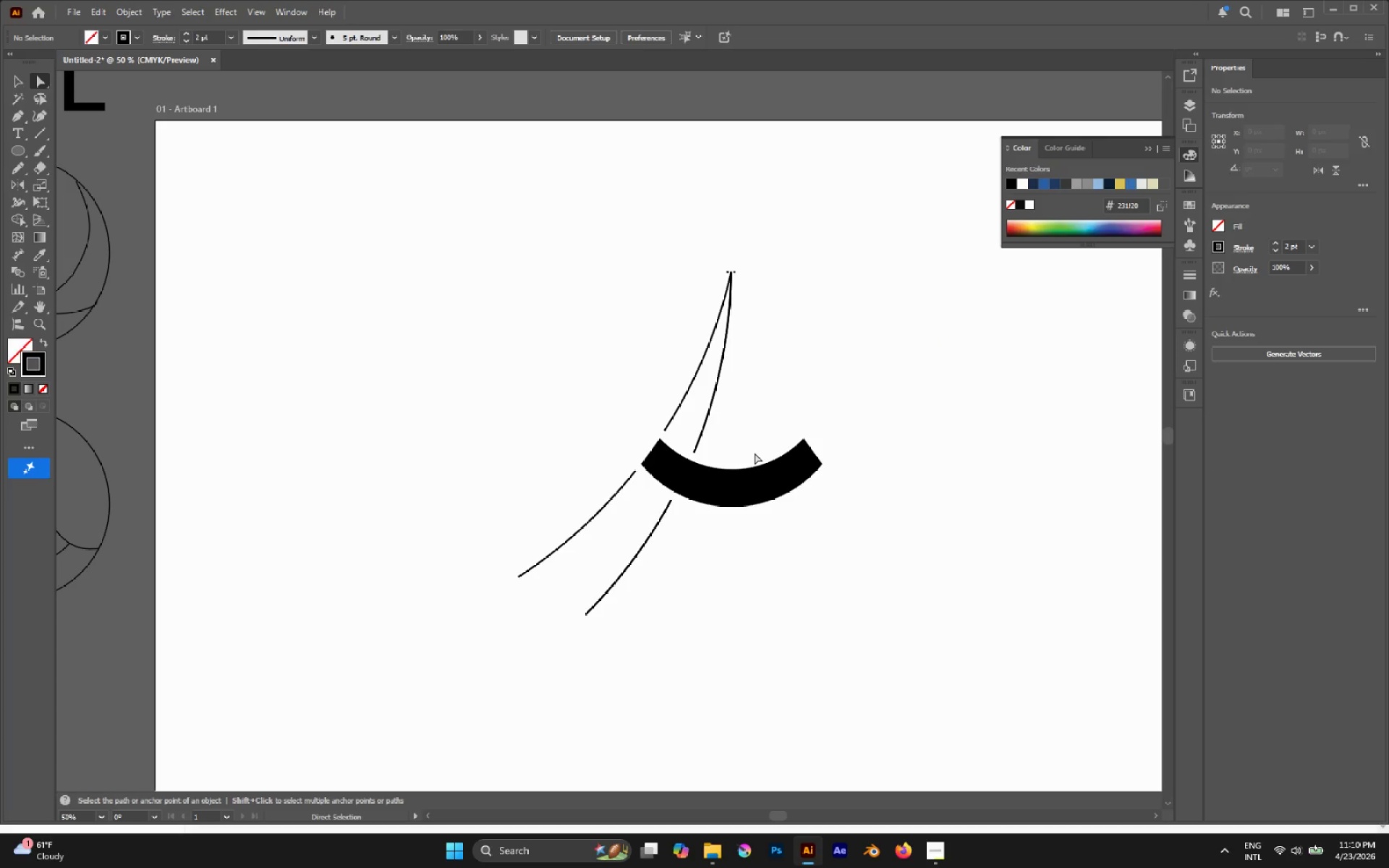 
key(Control+Z)
 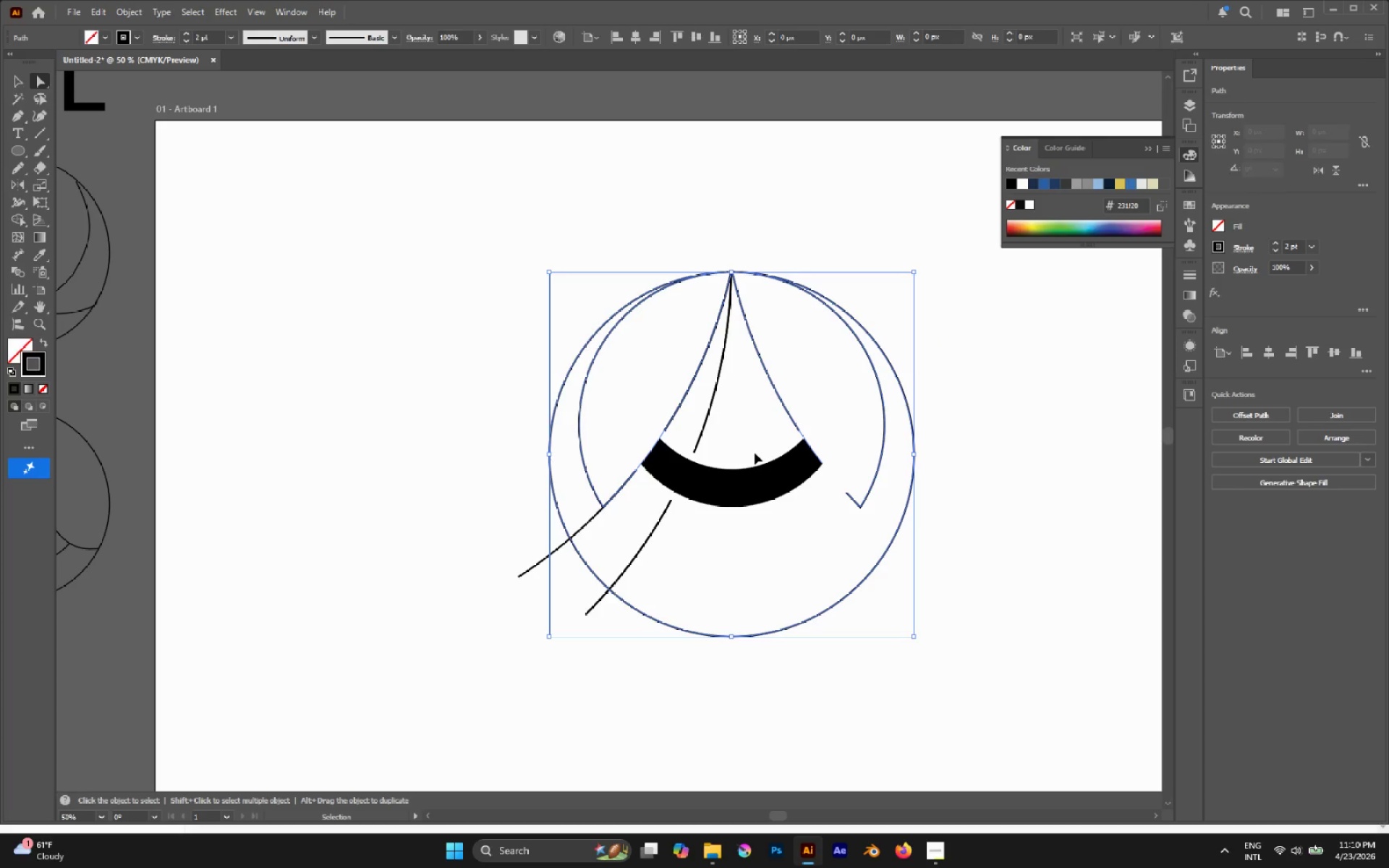 
key(Control+Z)
 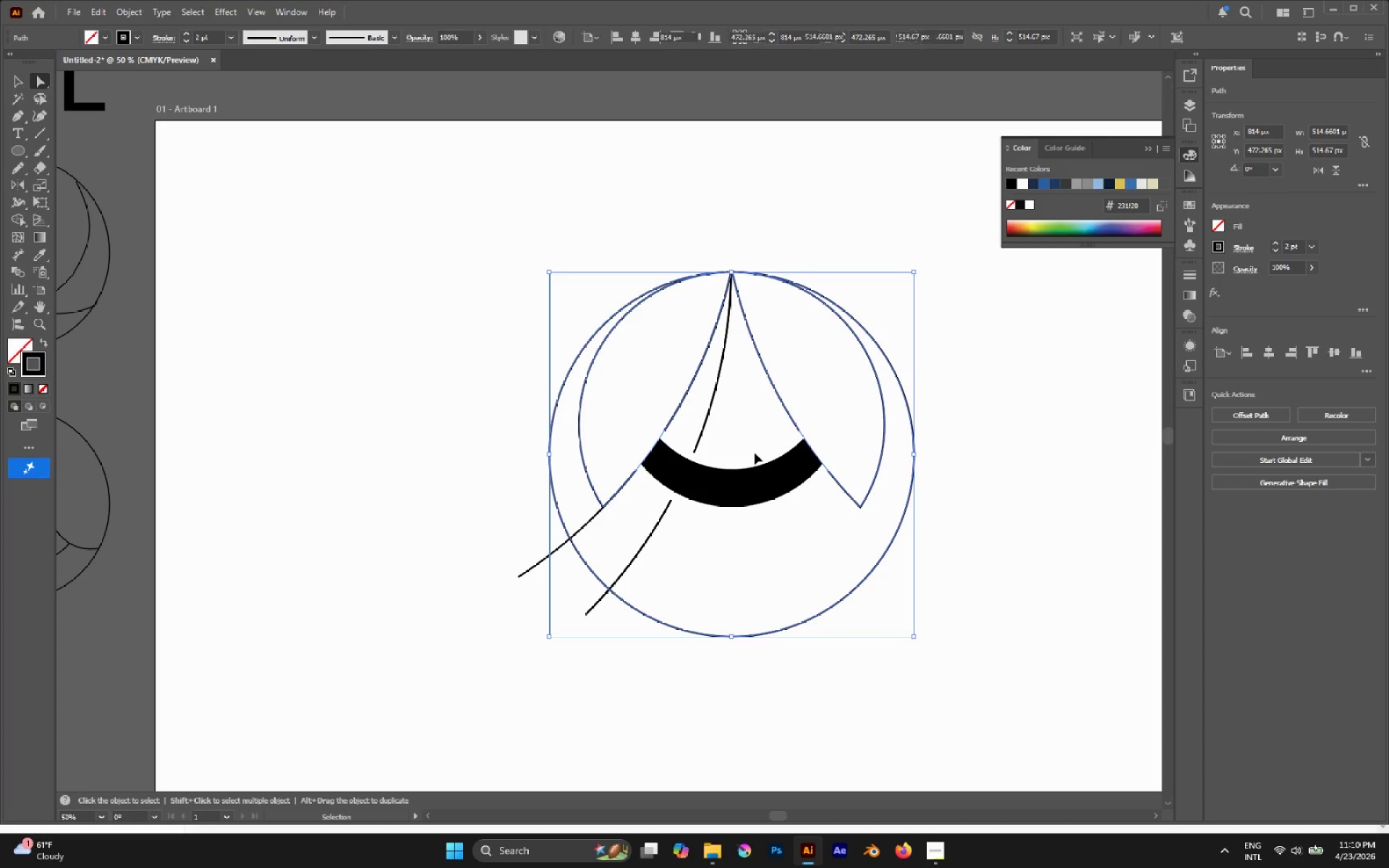 
key(Control+Z)
 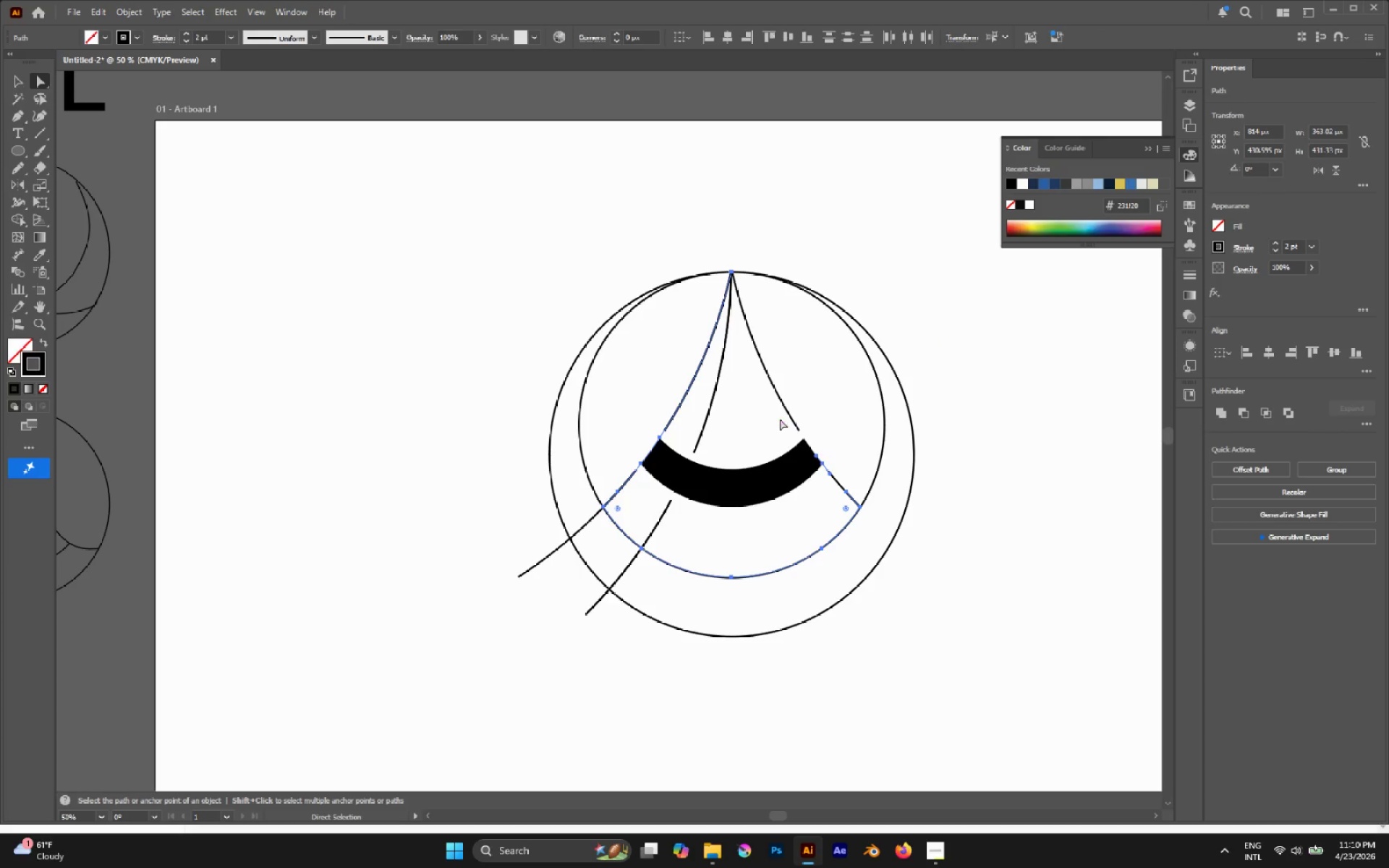 
left_click([799, 402])
 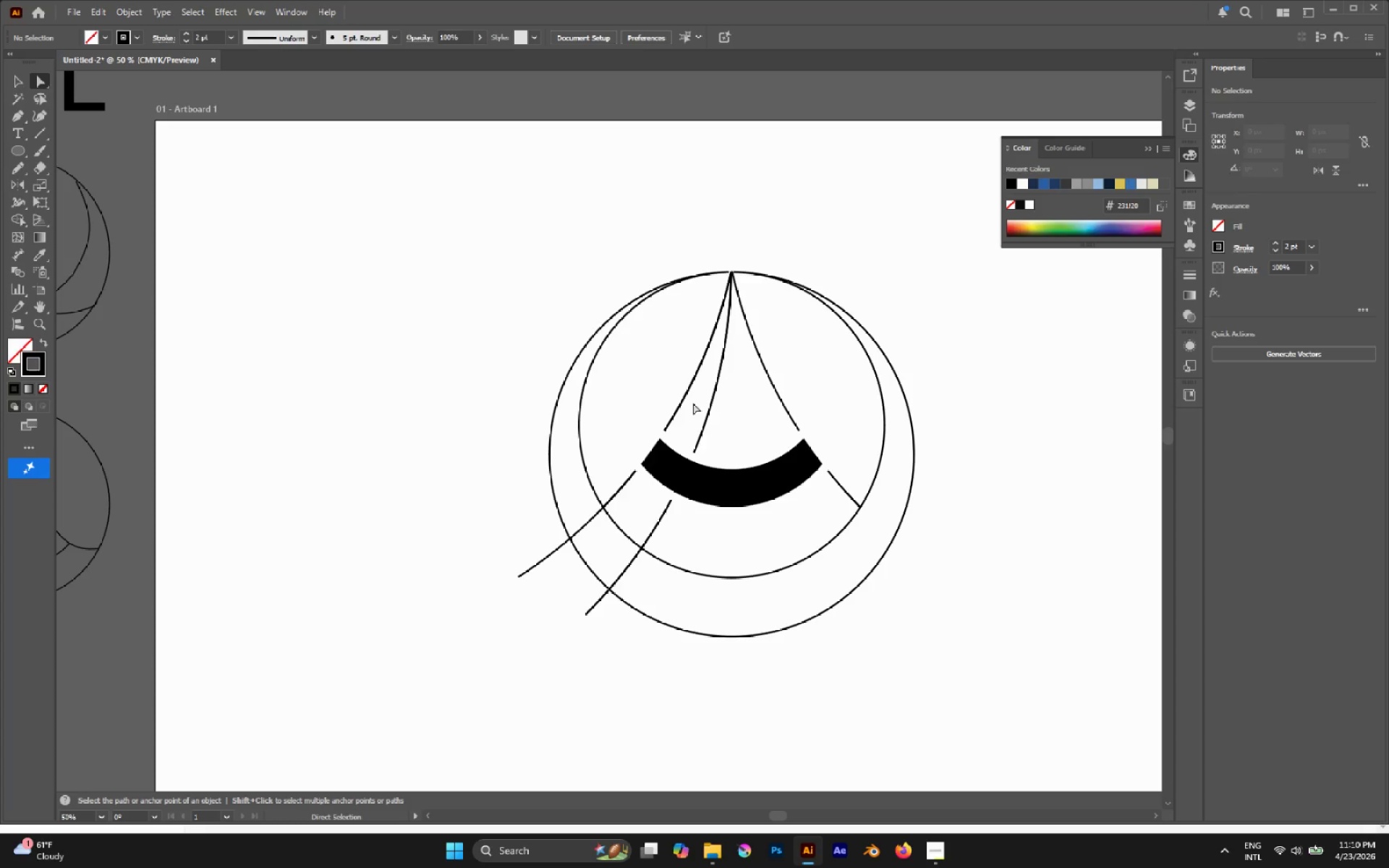 
left_click_drag(start_coordinate=[800, 387], to_coordinate=[771, 393])
 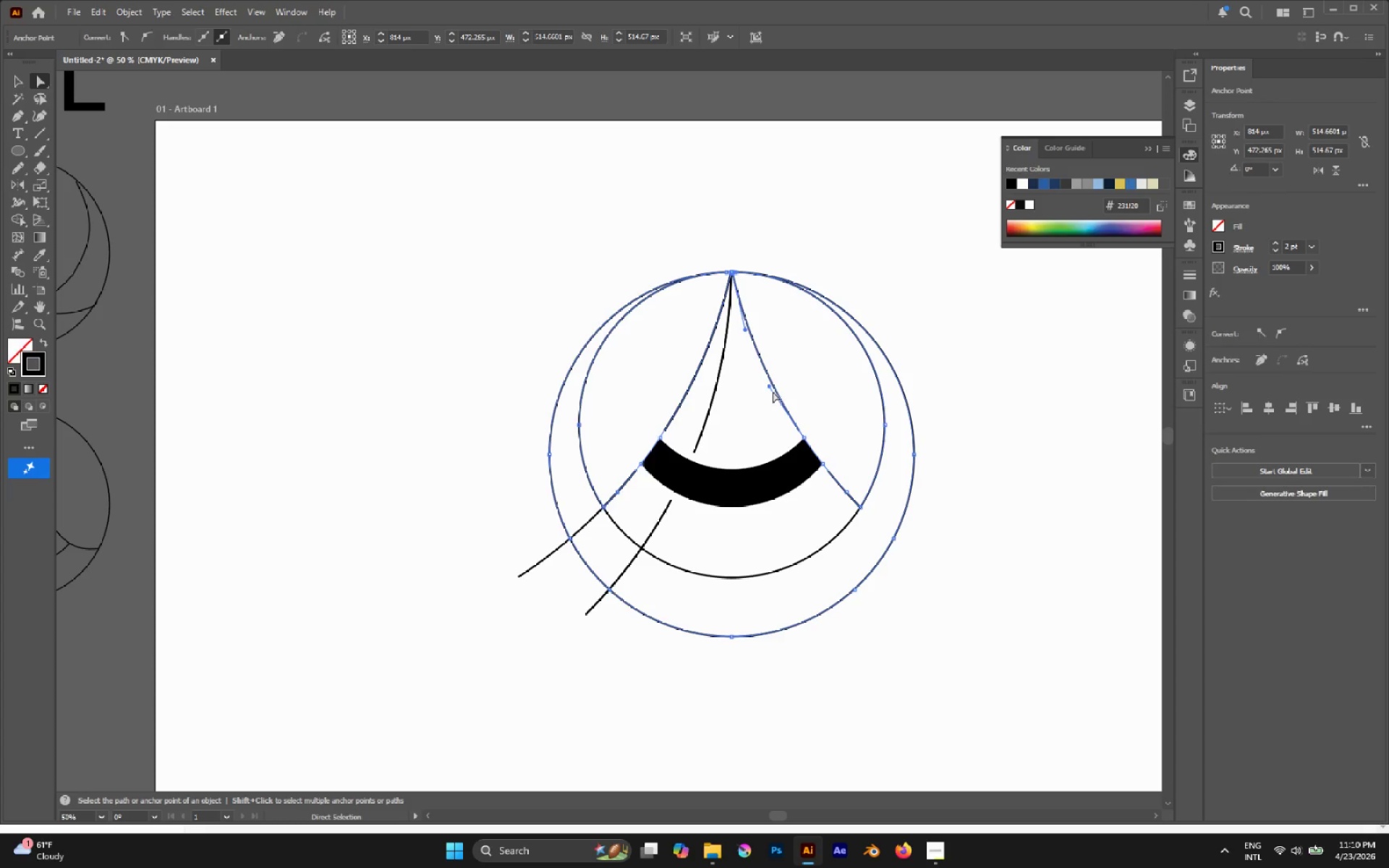 
left_click([779, 381])
 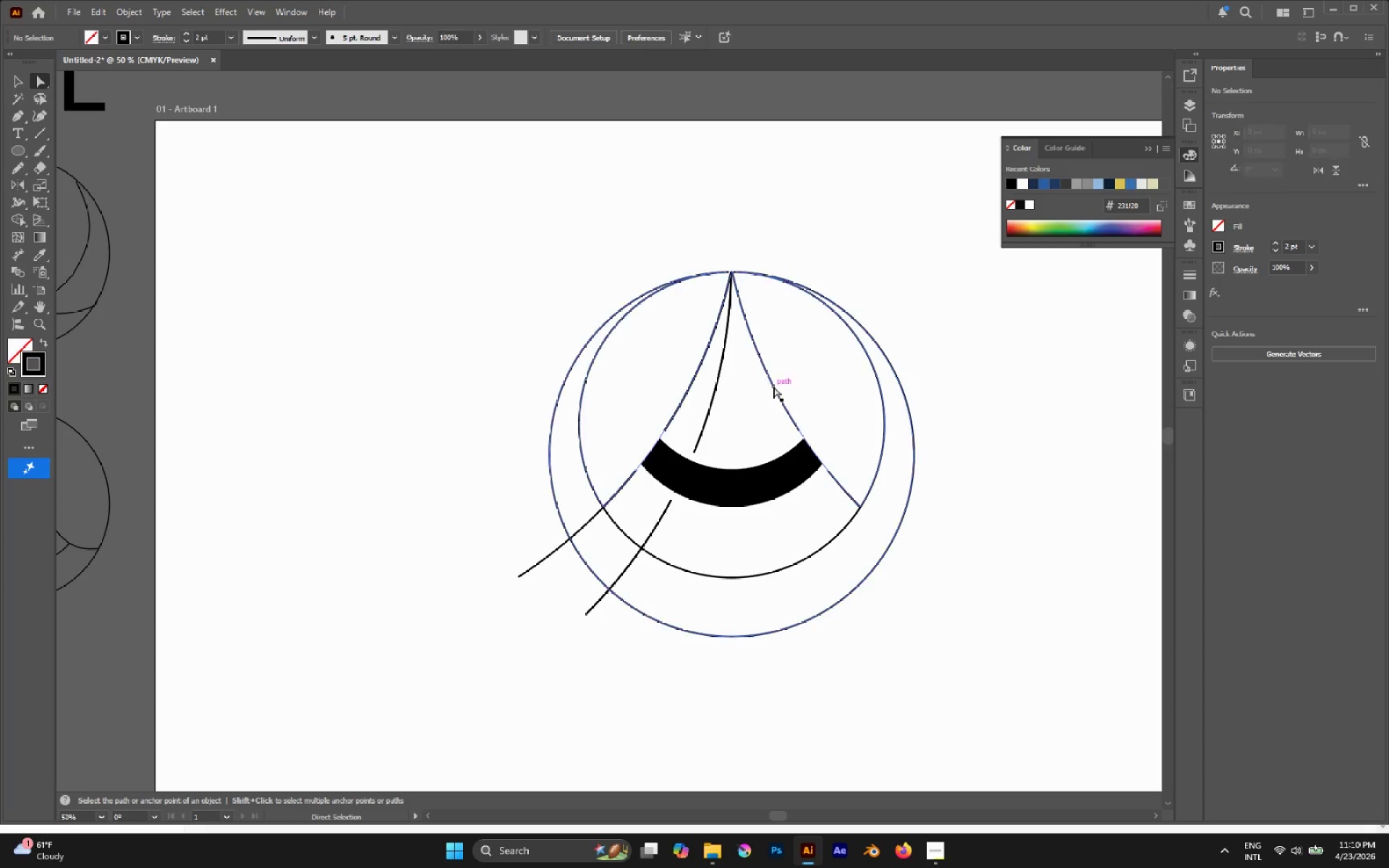 
left_click([773, 386])
 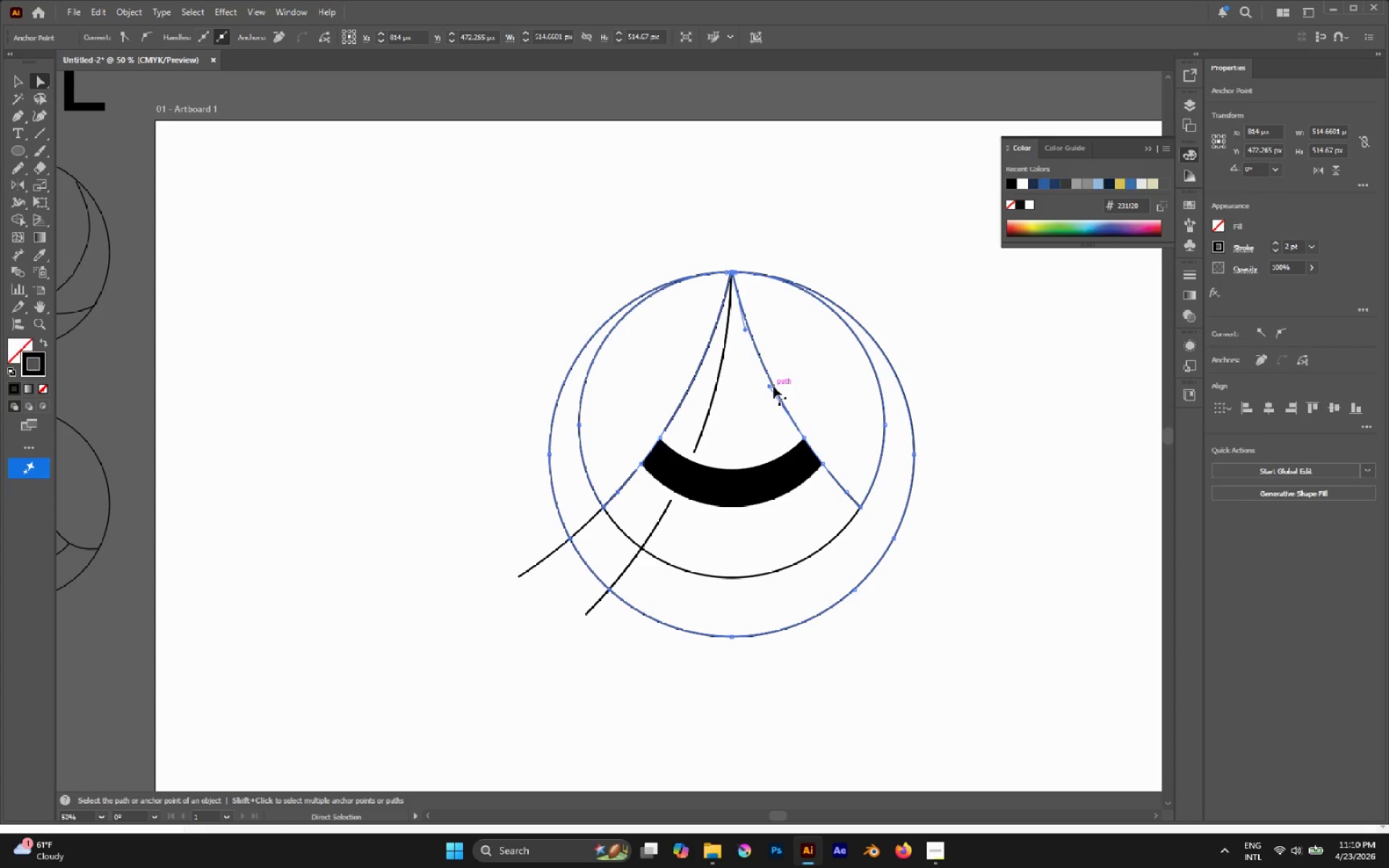 
key(Delete)
 